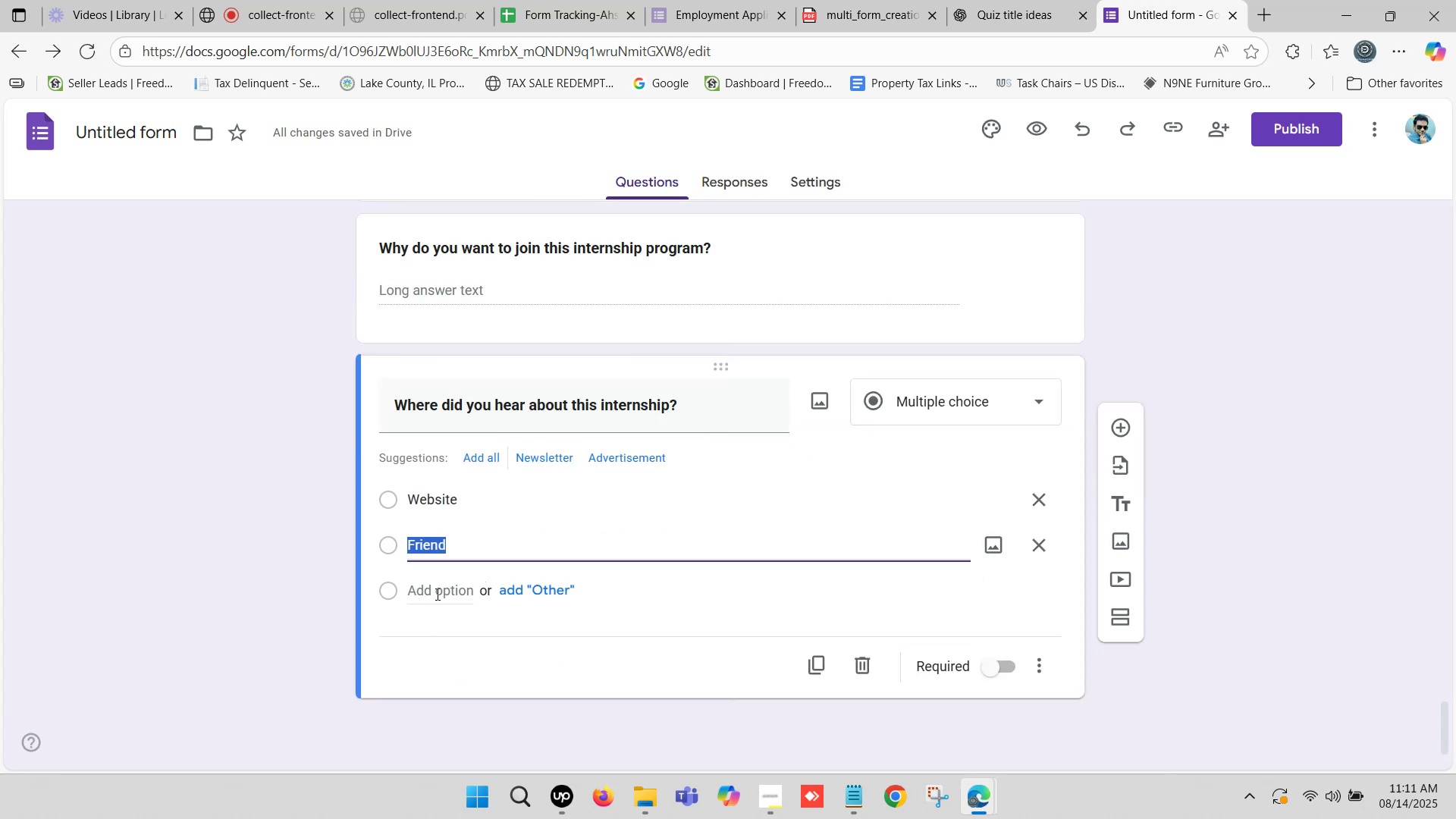 
key(Control+V)
 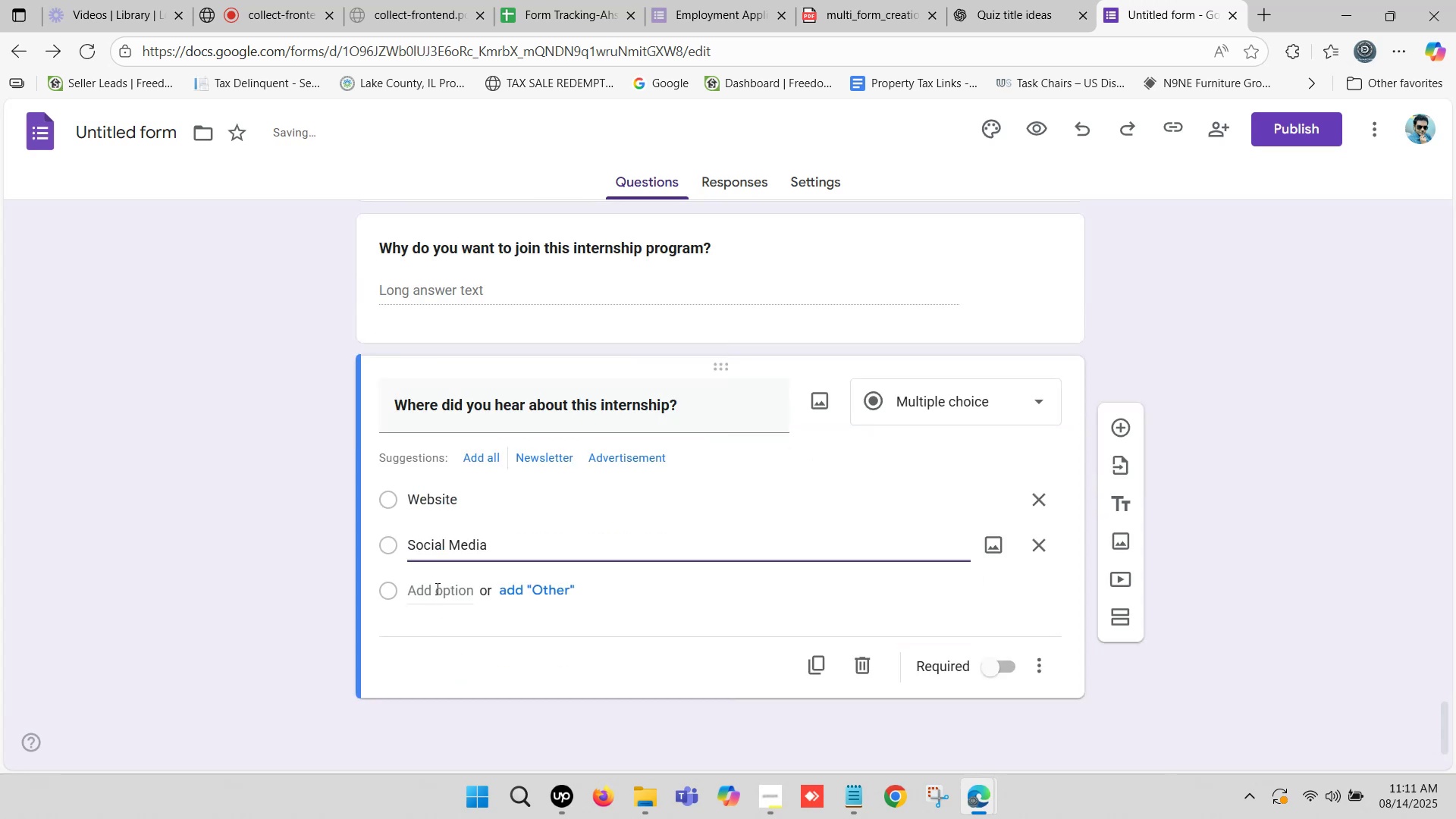 
left_click([436, 588])
 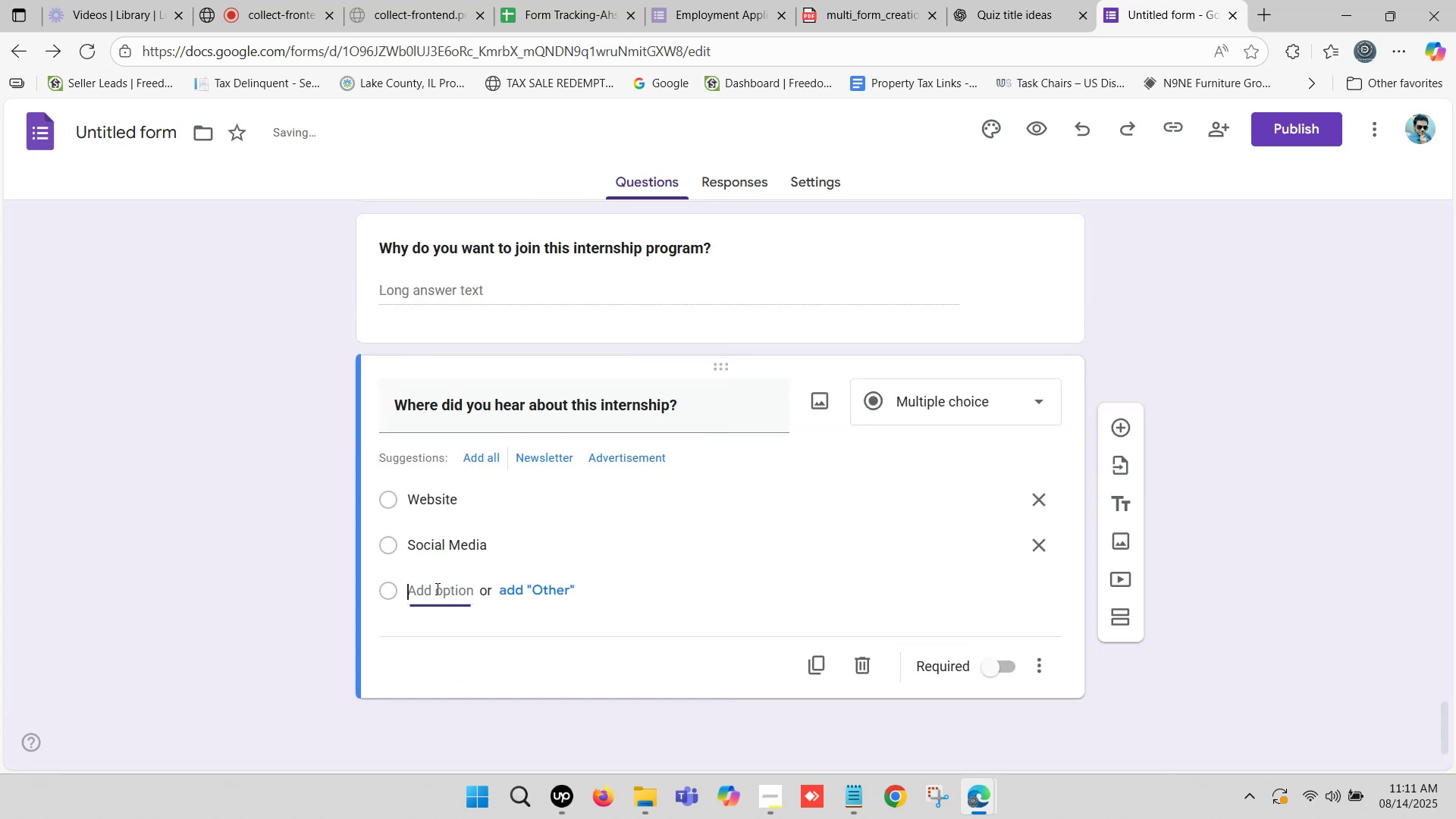 
left_click([977, 0])
 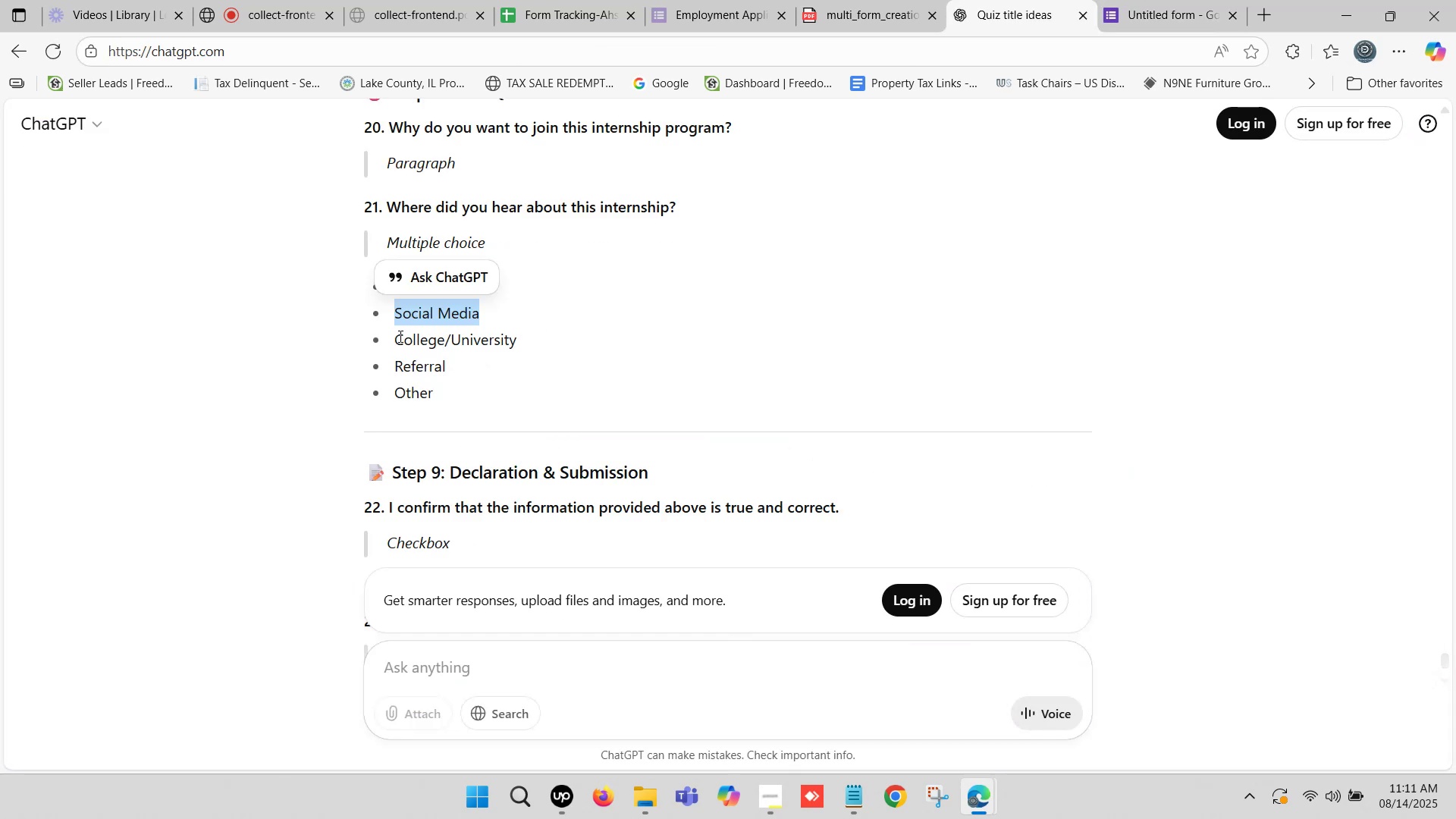 
left_click_drag(start_coordinate=[396, 335], to_coordinate=[517, 341])
 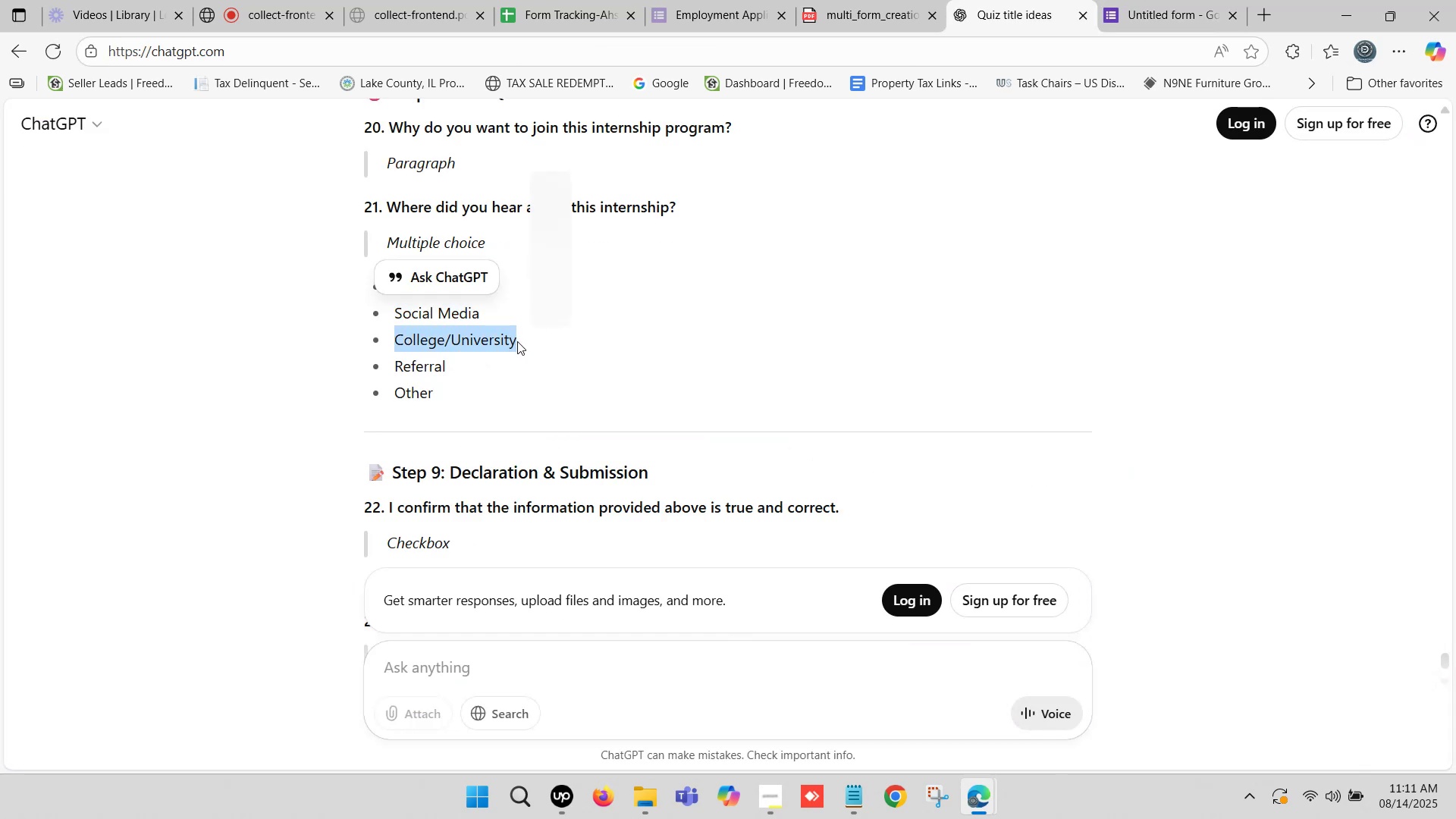 
key(Control+C)
 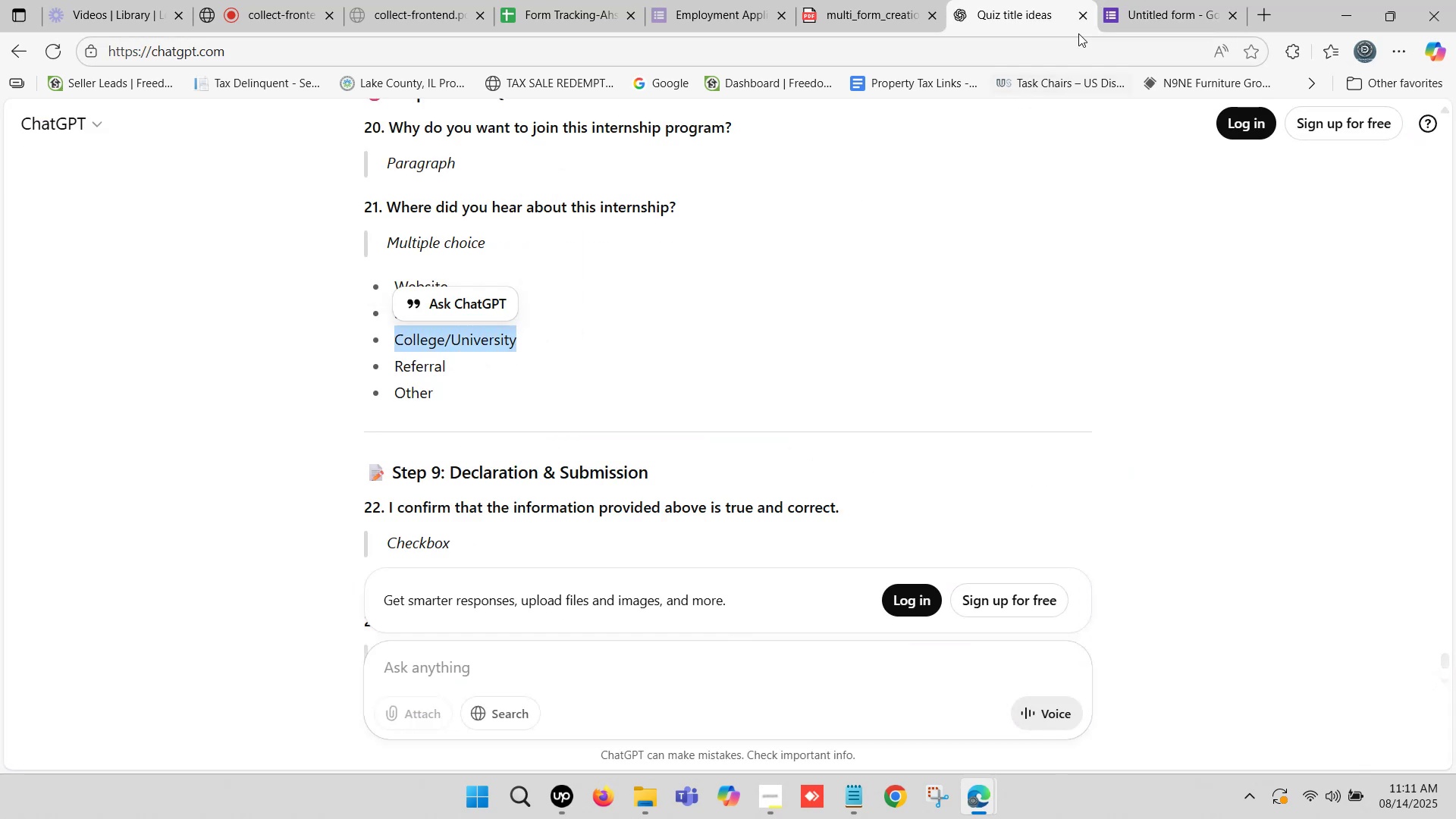 
left_click([1153, 0])
 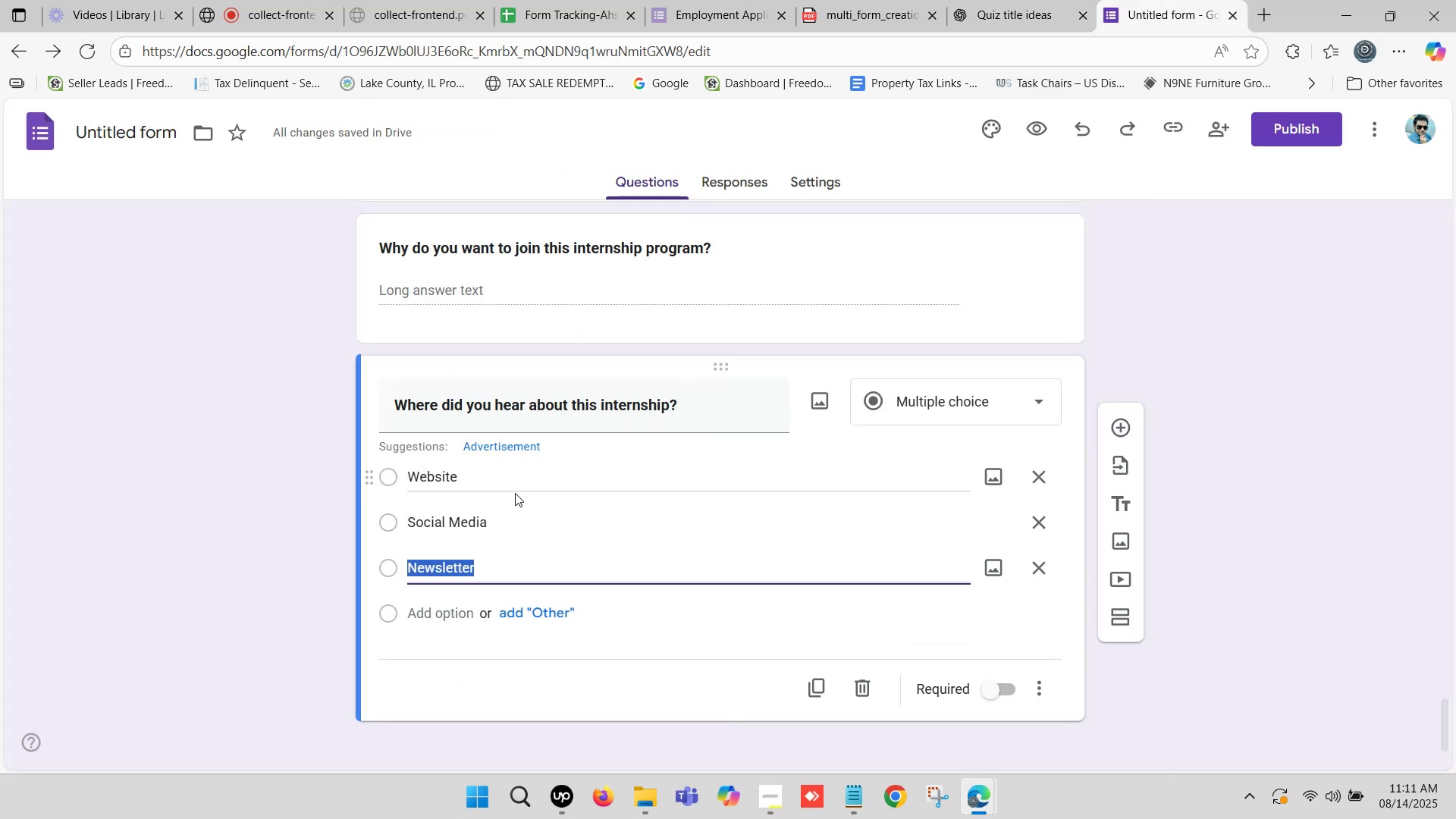 
scroll: coordinate [513, 504], scroll_direction: down, amount: 1.0
 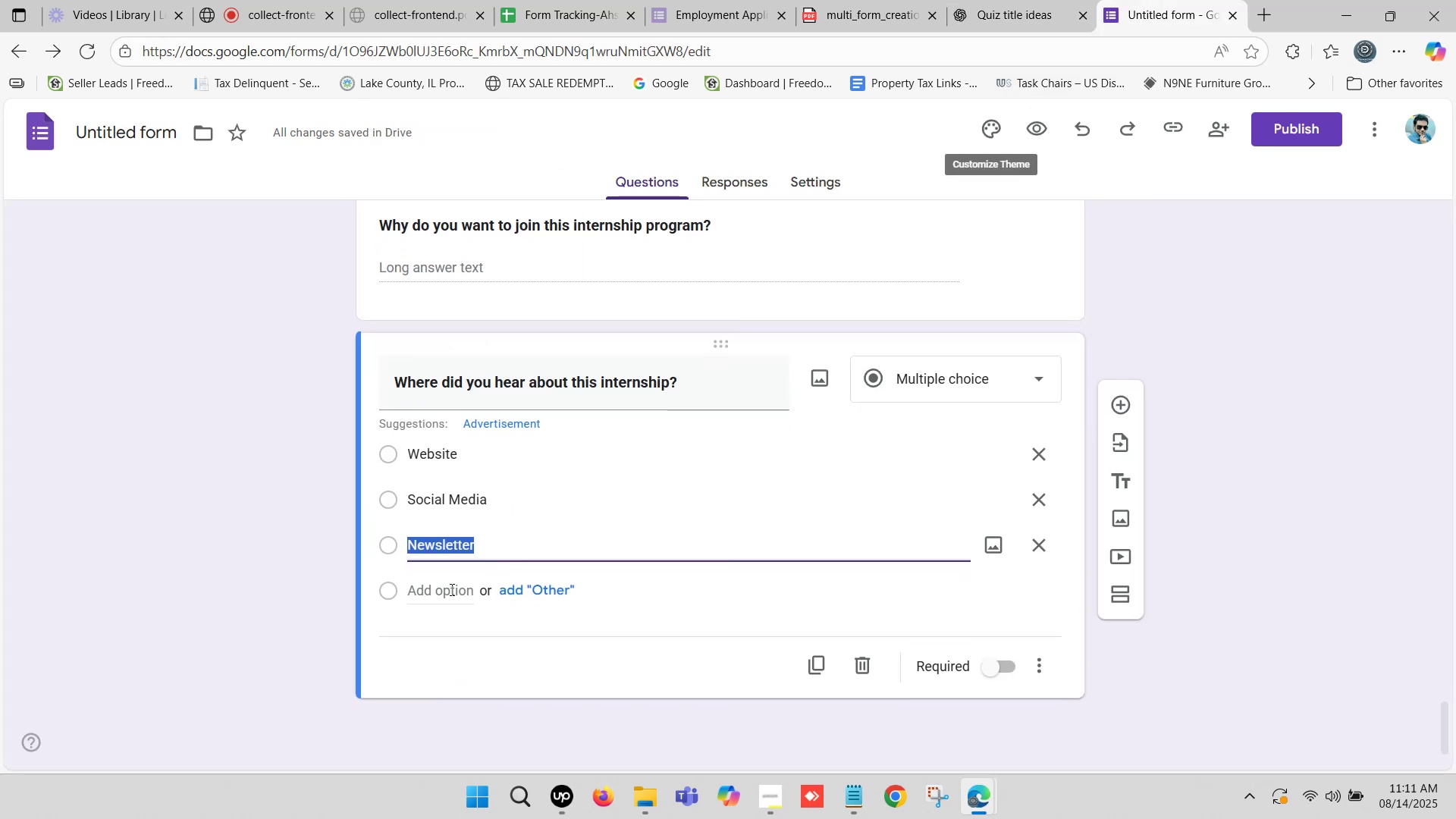 
left_click([435, 592])
 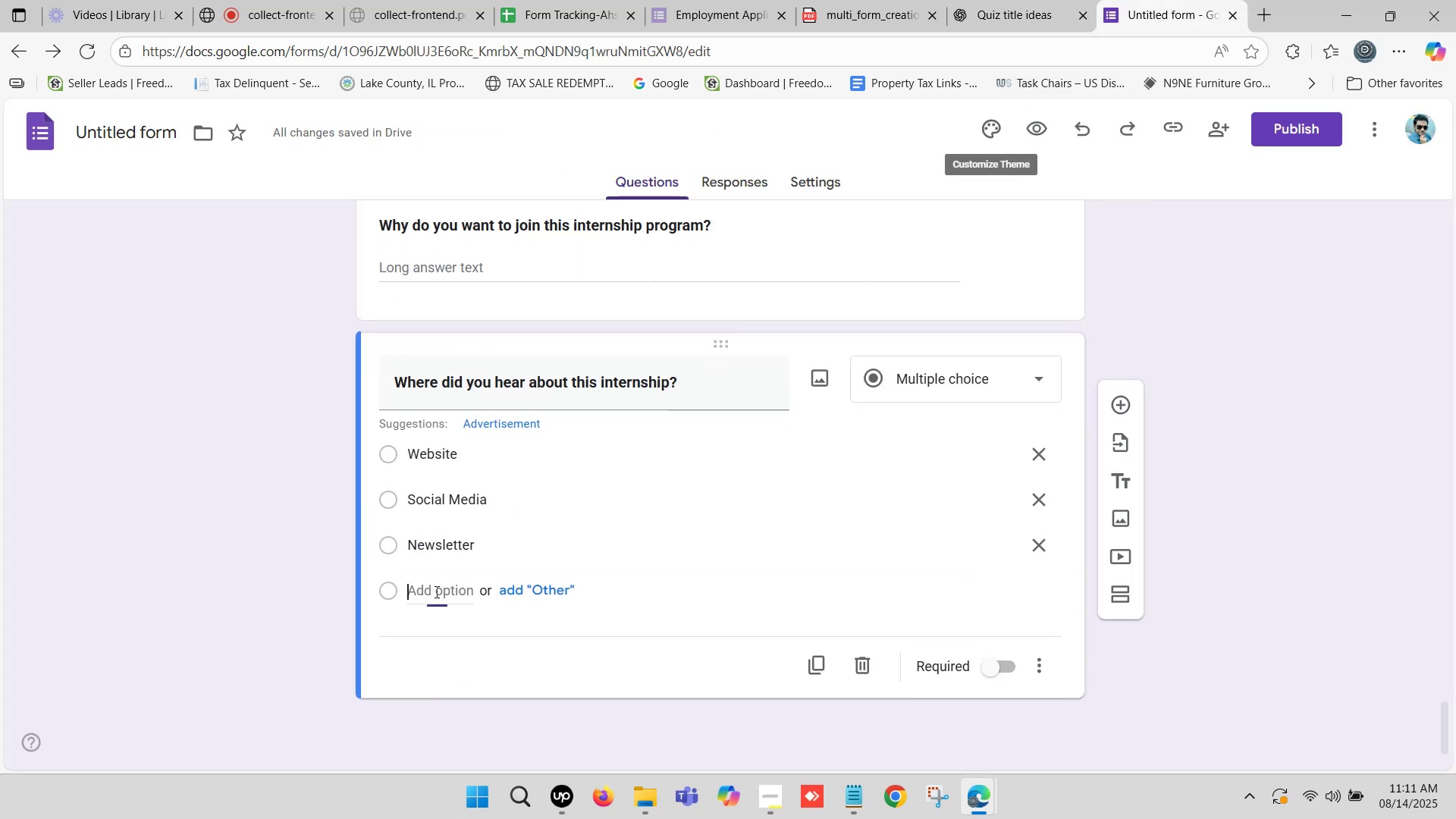 
key(Control+V)
 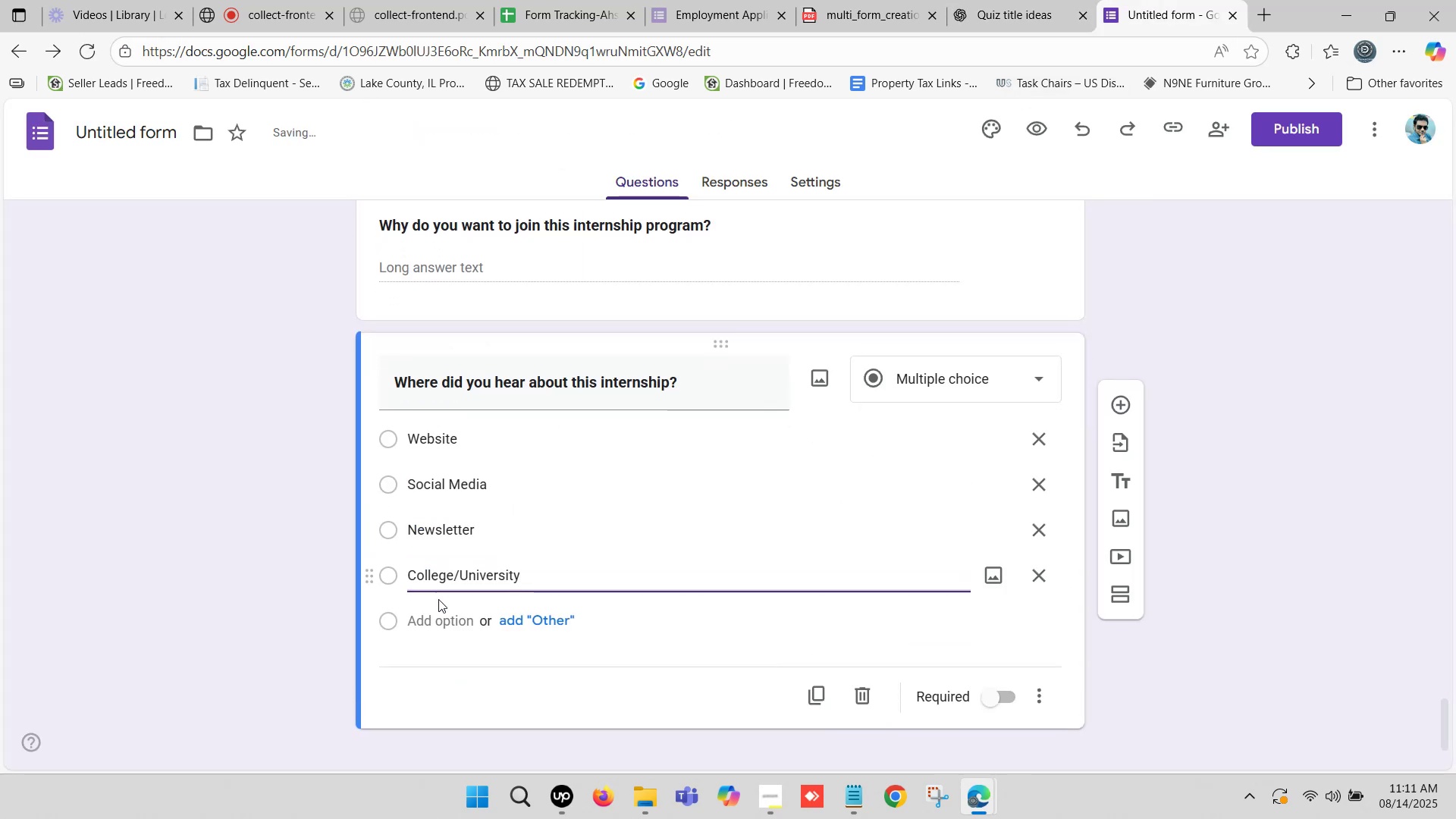 
left_click([431, 613])
 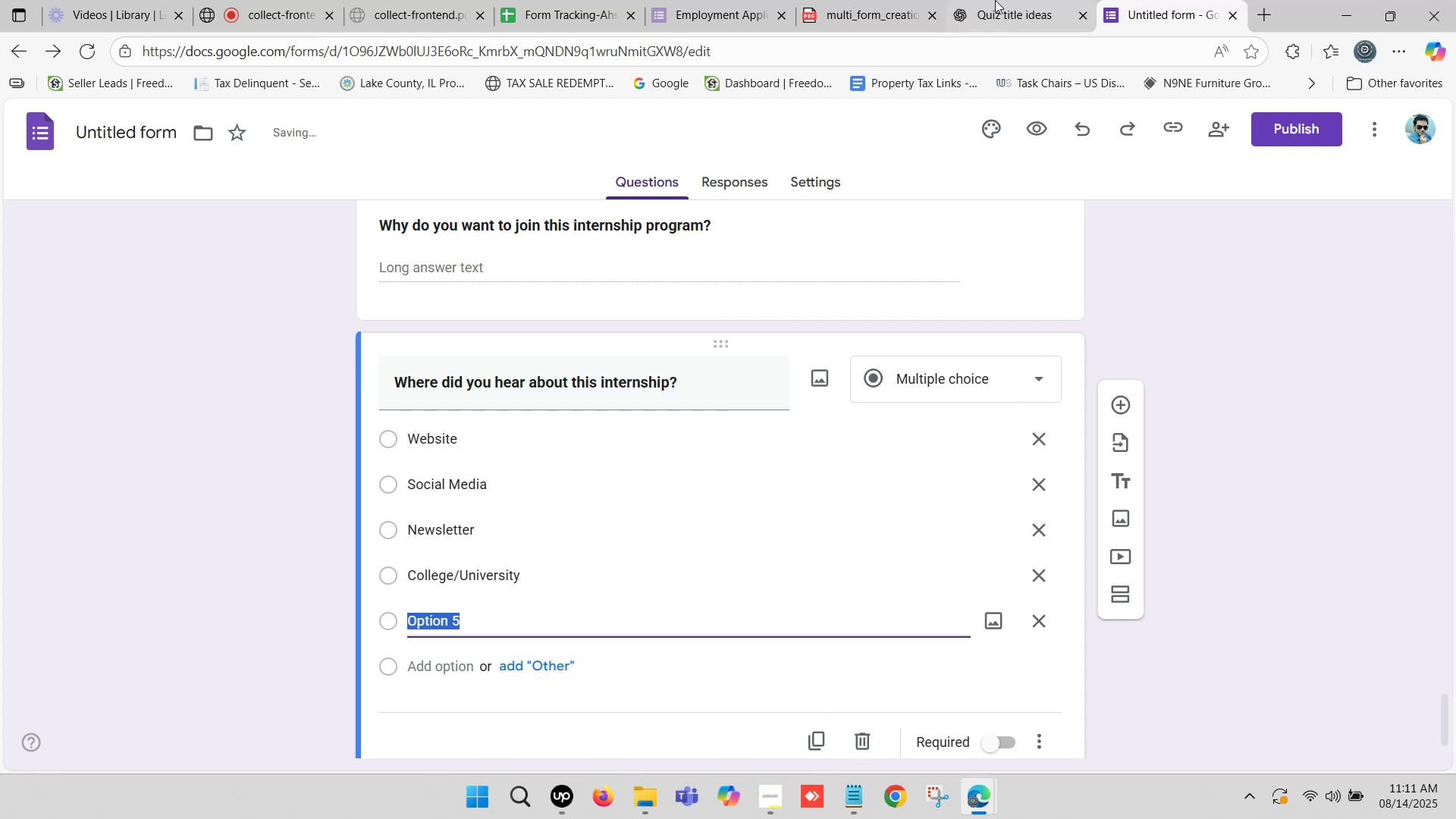 
left_click([1006, 0])
 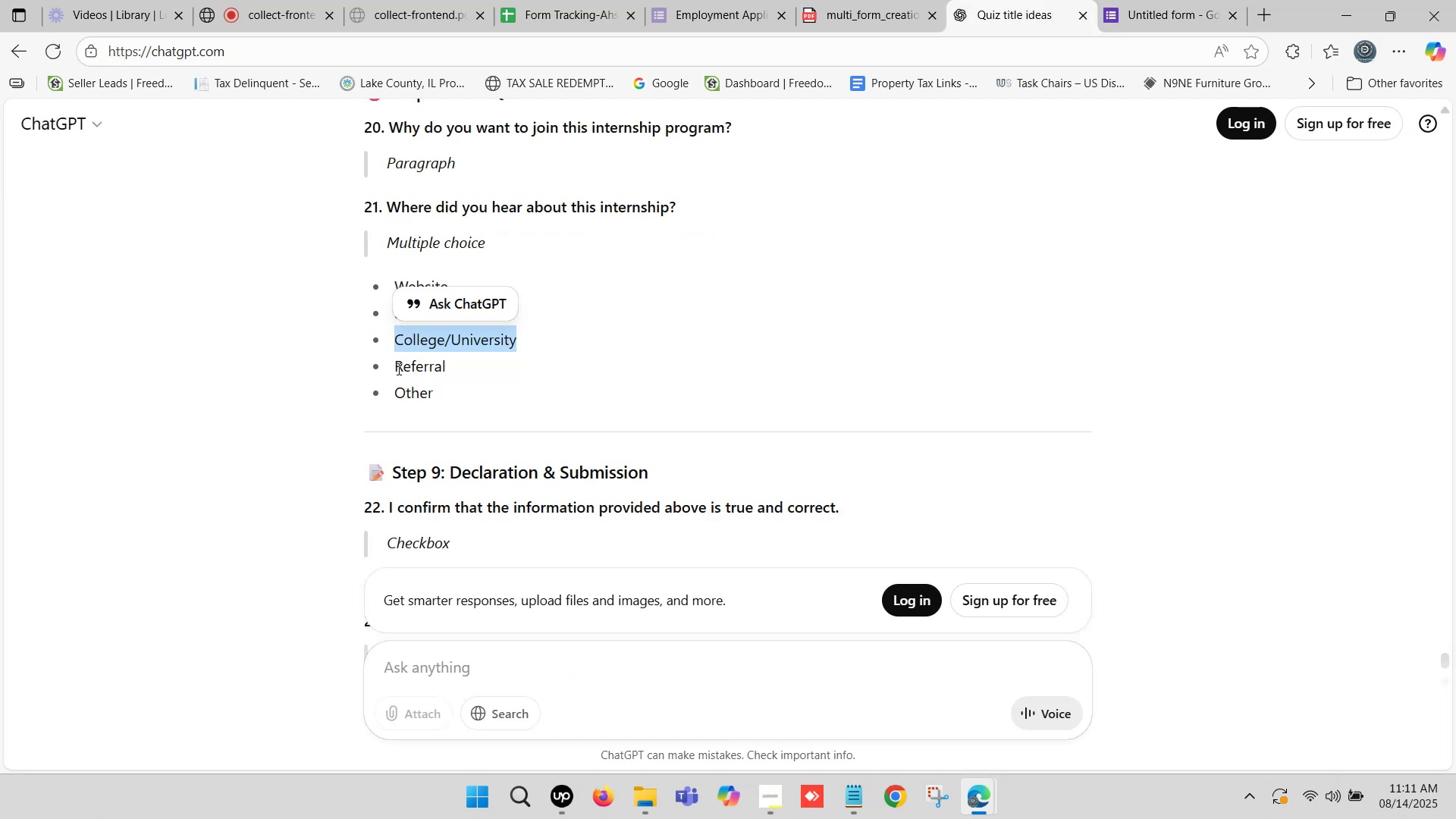 
left_click_drag(start_coordinate=[397, 369], to_coordinate=[450, 372])
 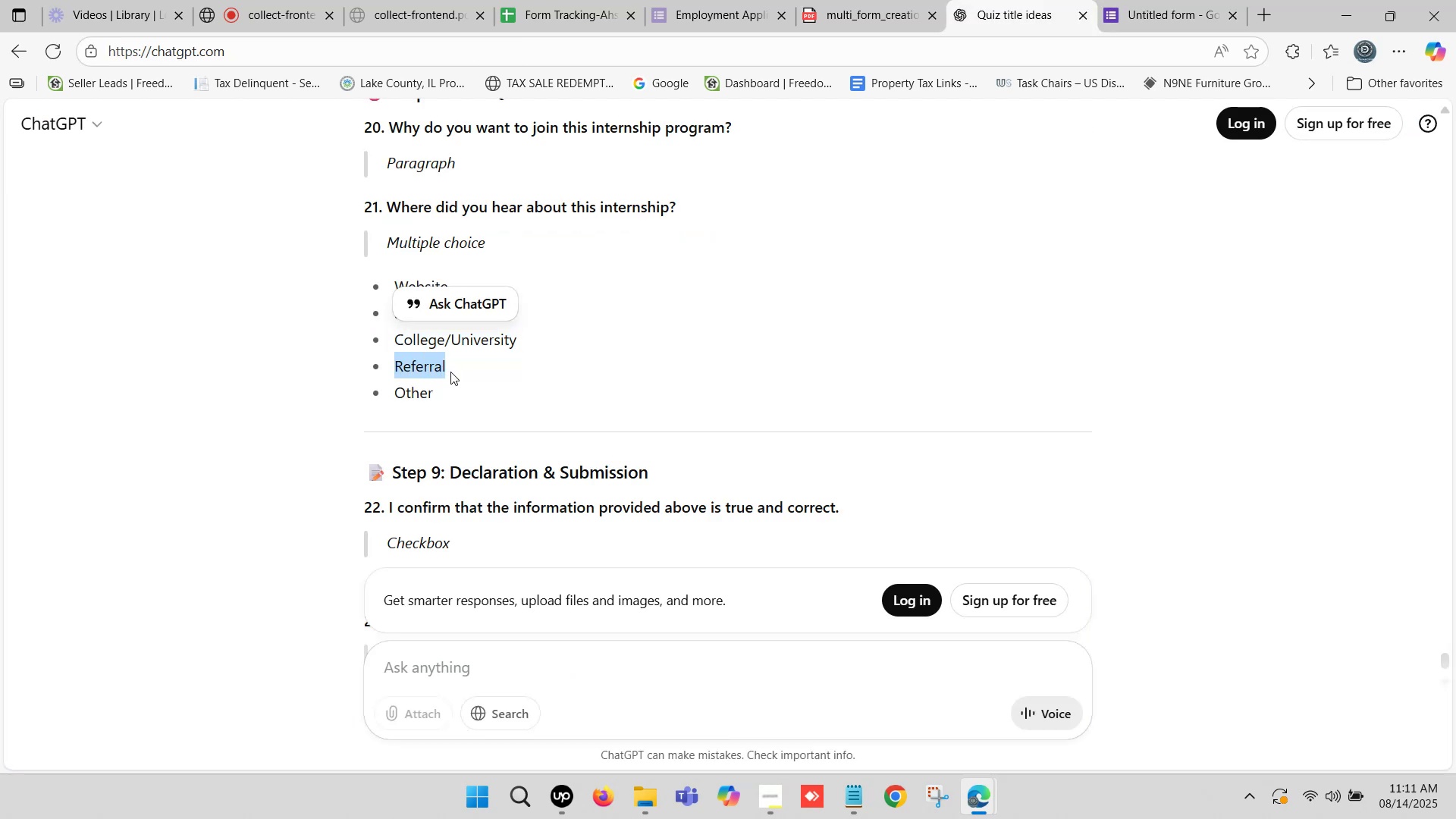 
key(Control+C)
 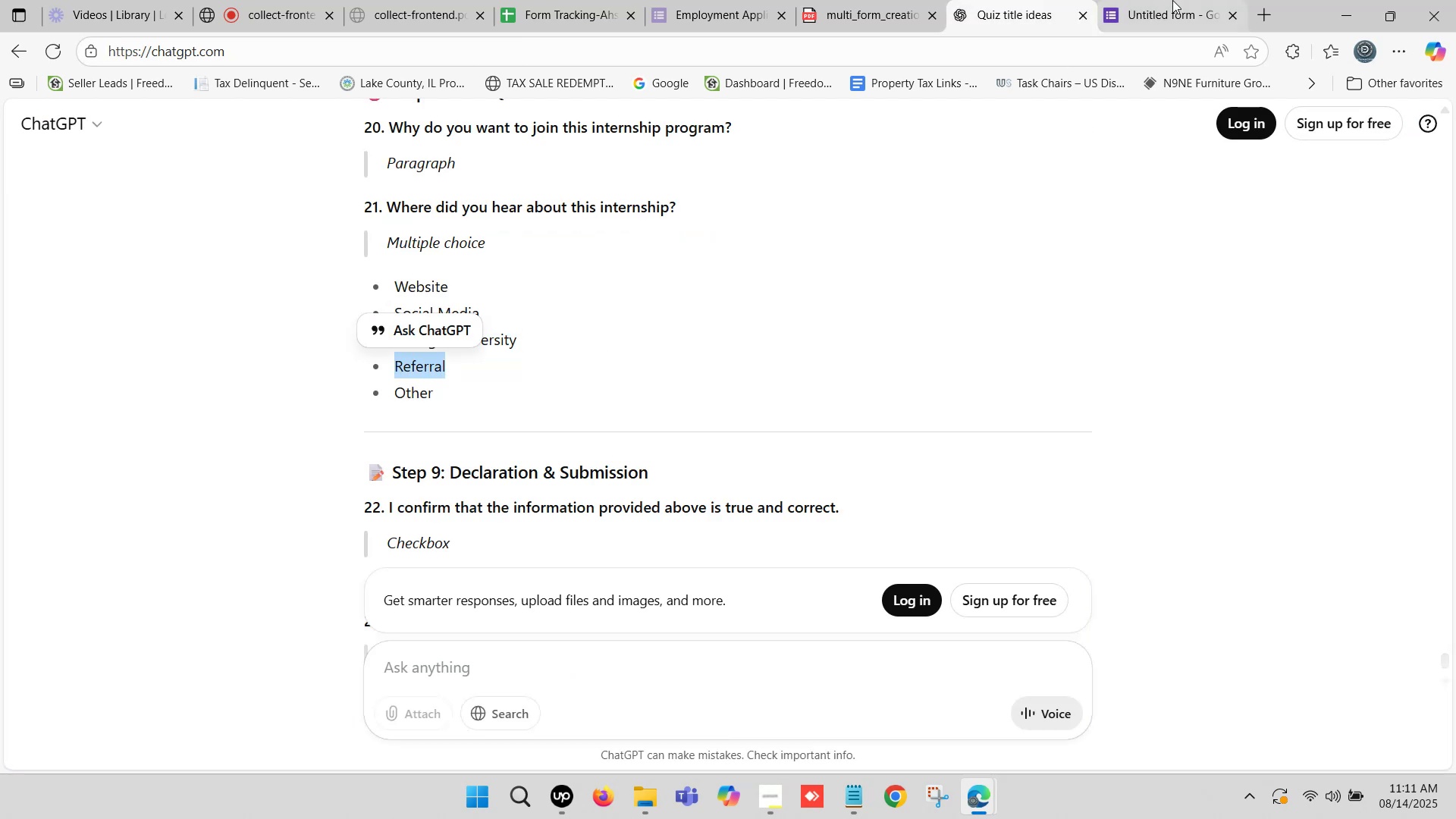 
left_click([1180, 0])
 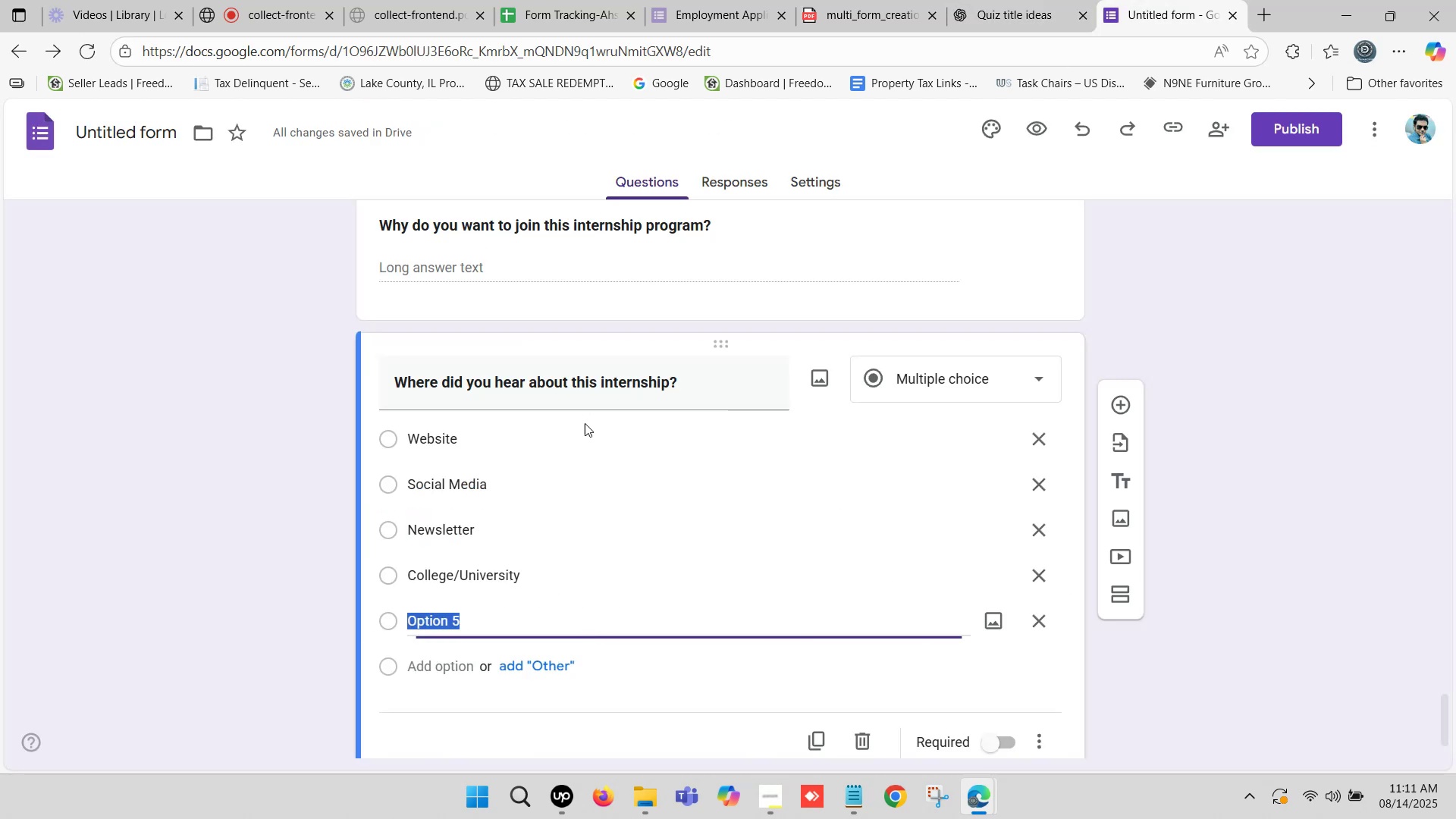 
scroll: coordinate [487, 516], scroll_direction: down, amount: 2.0
 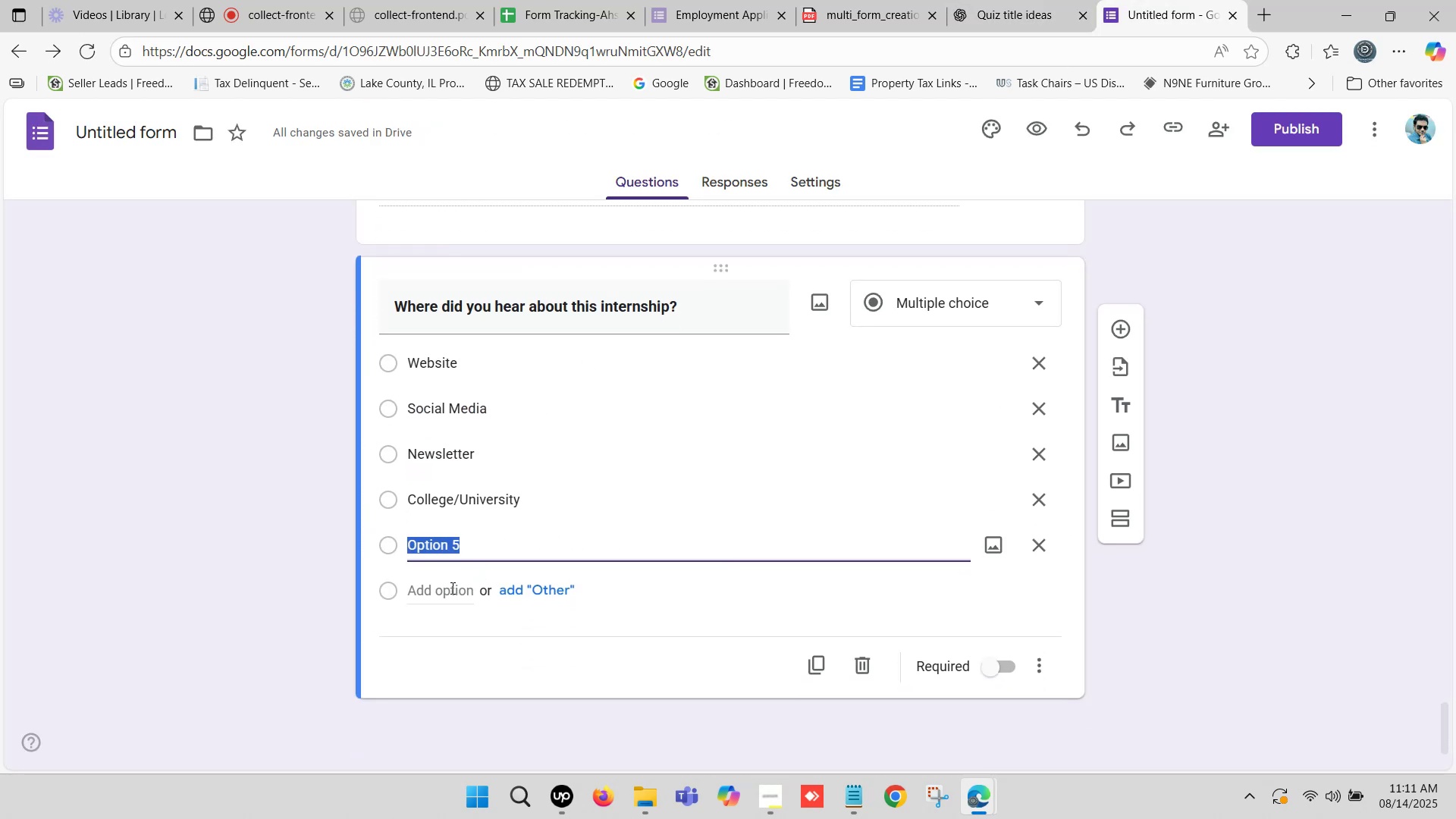 
key(Control+V)
 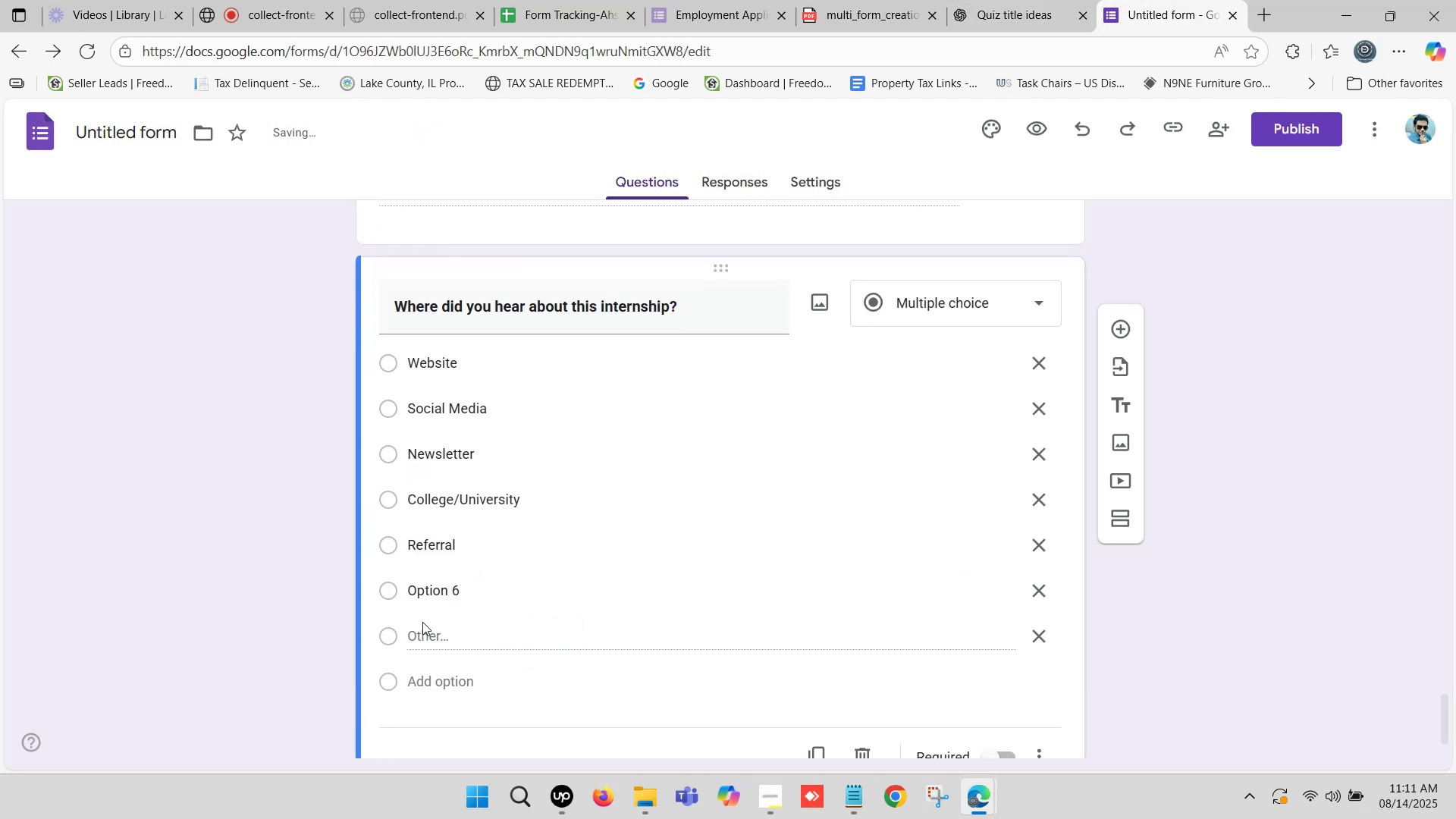 
scroll: coordinate [468, 582], scroll_direction: down, amount: 1.0
 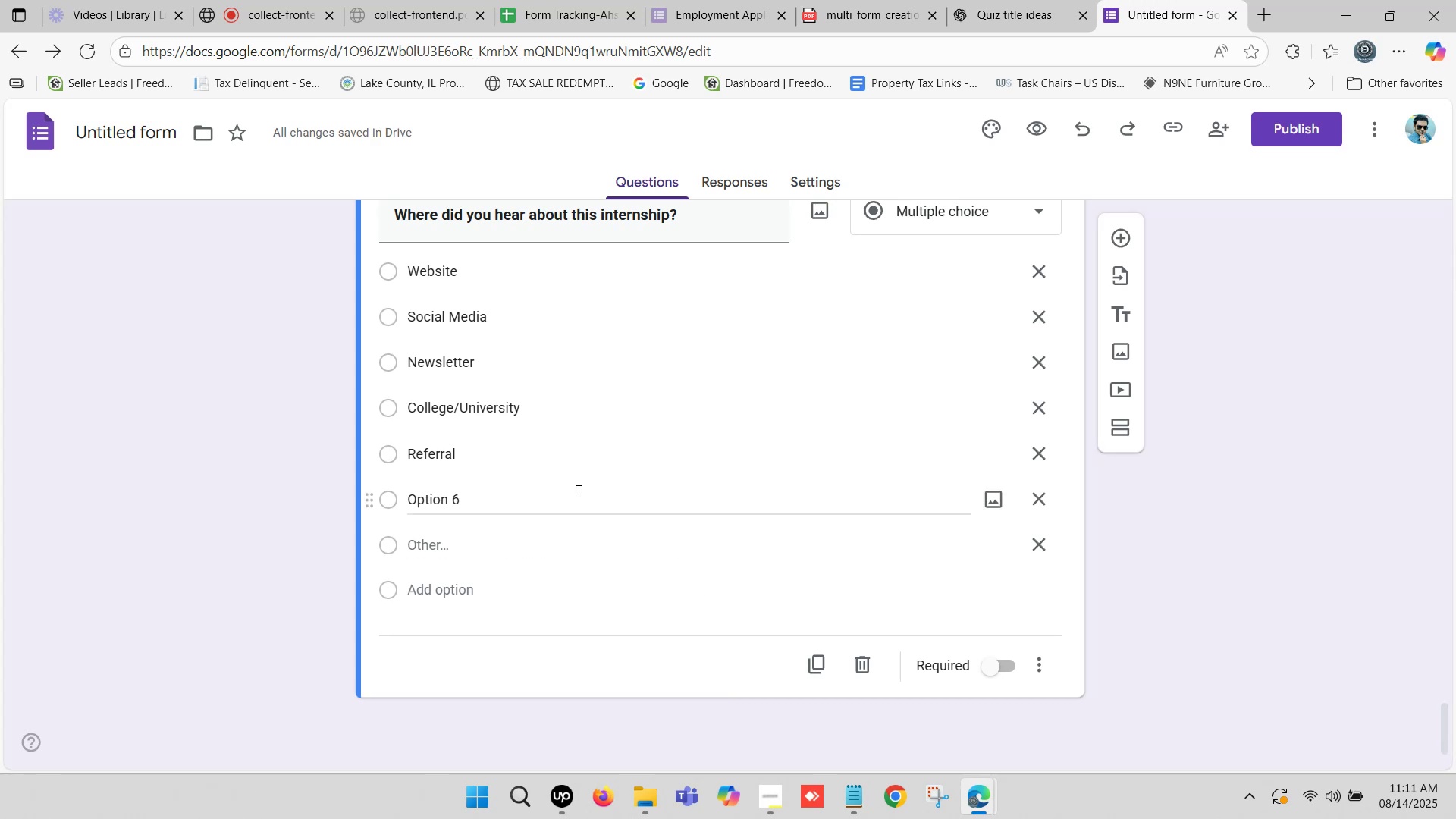 
scroll: coordinate [918, 317], scroll_direction: up, amount: 1.0
 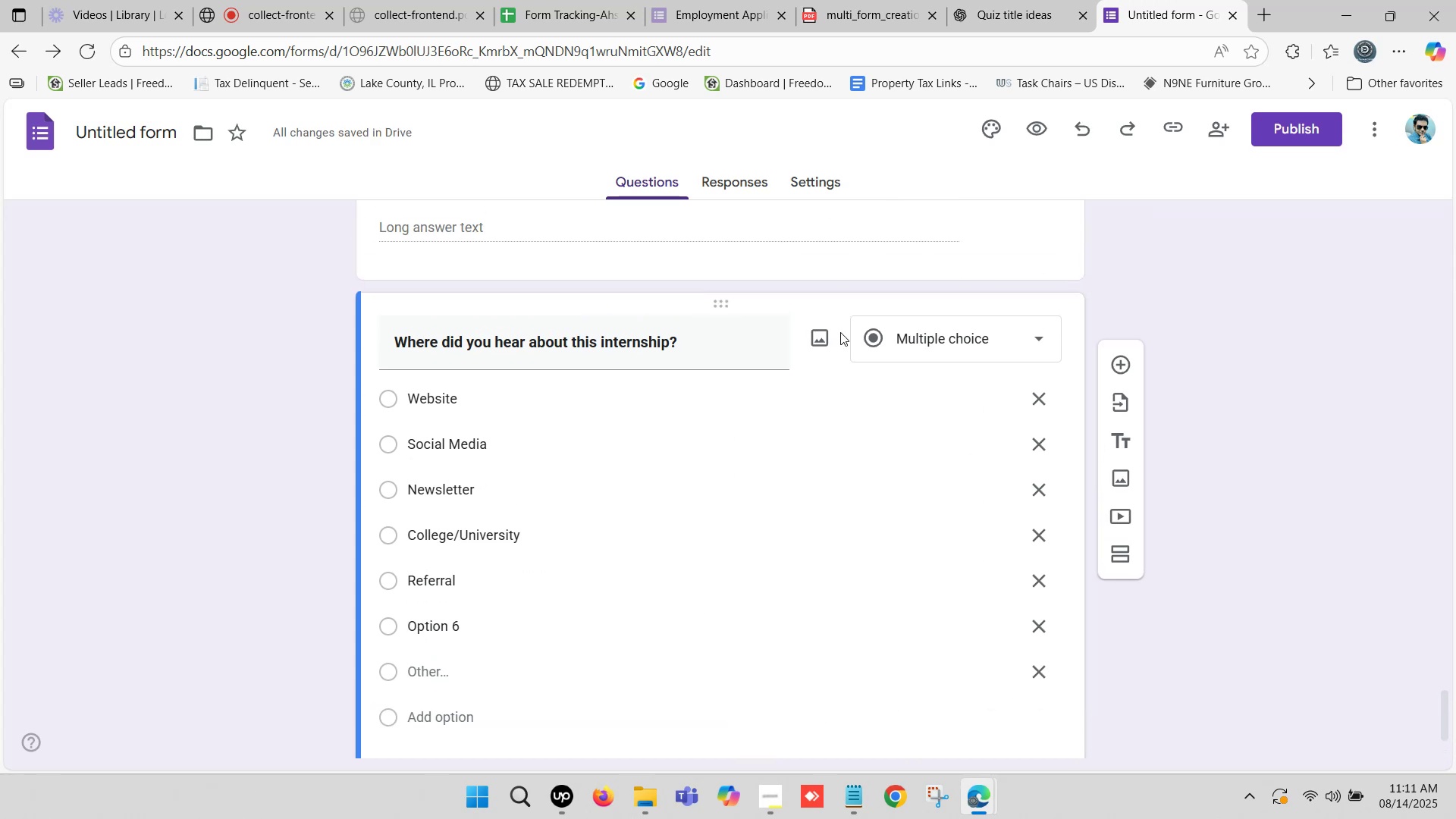 
scroll: coordinate [767, 325], scroll_direction: down, amount: 4.0
 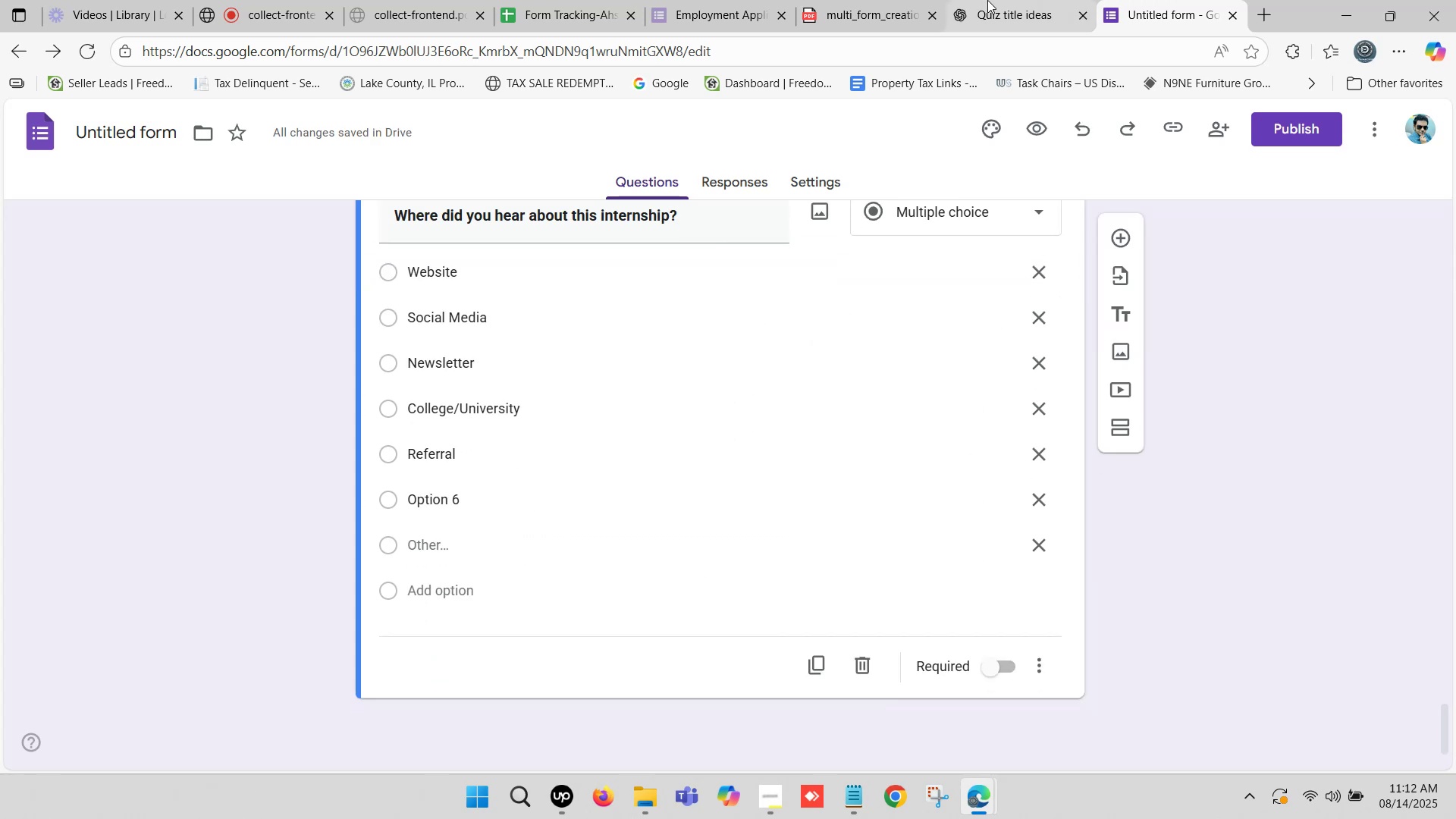 
left_click([995, 0])
 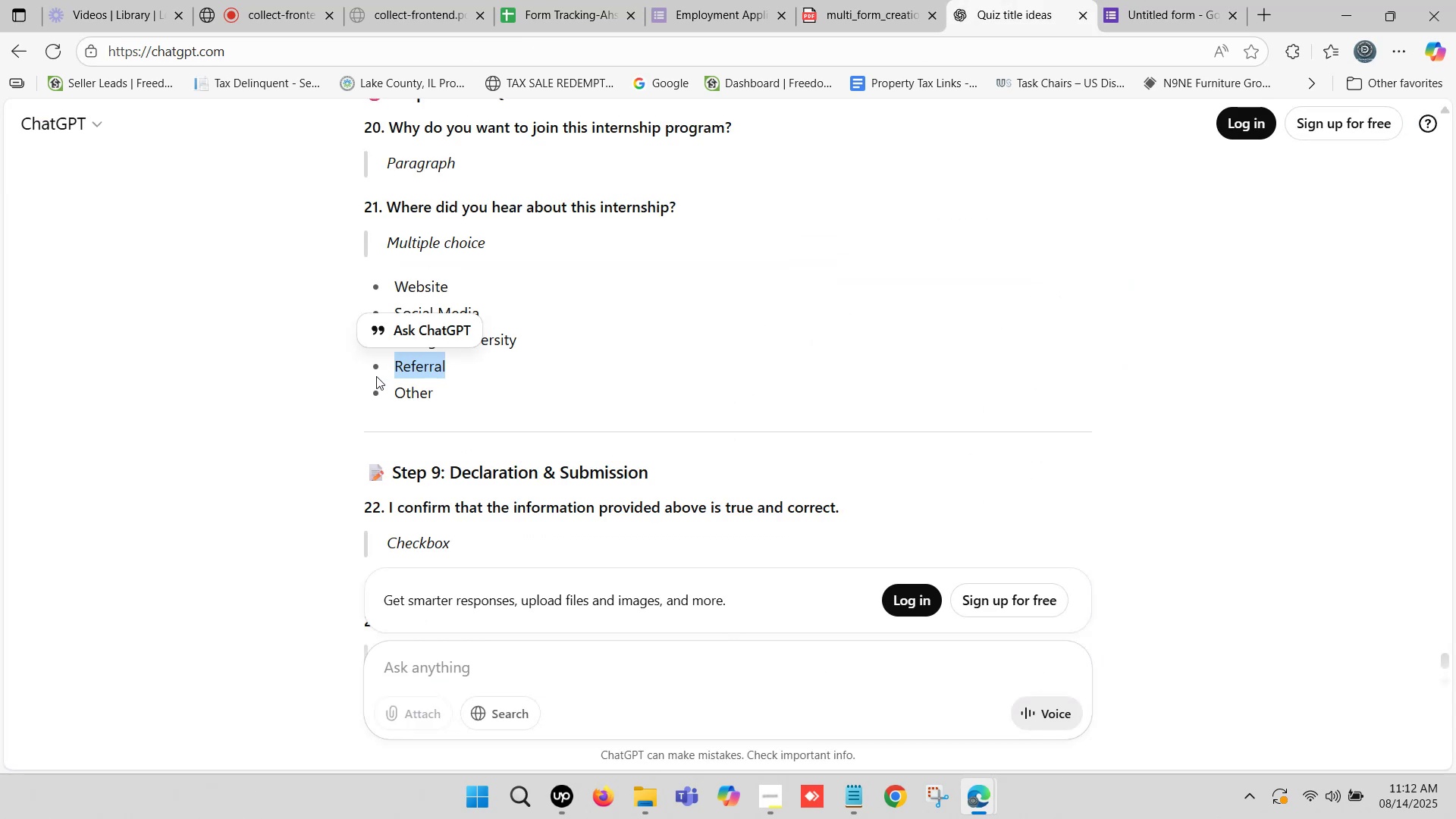 
left_click([322, 391])
 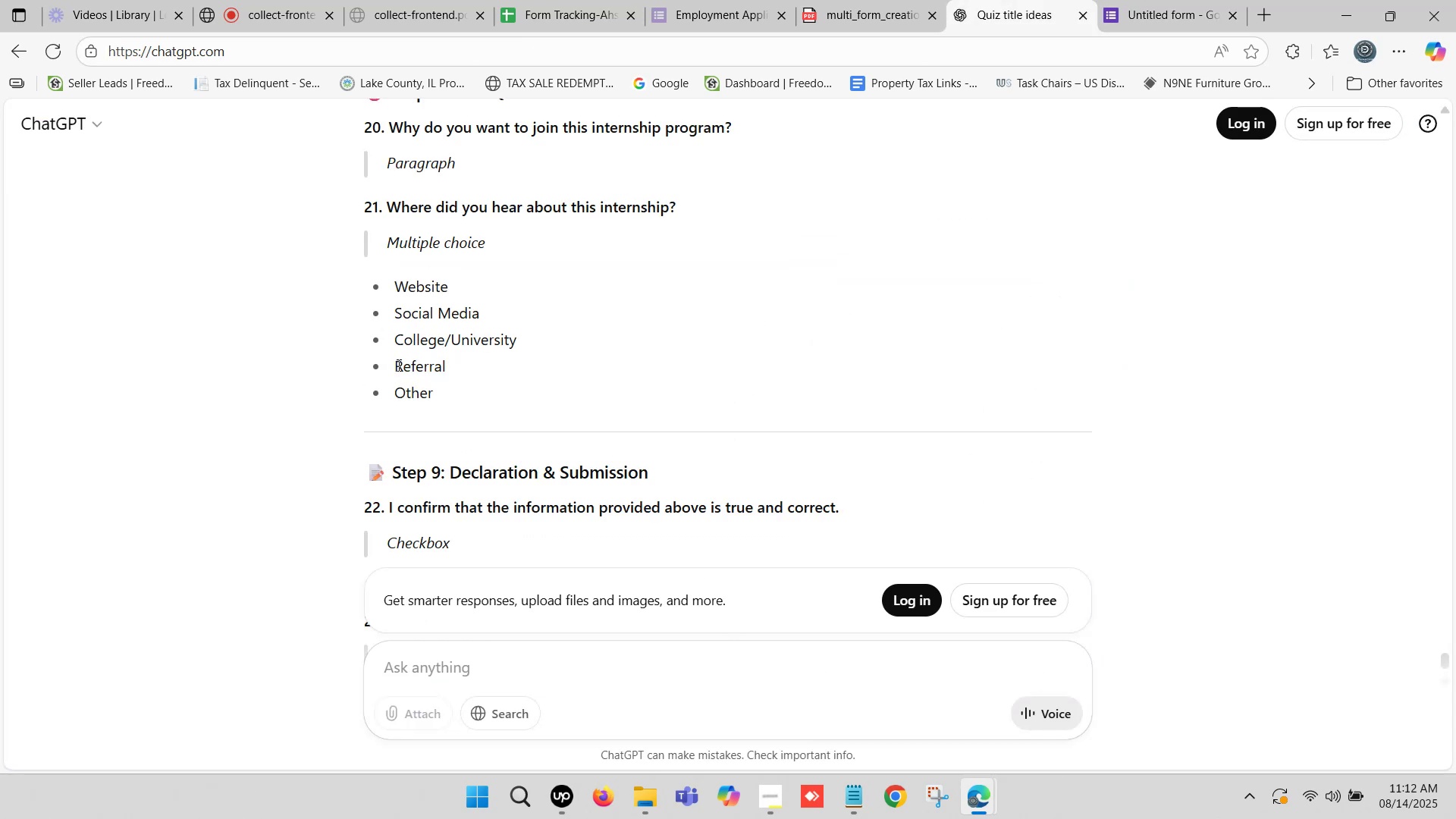 
left_click_drag(start_coordinate=[397, 365], to_coordinate=[449, 366])
 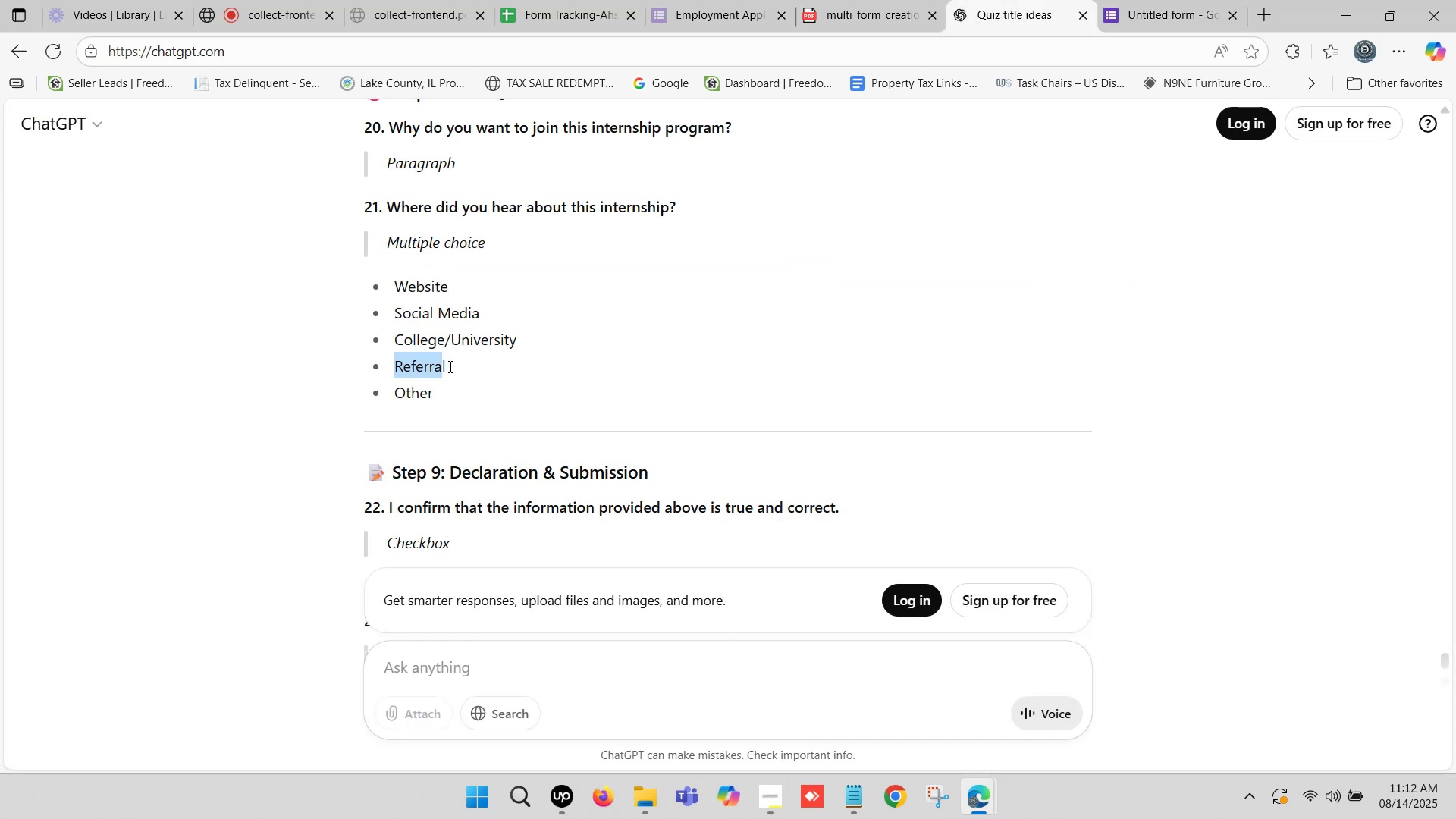 
key(Control+C)
 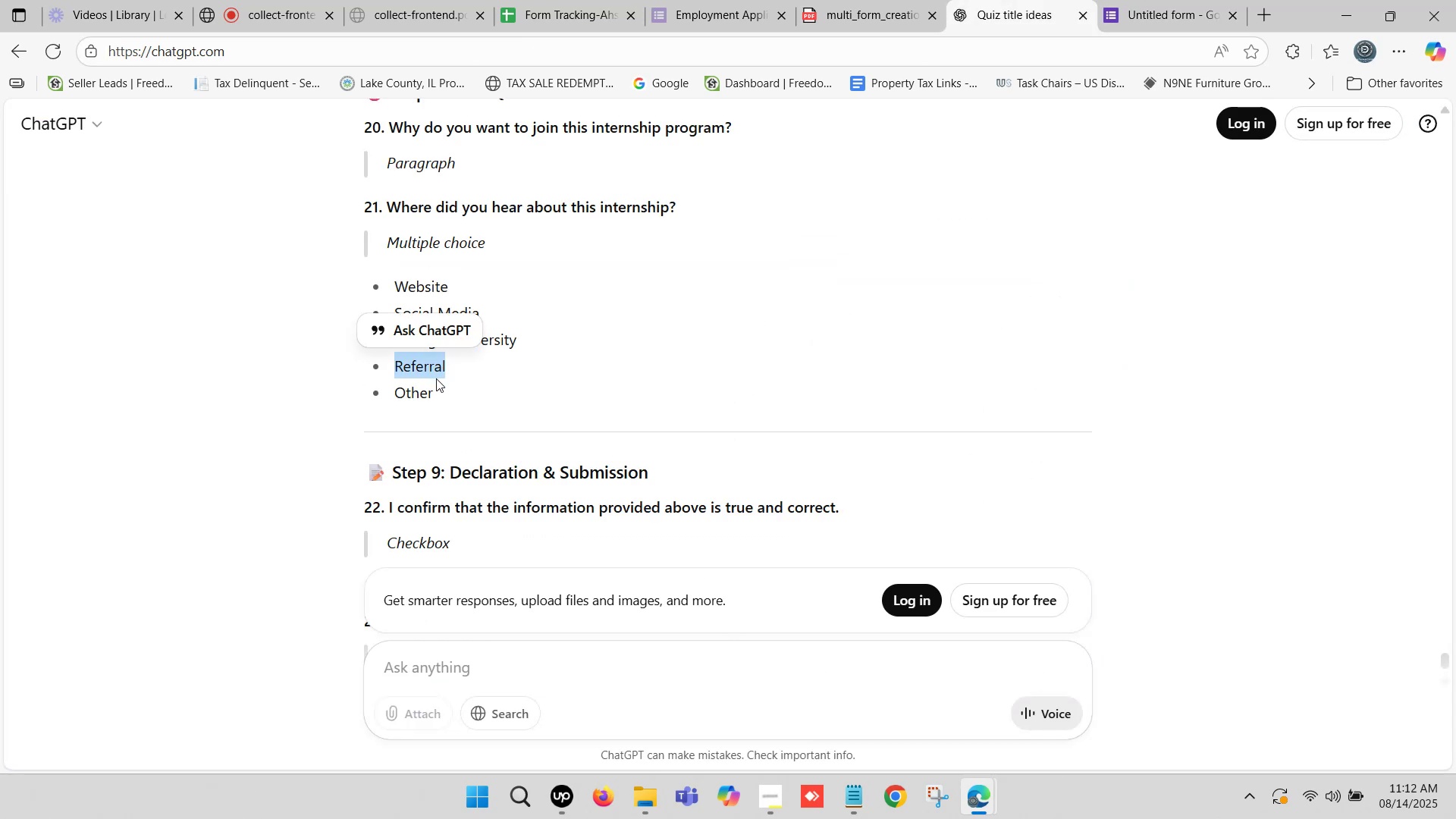 
scroll: coordinate [478, 381], scroll_direction: down, amount: 9.0
 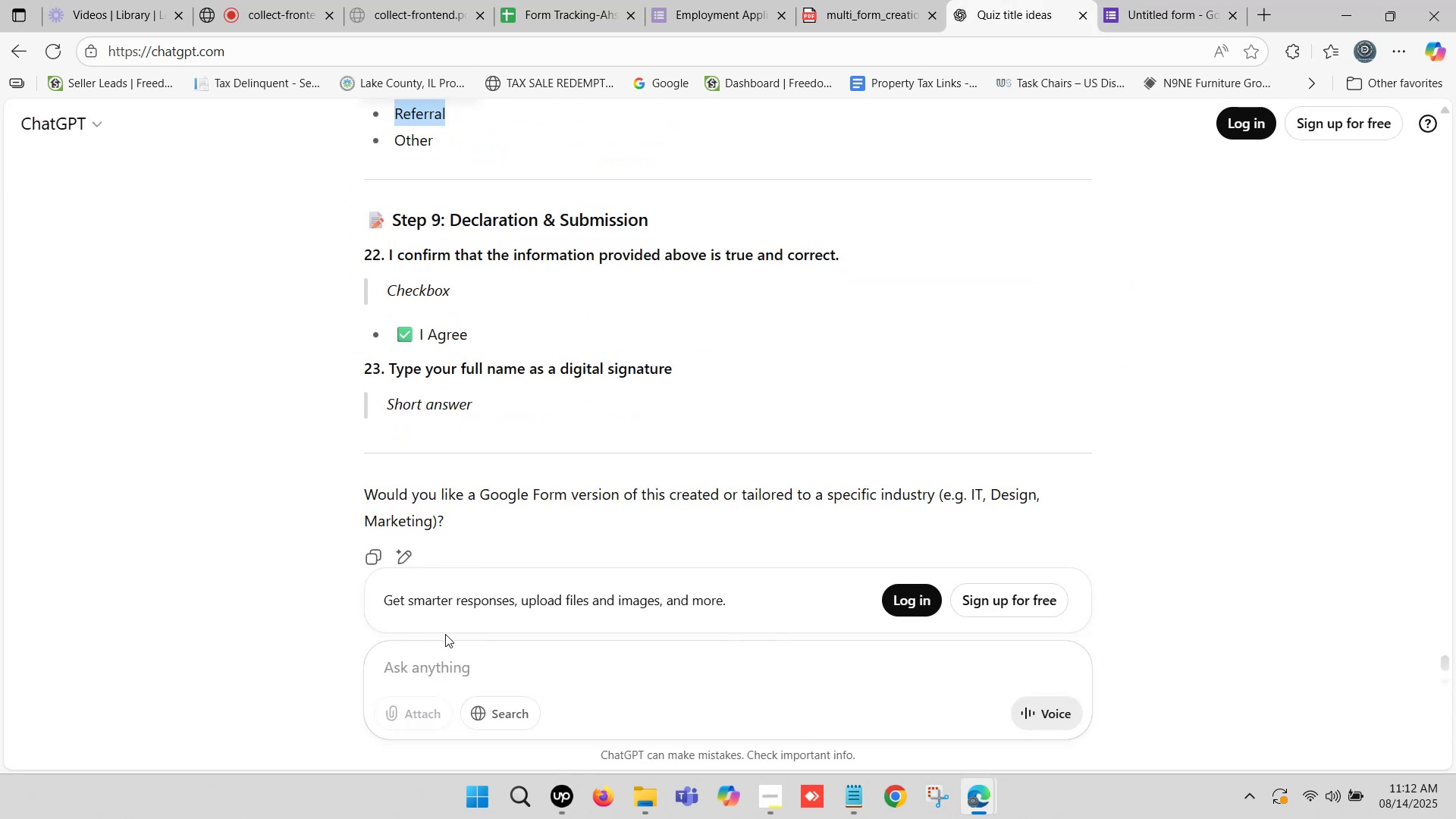 
left_click([459, 665])
 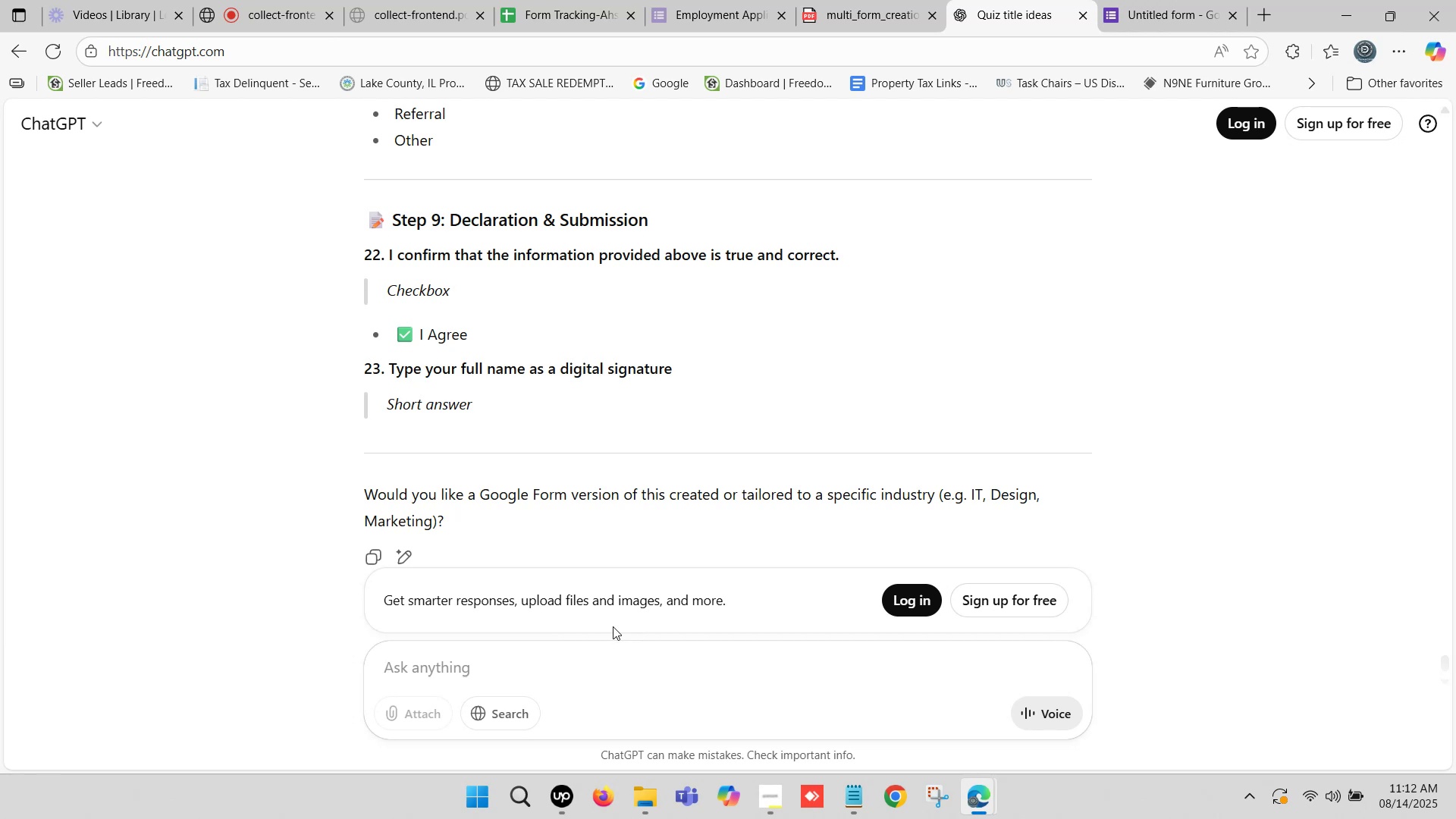 
type(ifn)
key(Backspace)
type( )
 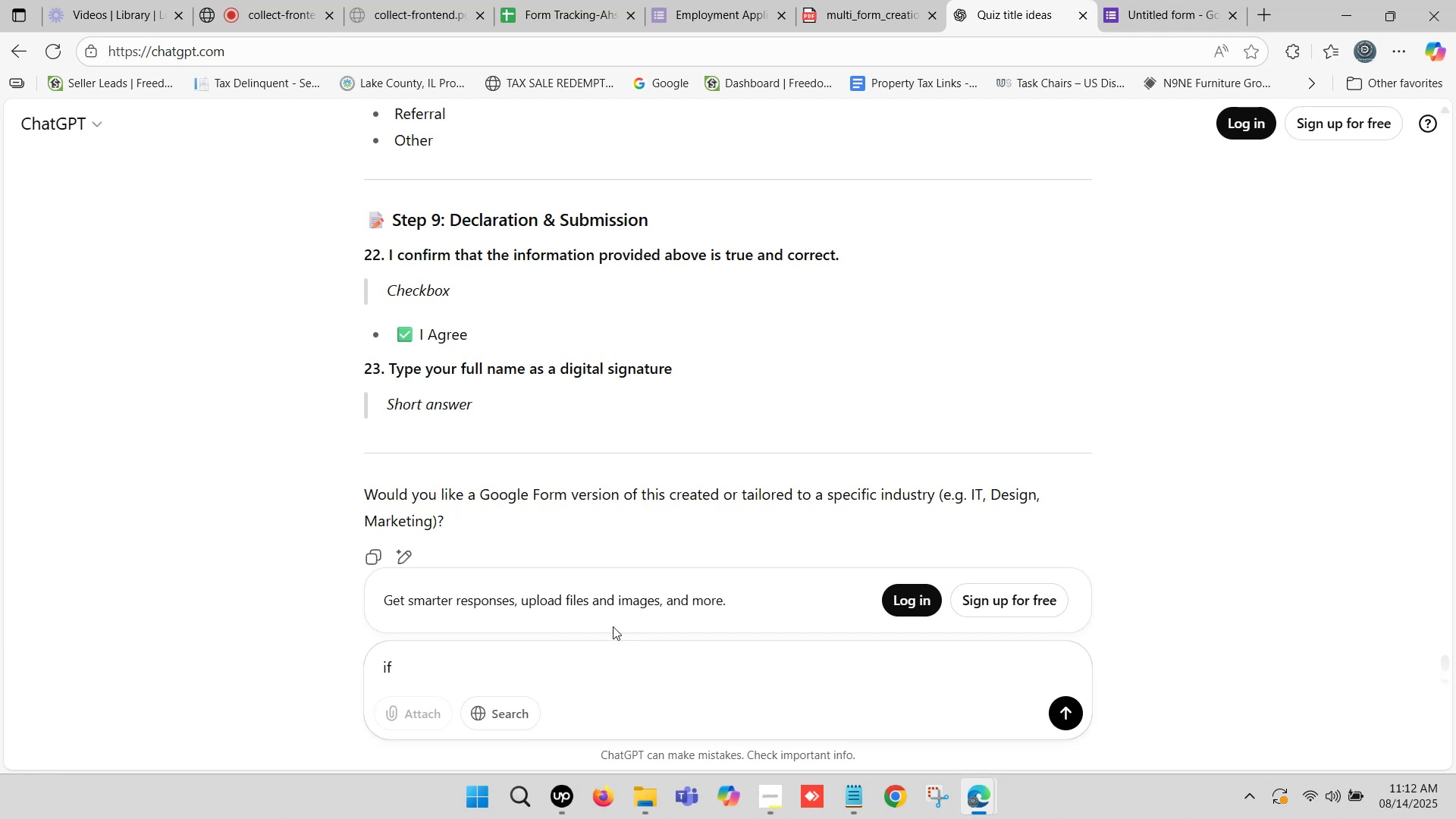 
key(Control+V)
 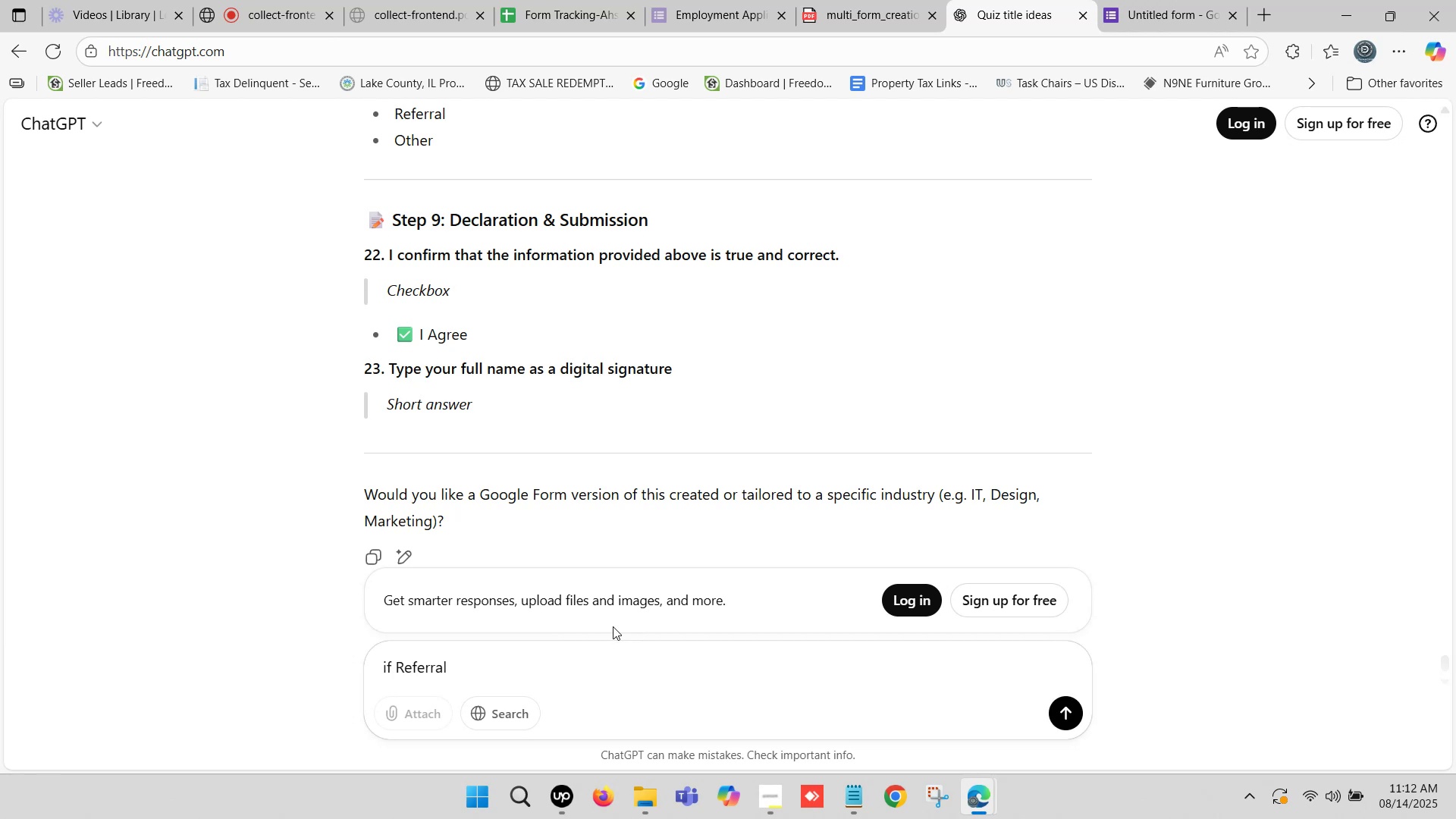 
type(, name of )
 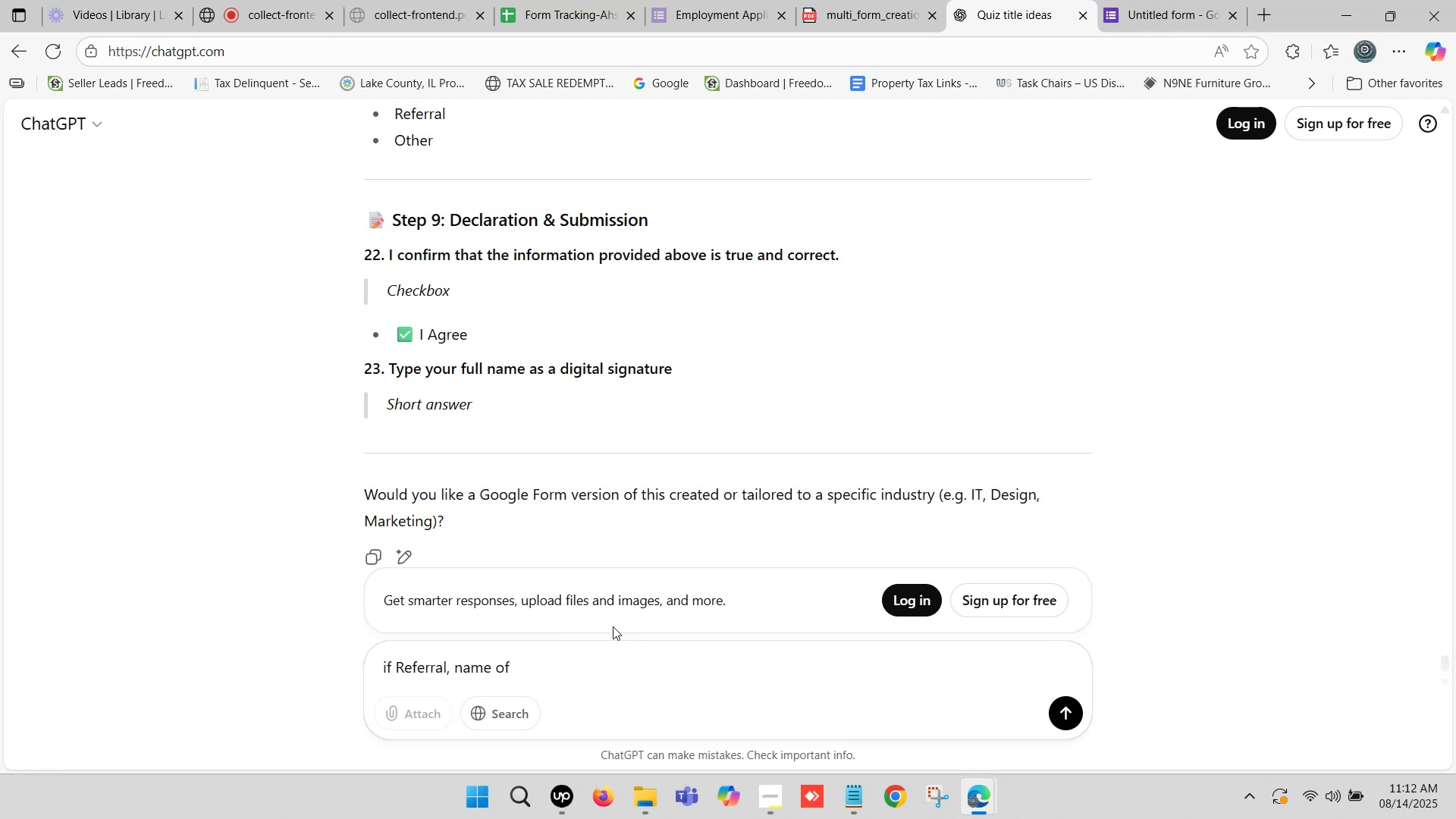 
key(Control+ControlLeft)
 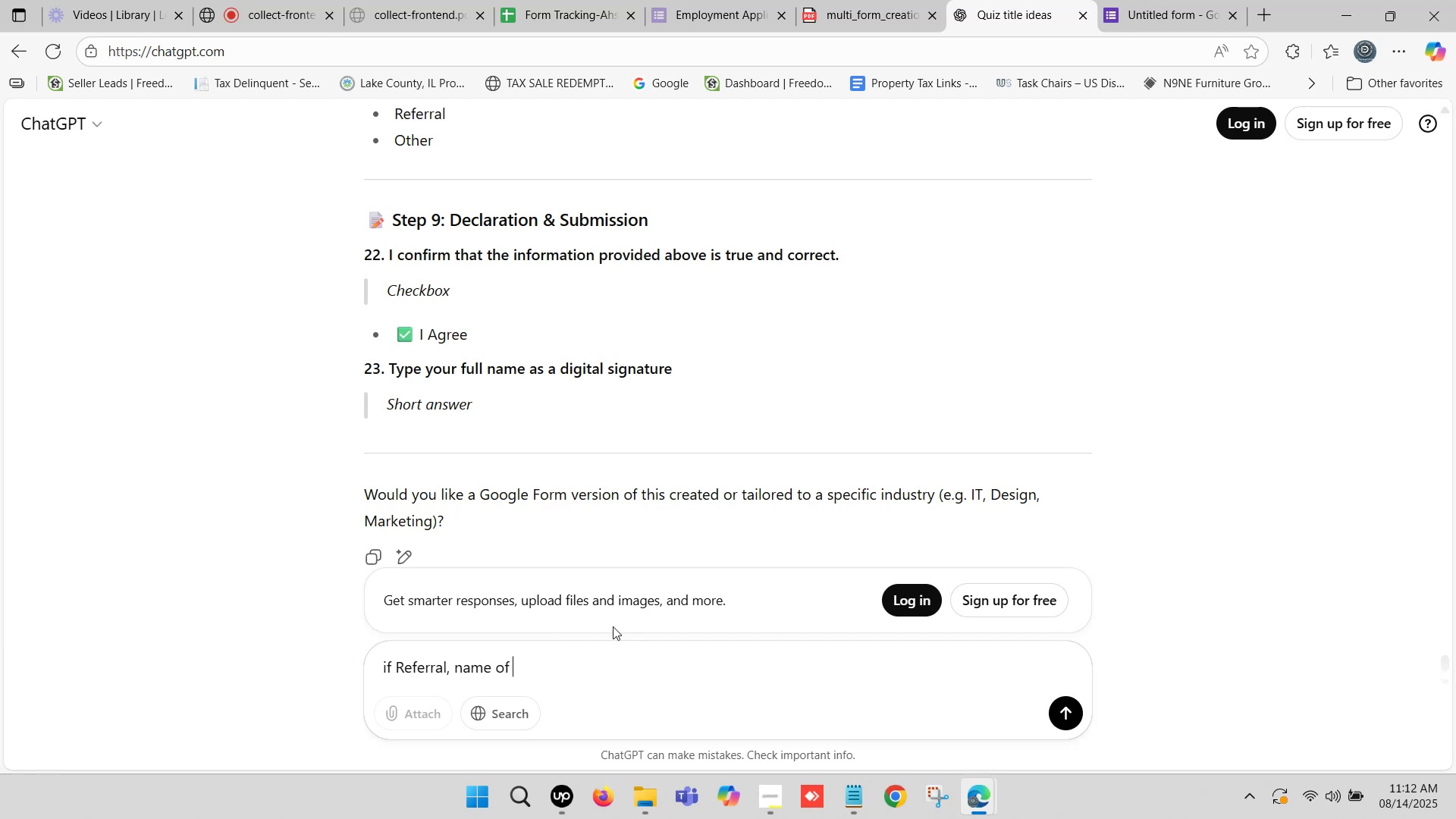 
key(Control+V)
 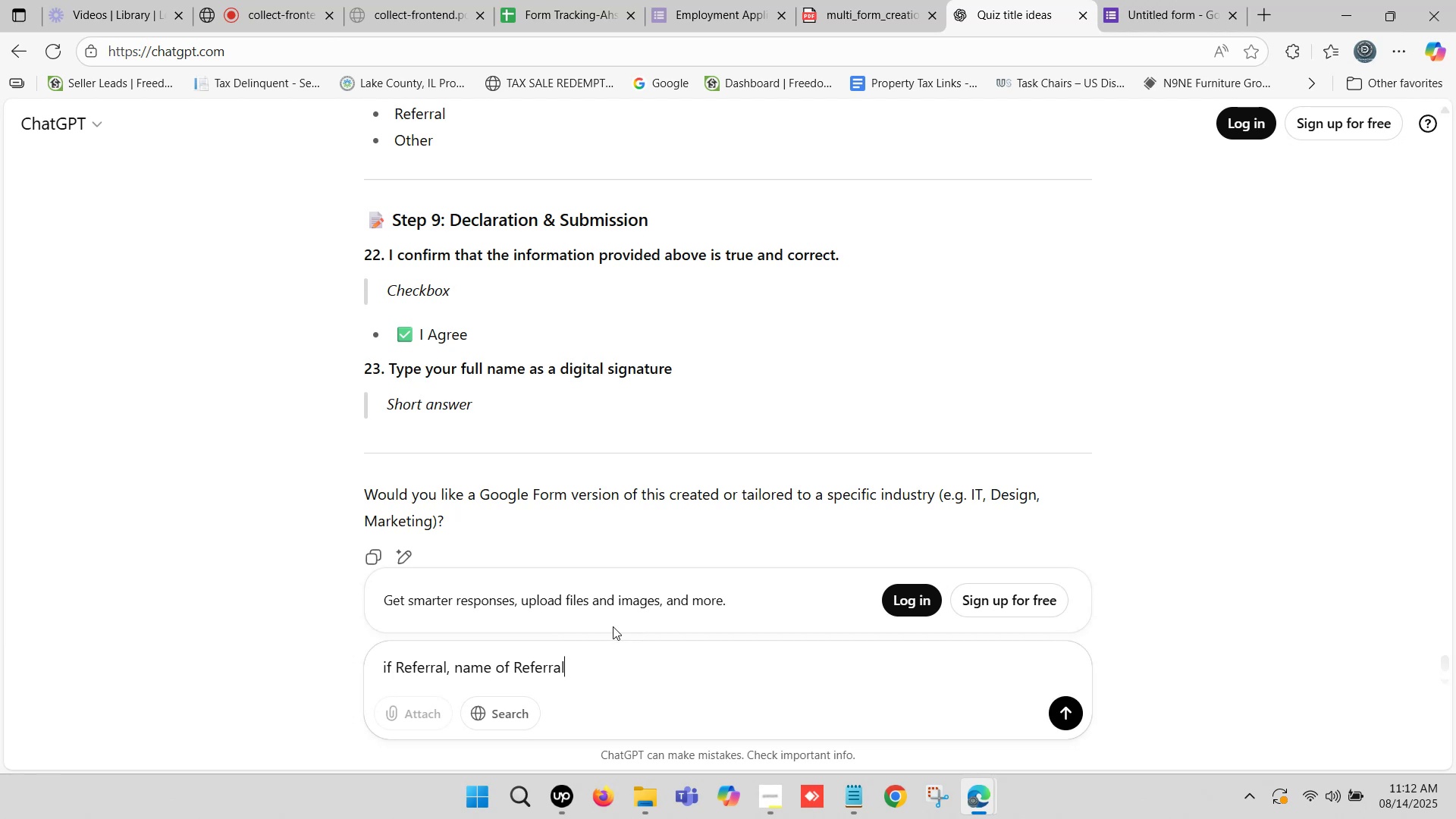 
type( person)
 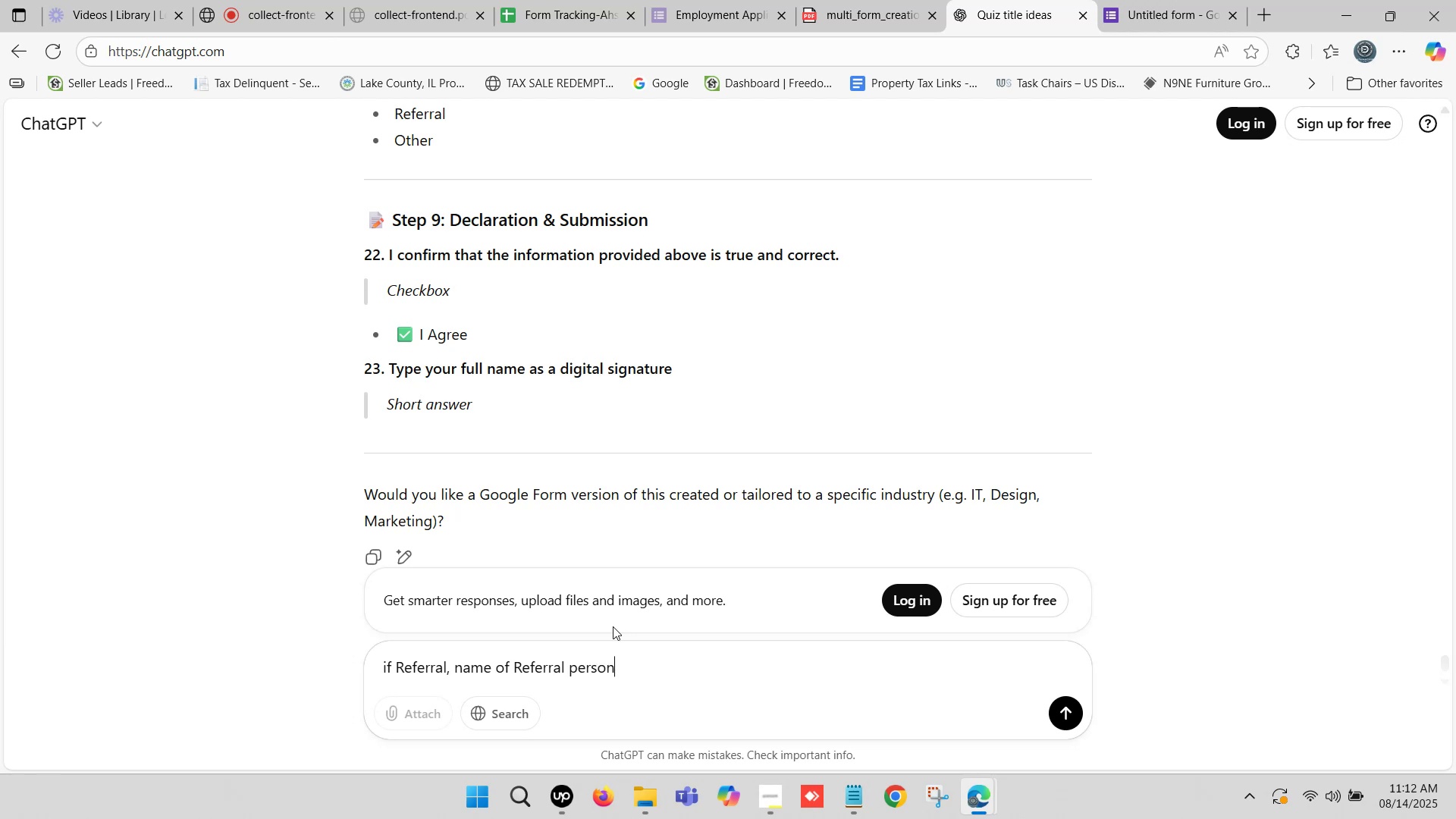 
key(Enter)
 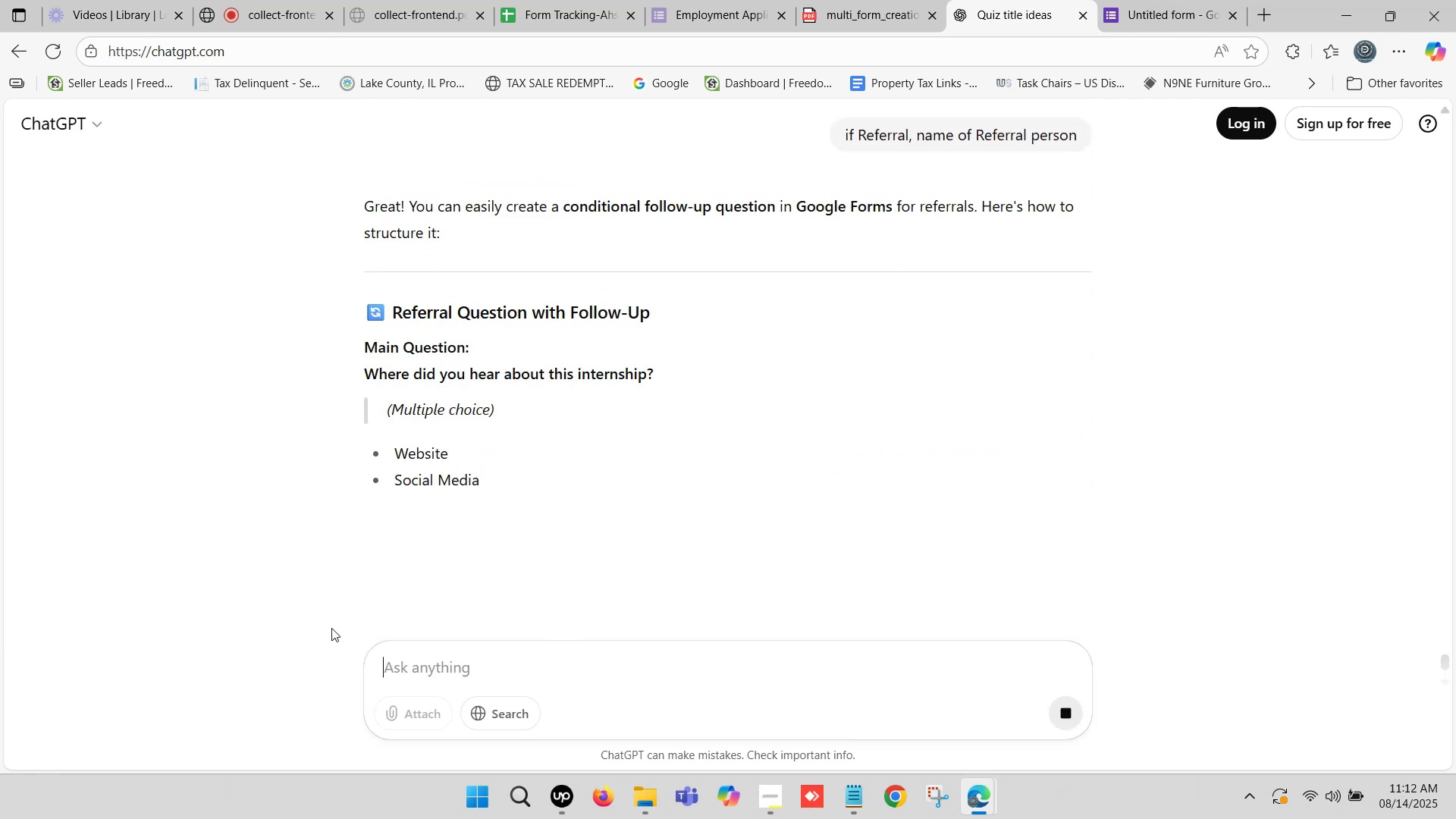 
wait(6.37)
 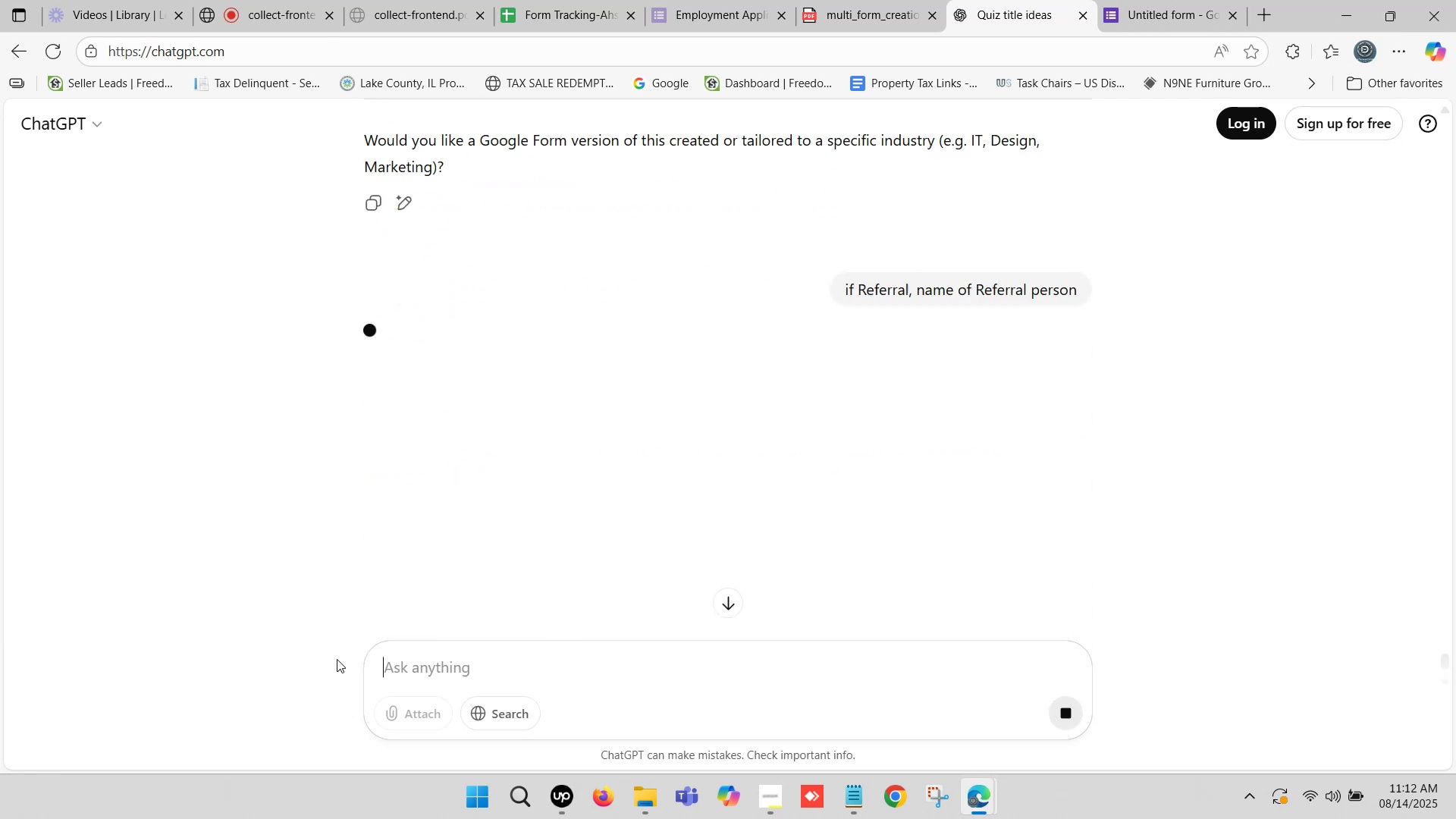 
scroll: coordinate [447, 507], scroll_direction: down, amount: 7.0
 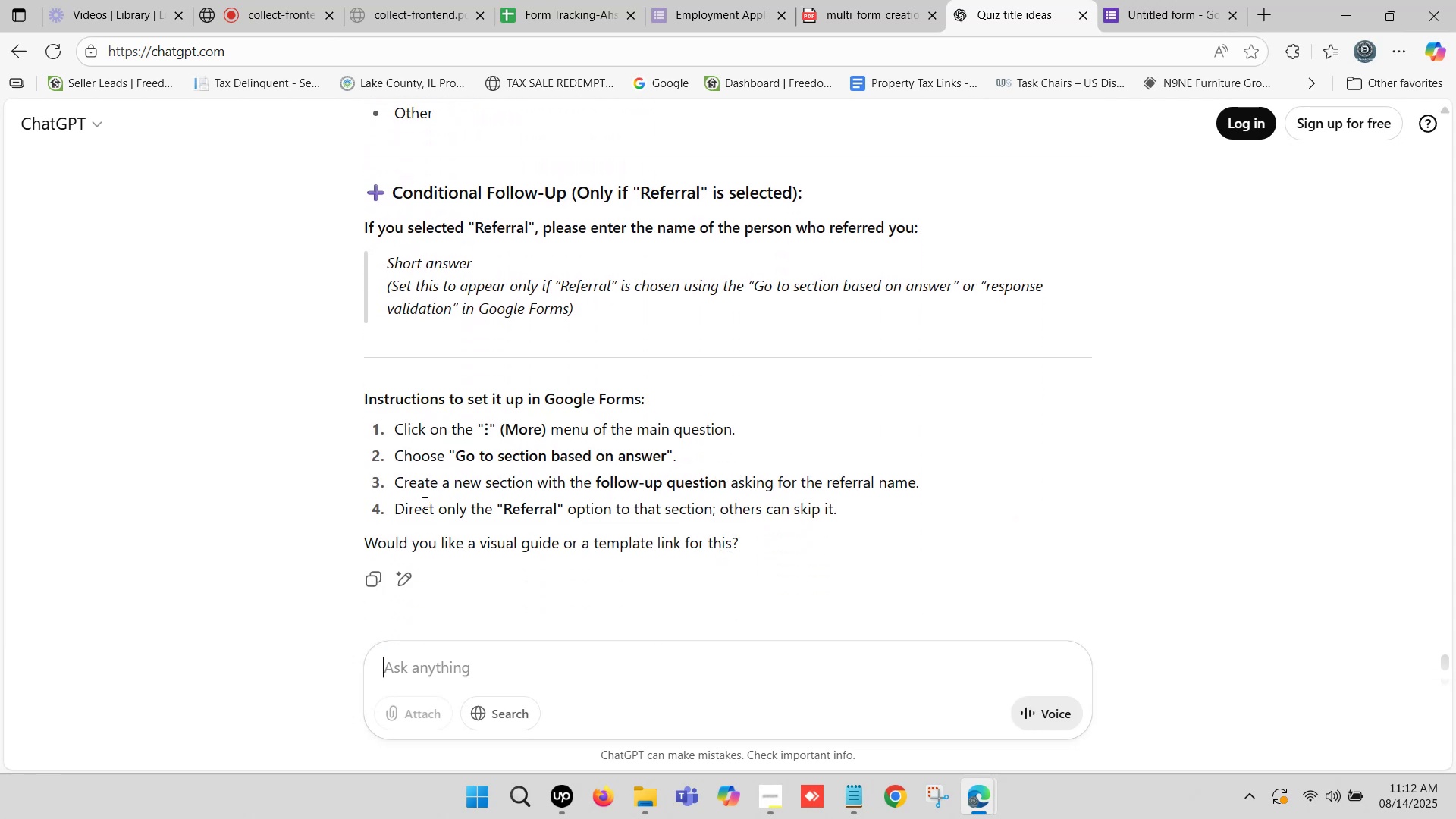 
scroll: coordinate [435, 345], scroll_direction: up, amount: 1.0
 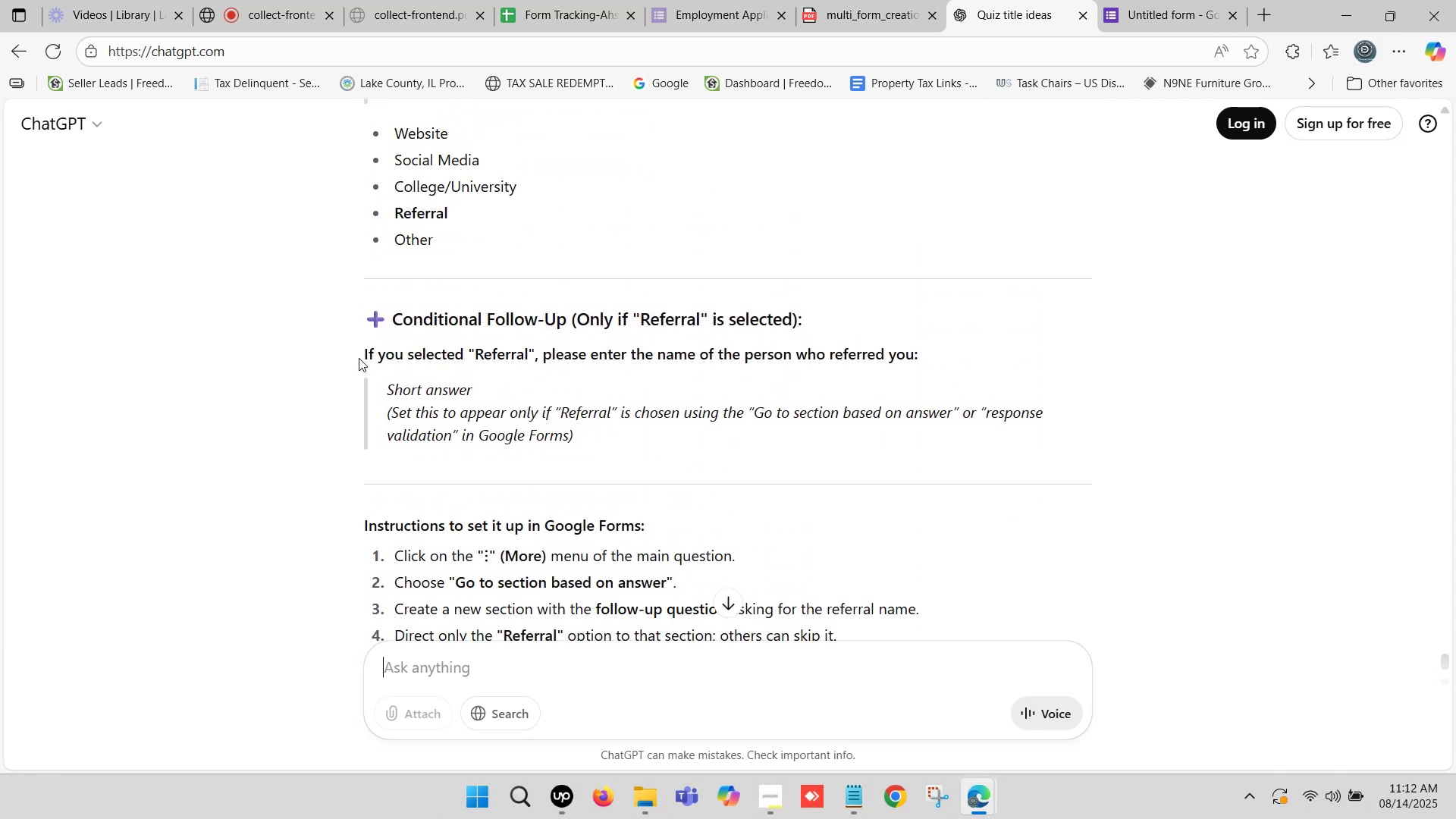 
left_click_drag(start_coordinate=[366, 353], to_coordinate=[912, 354])
 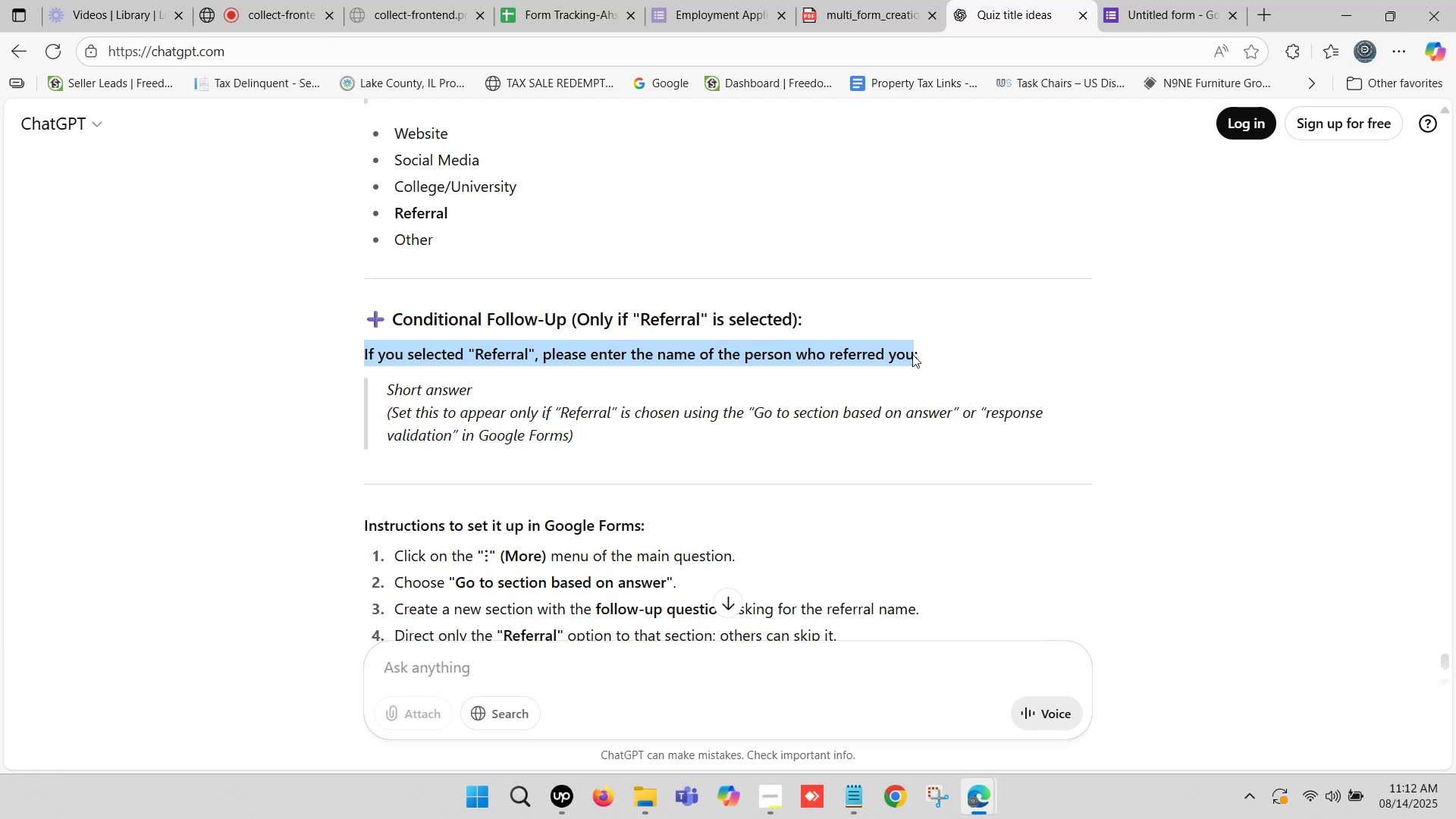 
key(Control+C)
 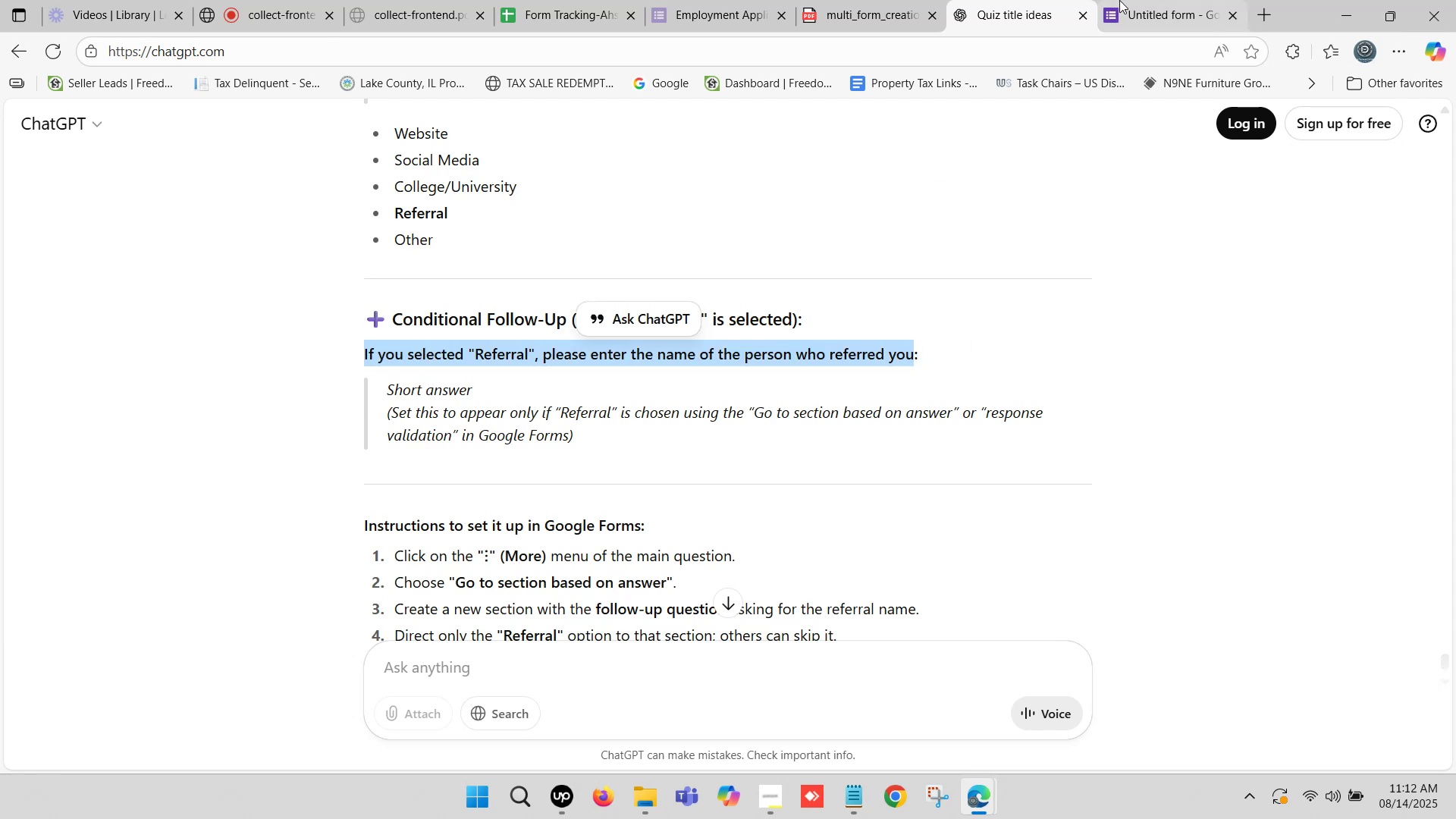 
left_click([1122, 0])
 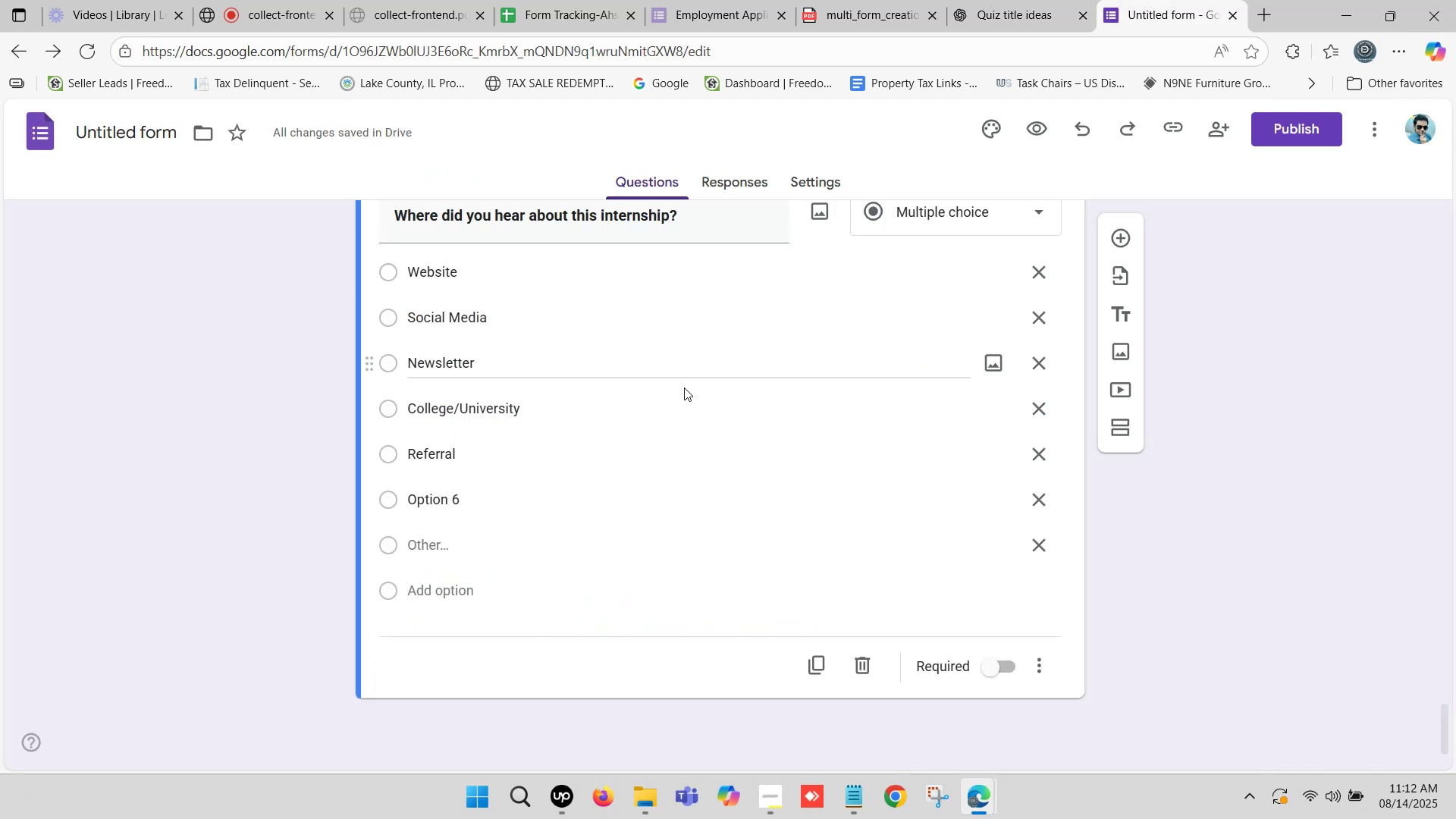 
scroll: coordinate [670, 419], scroll_direction: down, amount: 4.0
 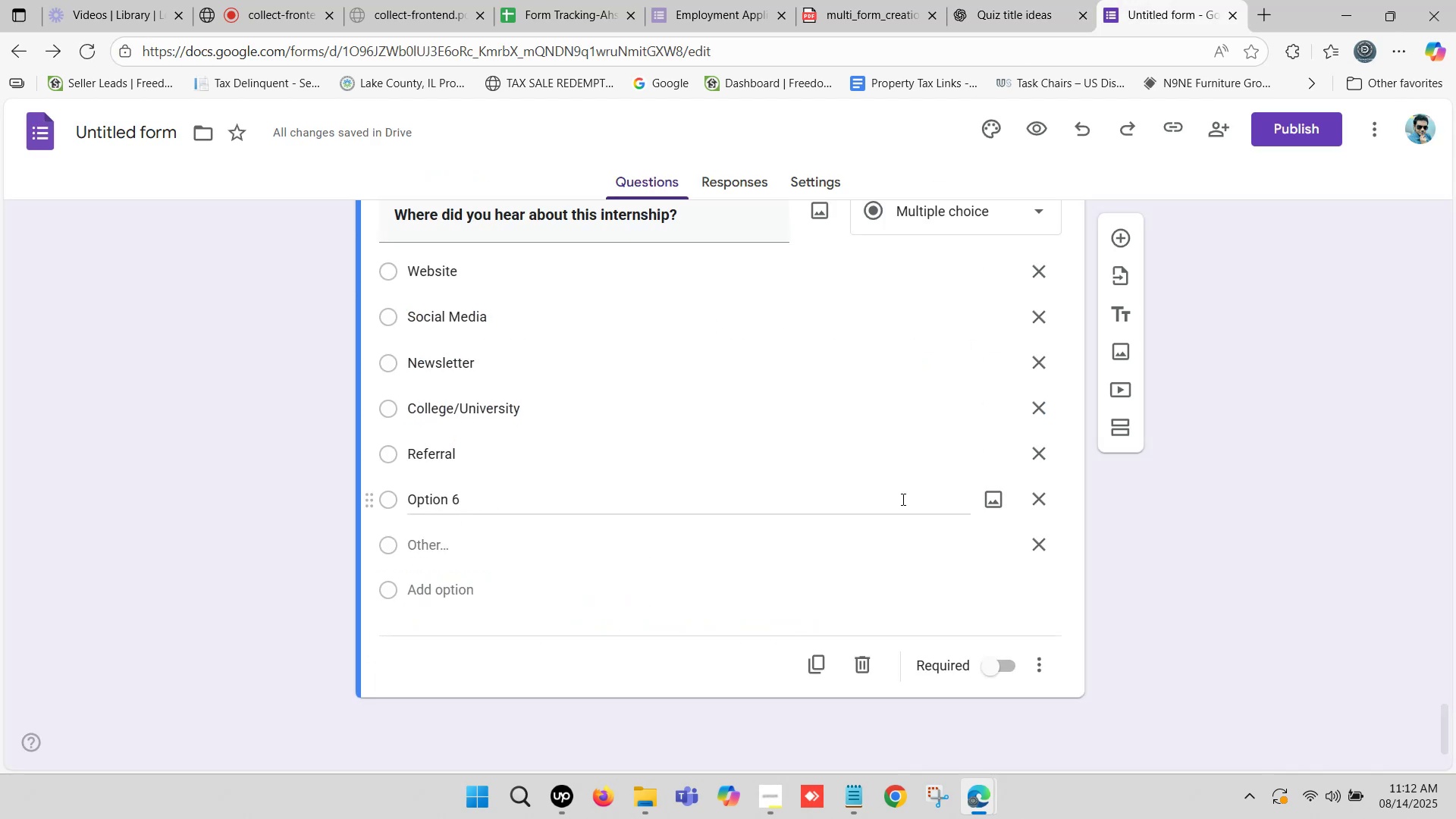 
left_click([1033, 491])
 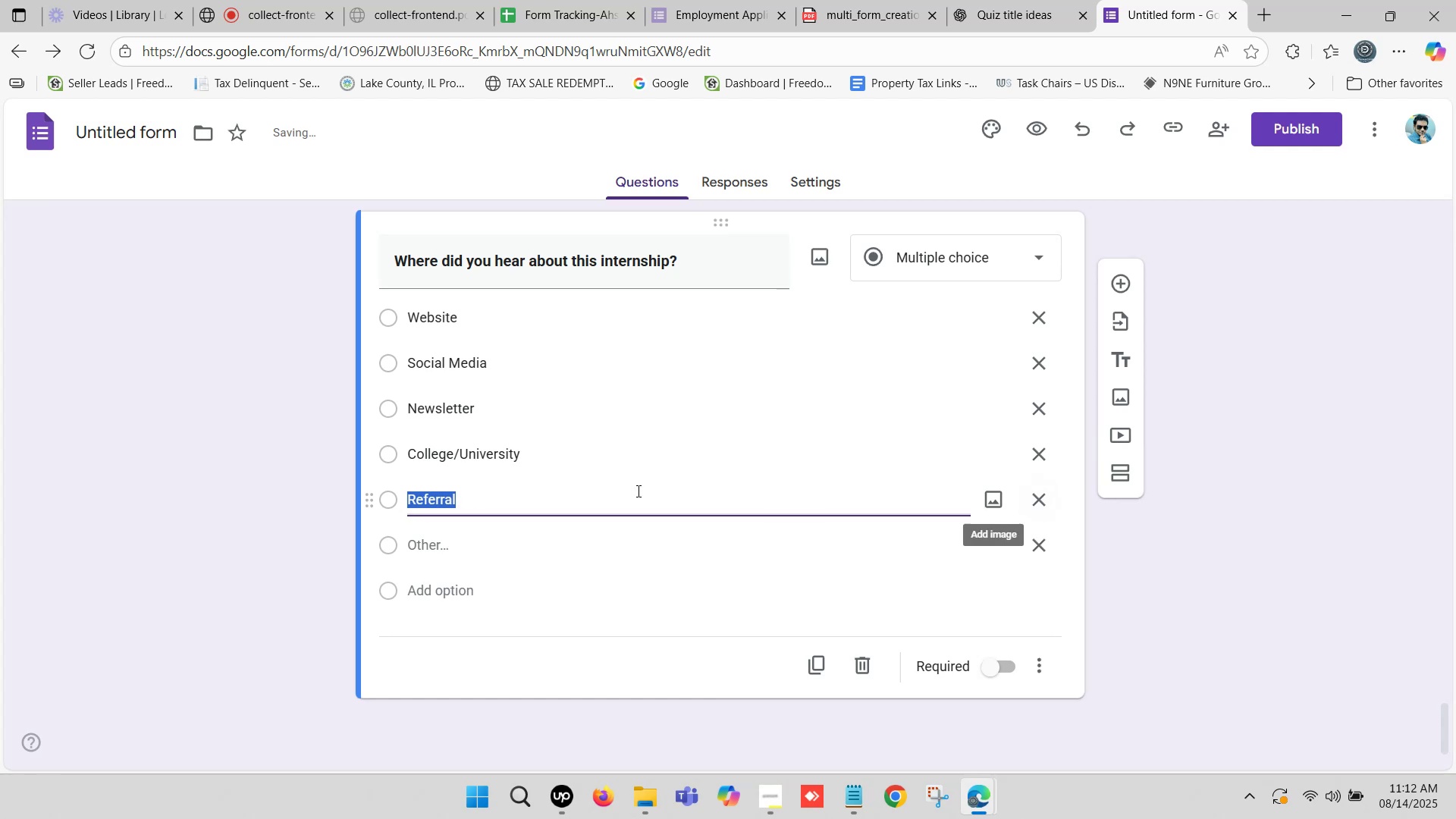 
scroll: coordinate [508, 491], scroll_direction: down, amount: 2.0
 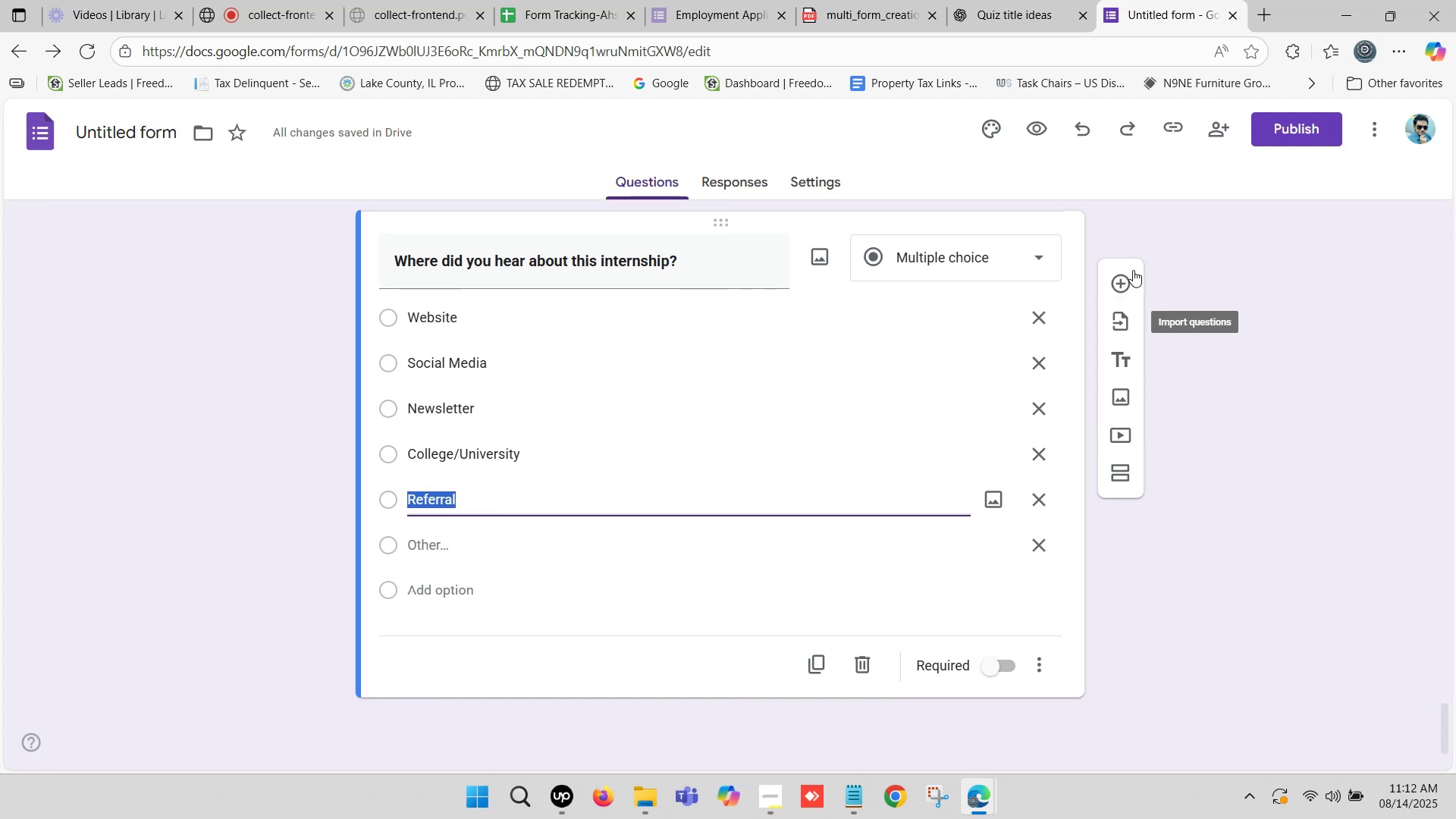 
left_click([1122, 278])
 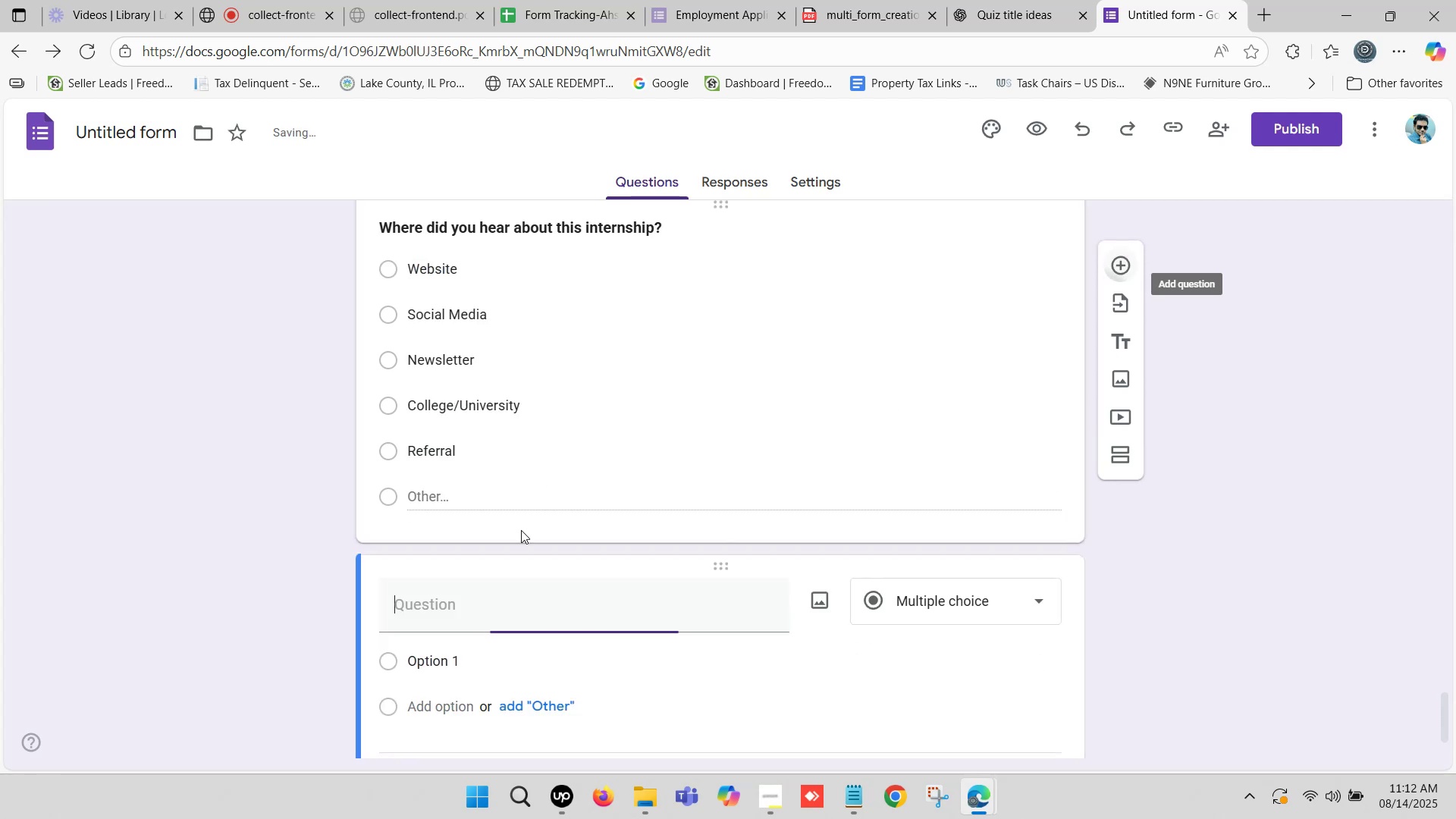 
scroll: coordinate [518, 531], scroll_direction: down, amount: 2.0
 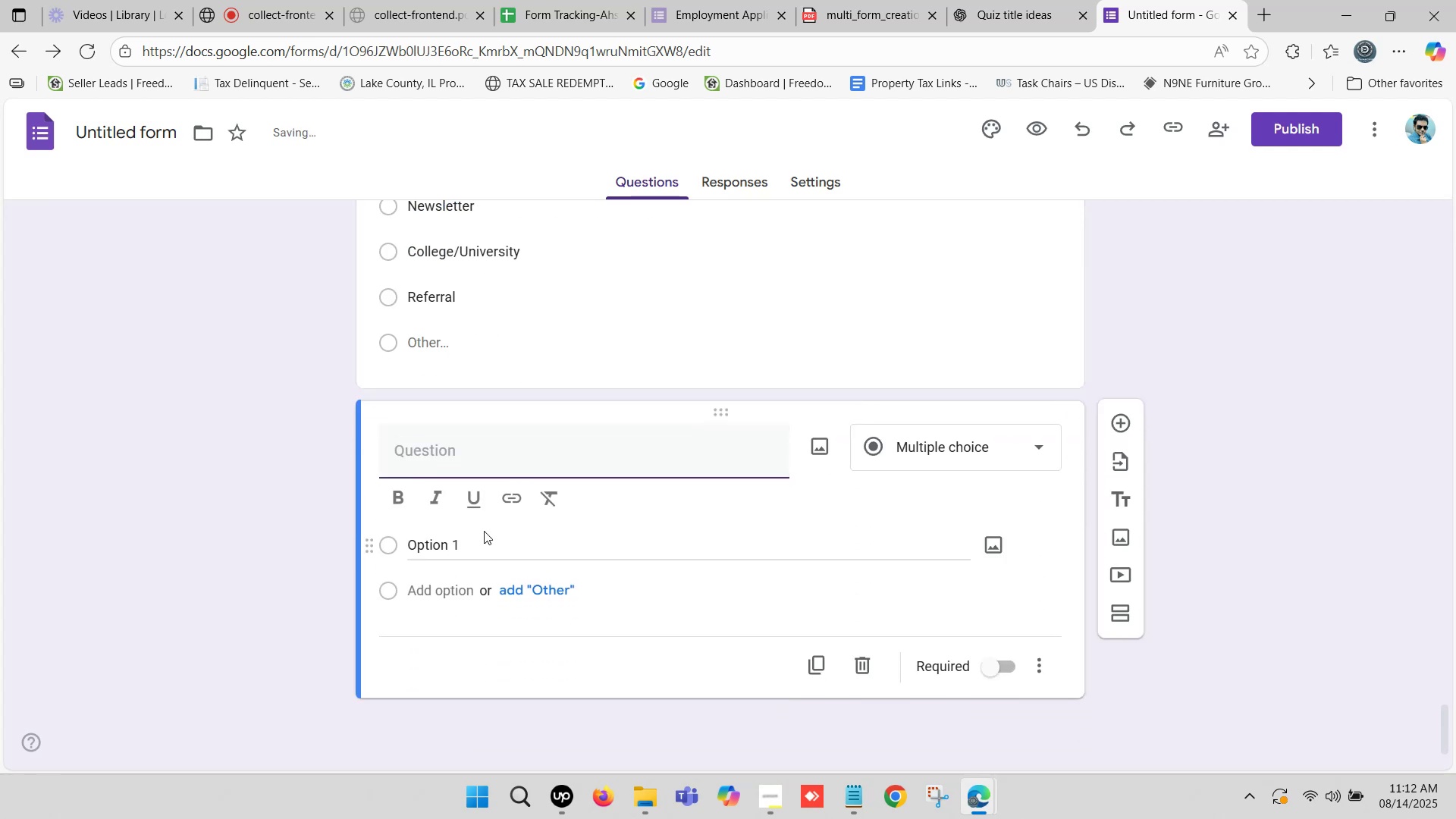 
key(Control+V)
 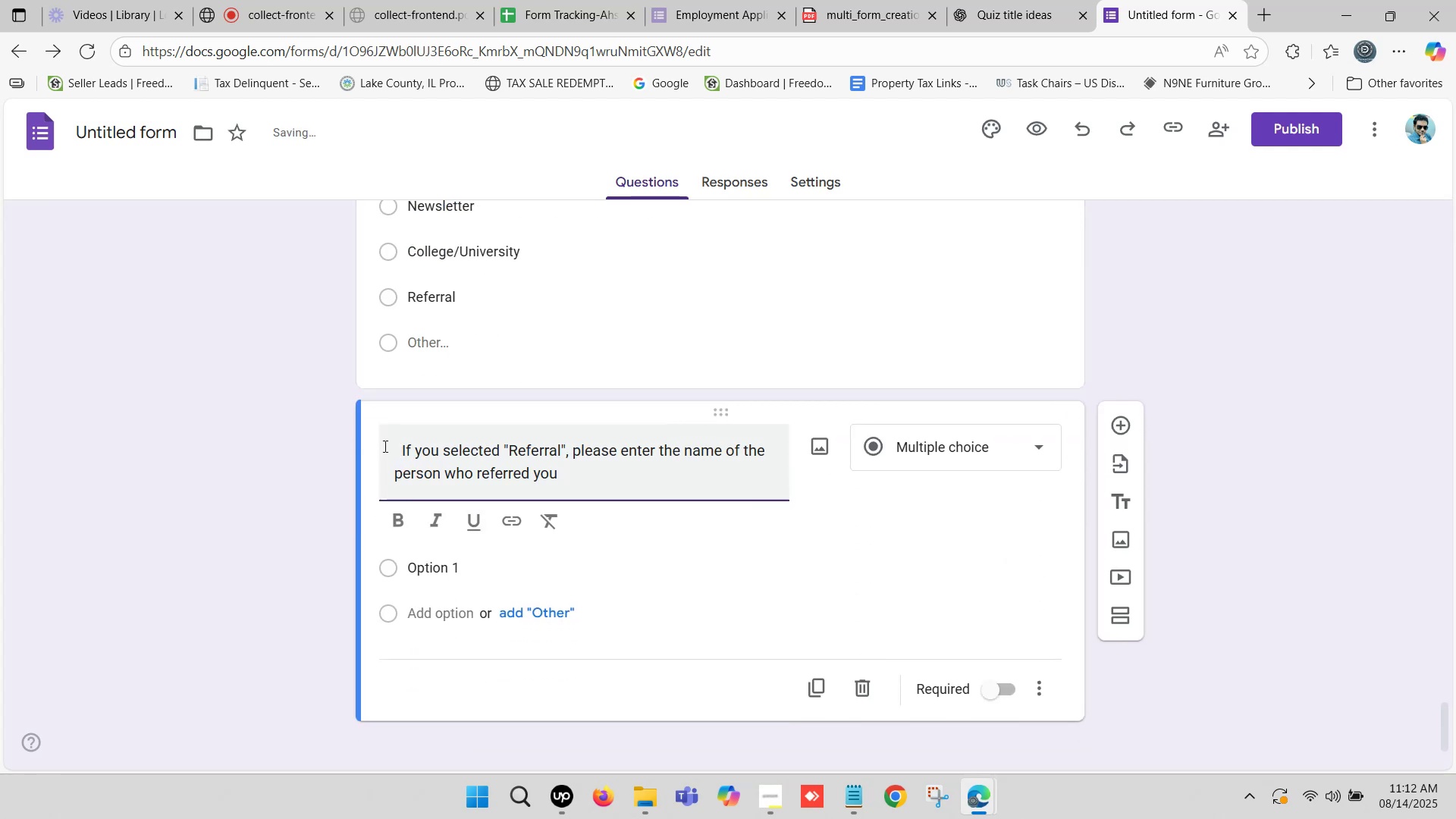 
left_click_drag(start_coordinate=[394, 445], to_coordinate=[381, 447])
 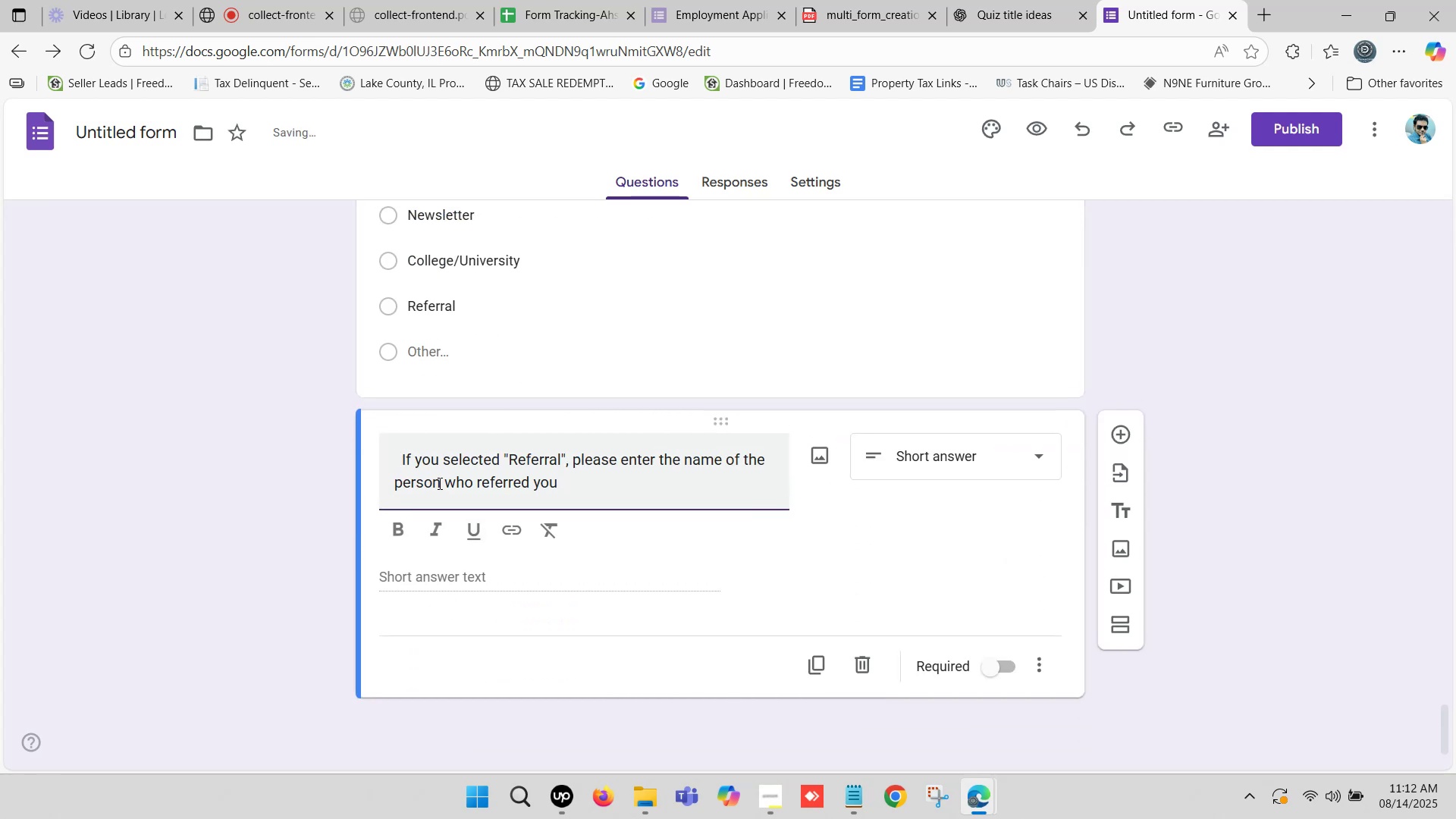 
key(Delete)
 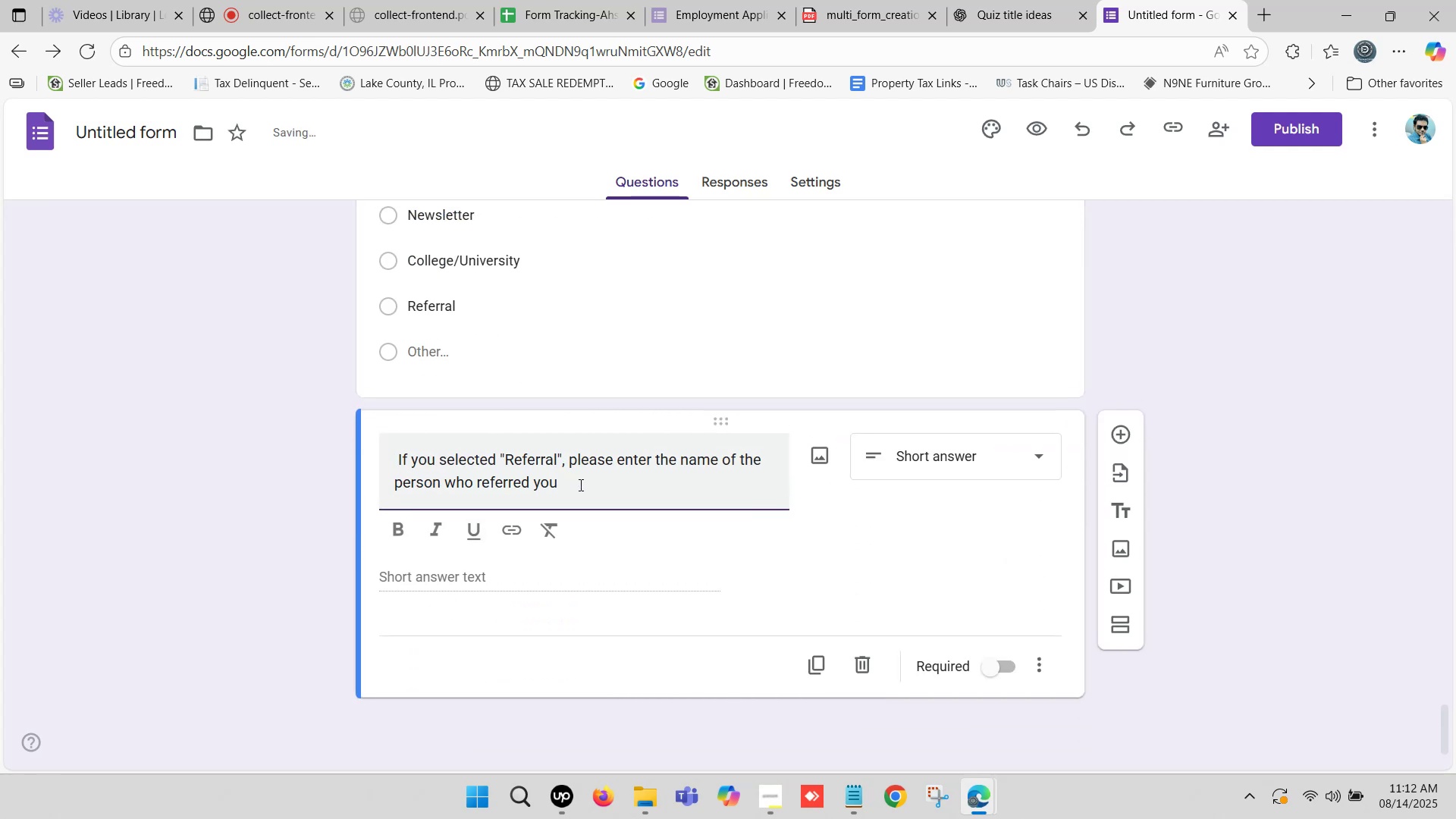 
left_click([586, 485])
 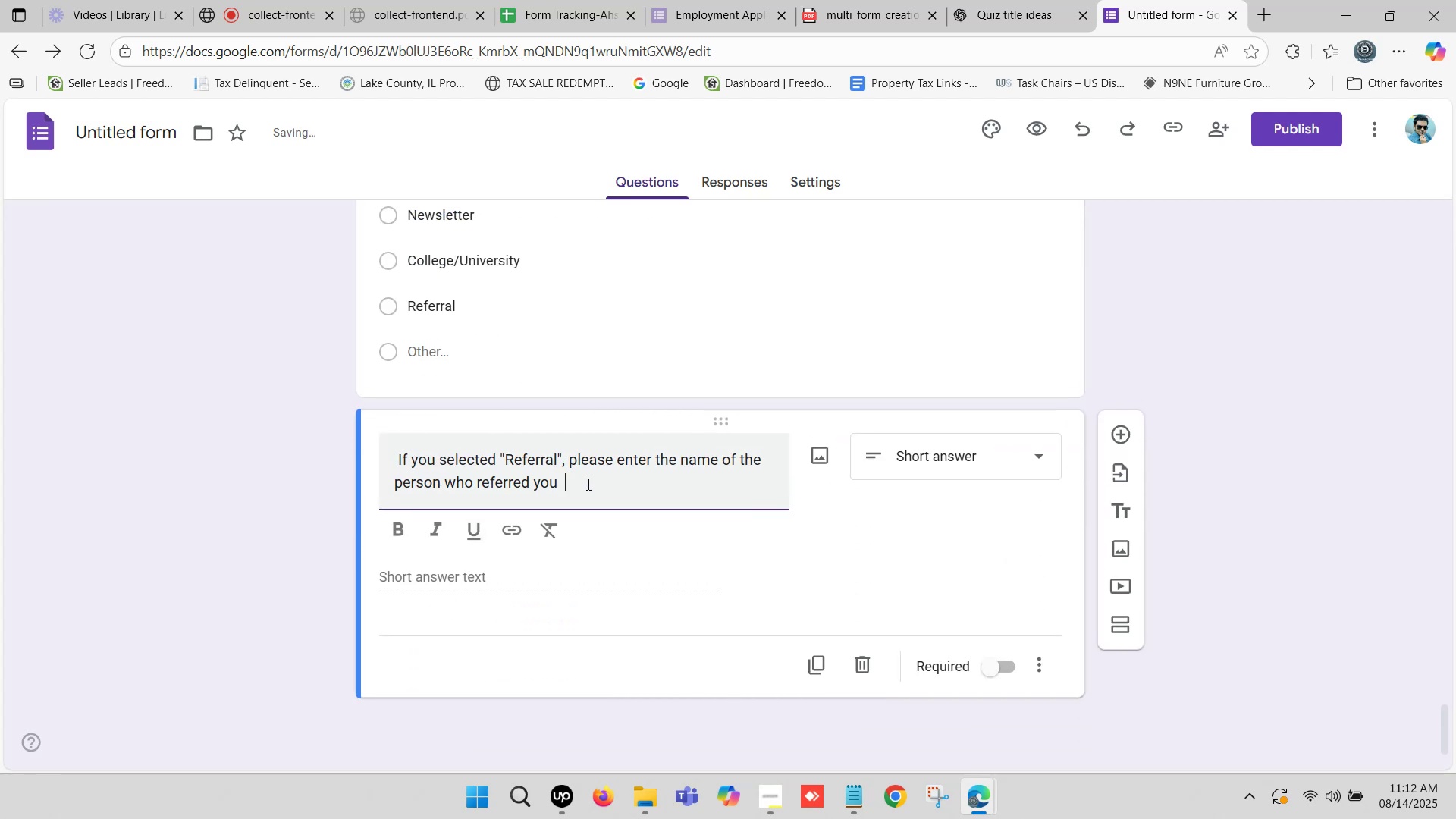 
key(Backspace)
 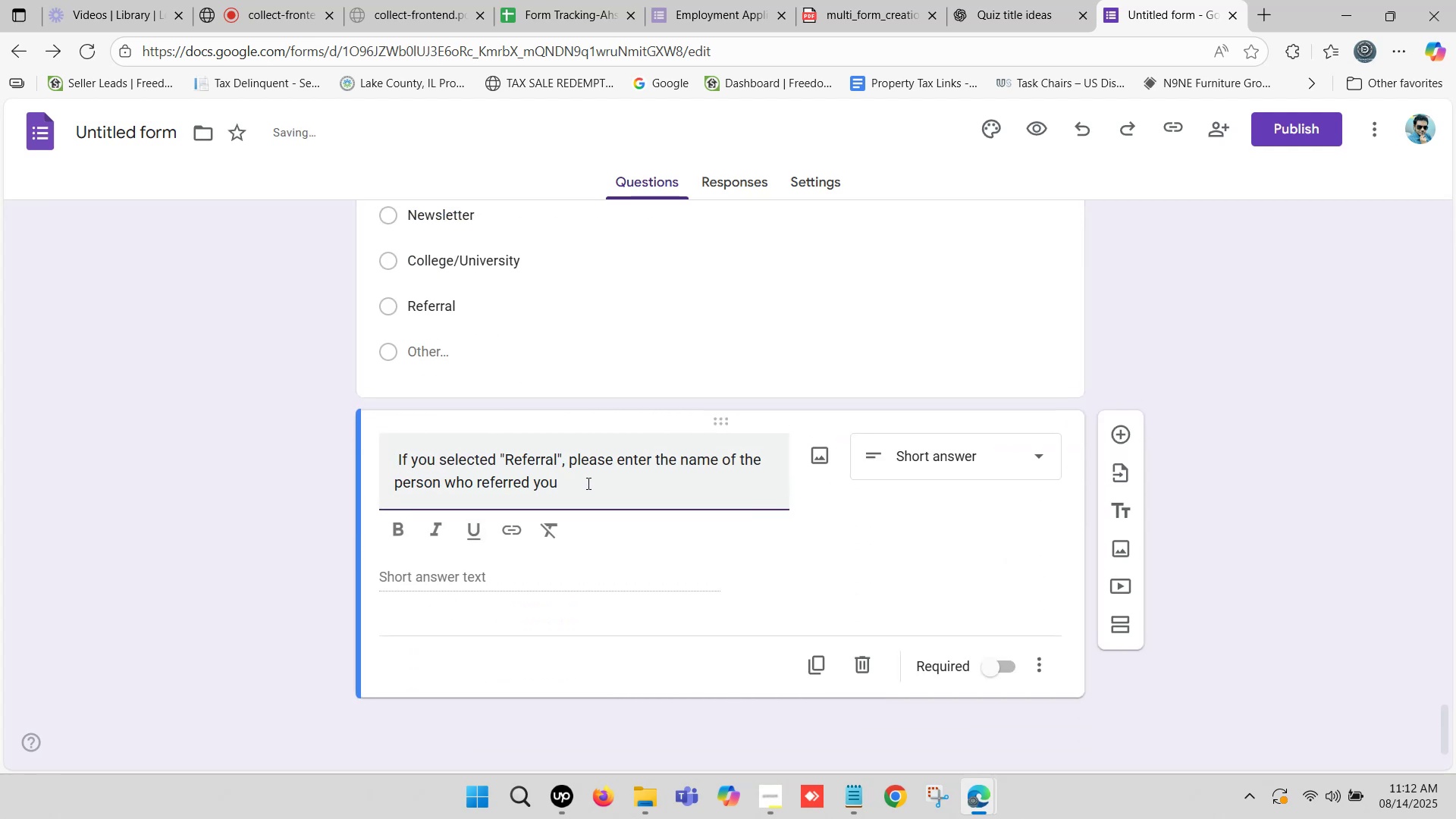 
key(Backspace)
 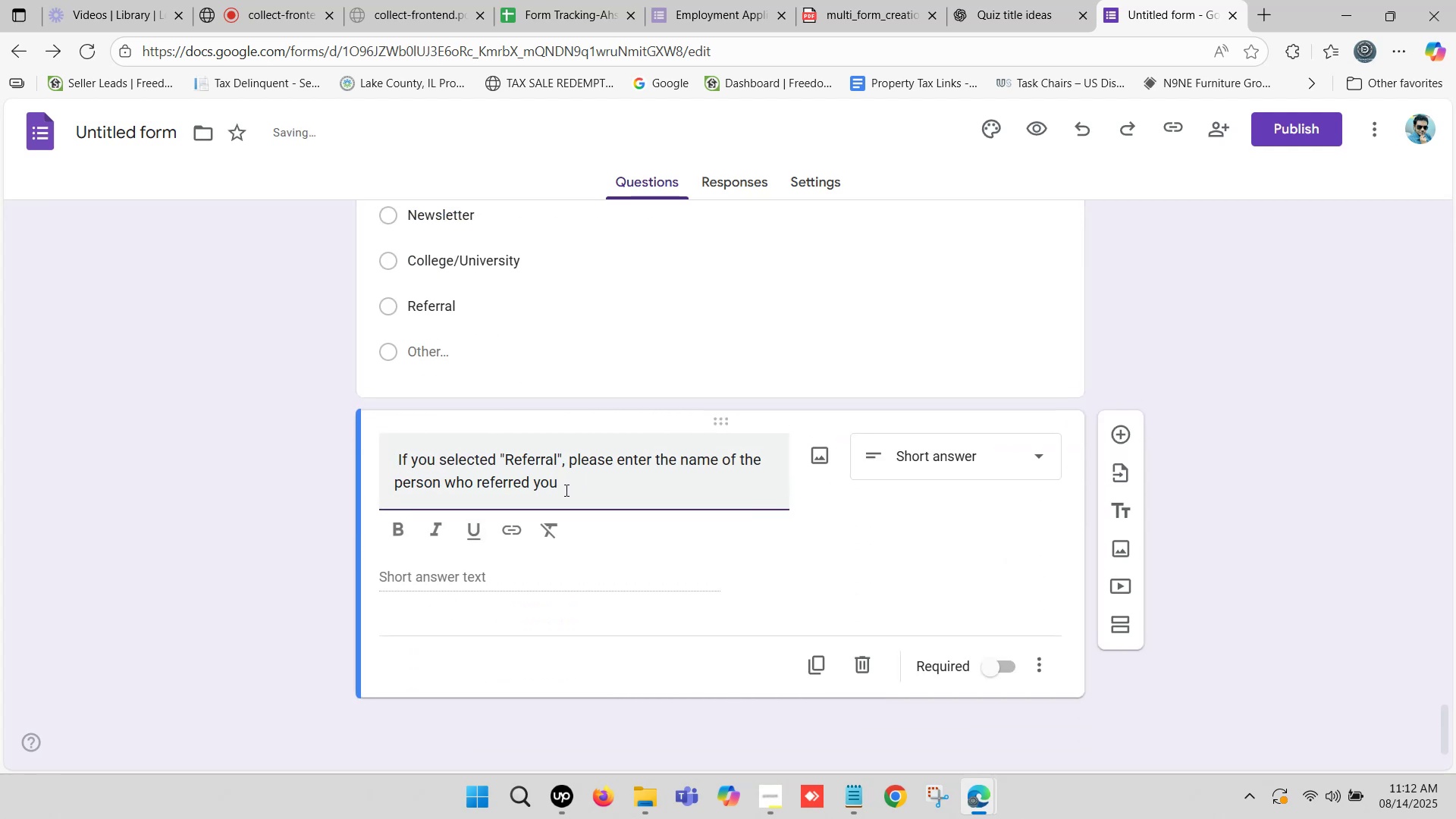 
key(Period)
 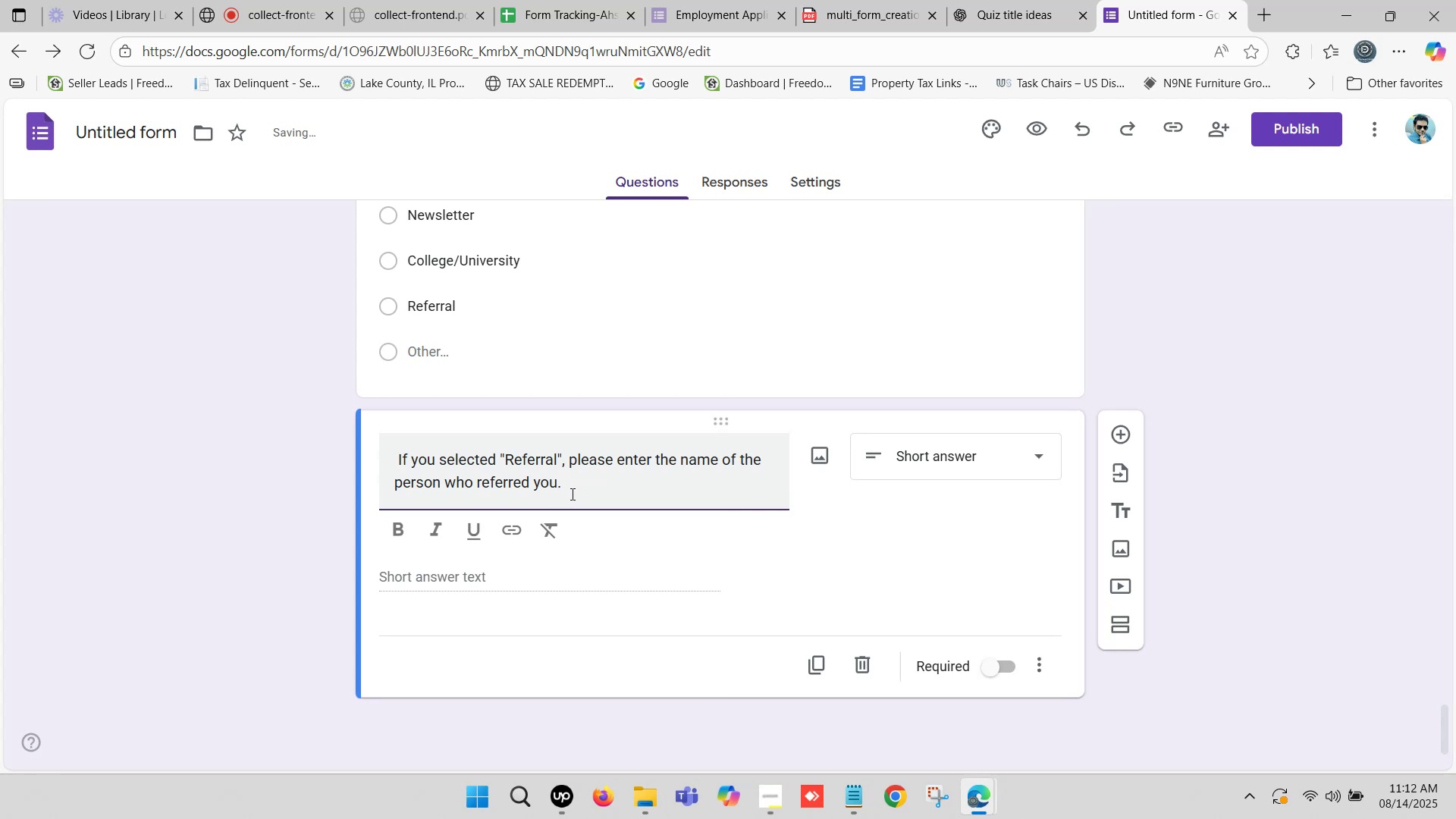 
left_click_drag(start_coordinate=[591, 483], to_coordinate=[152, 464])
 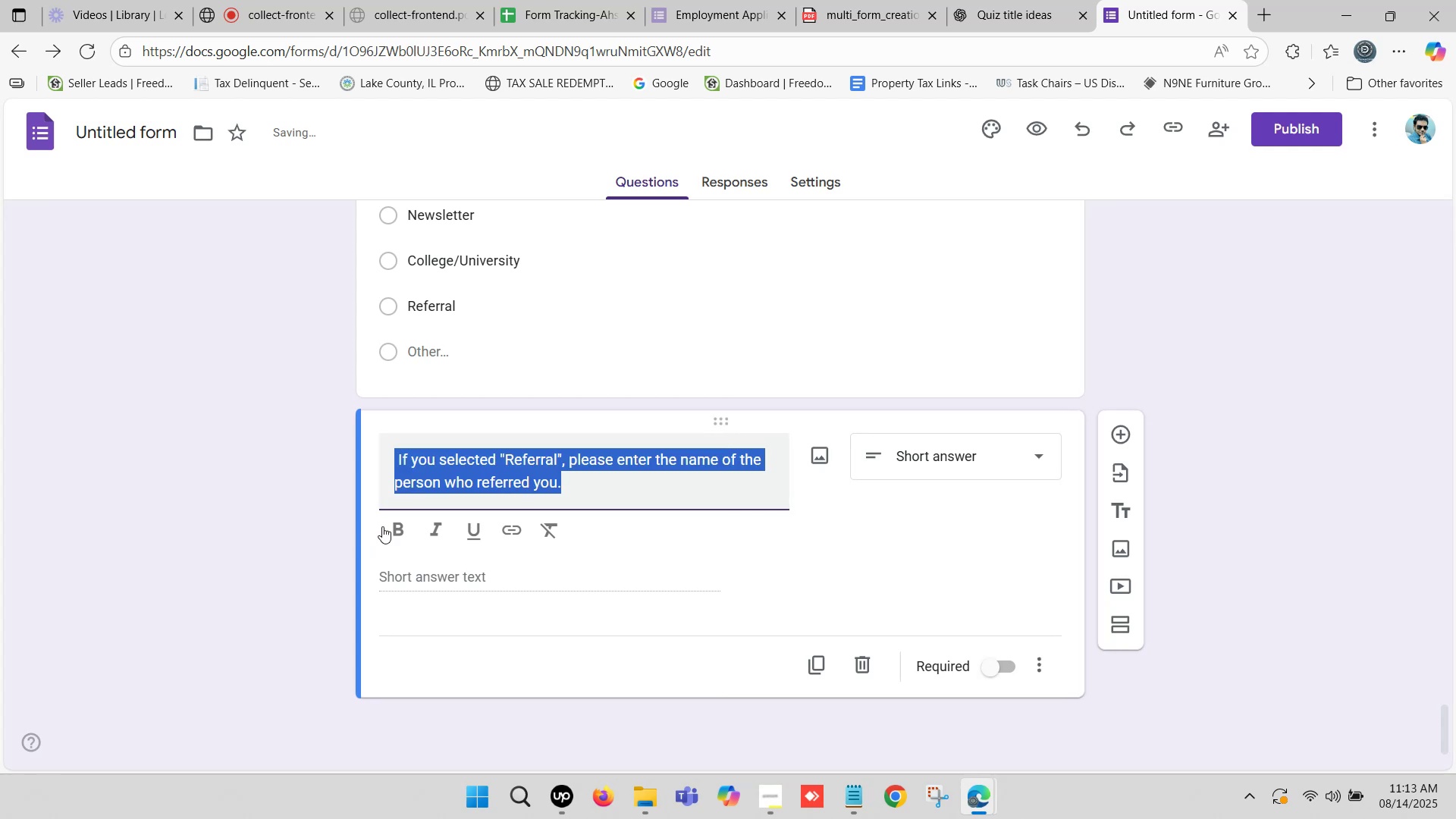 
left_click([399, 522])
 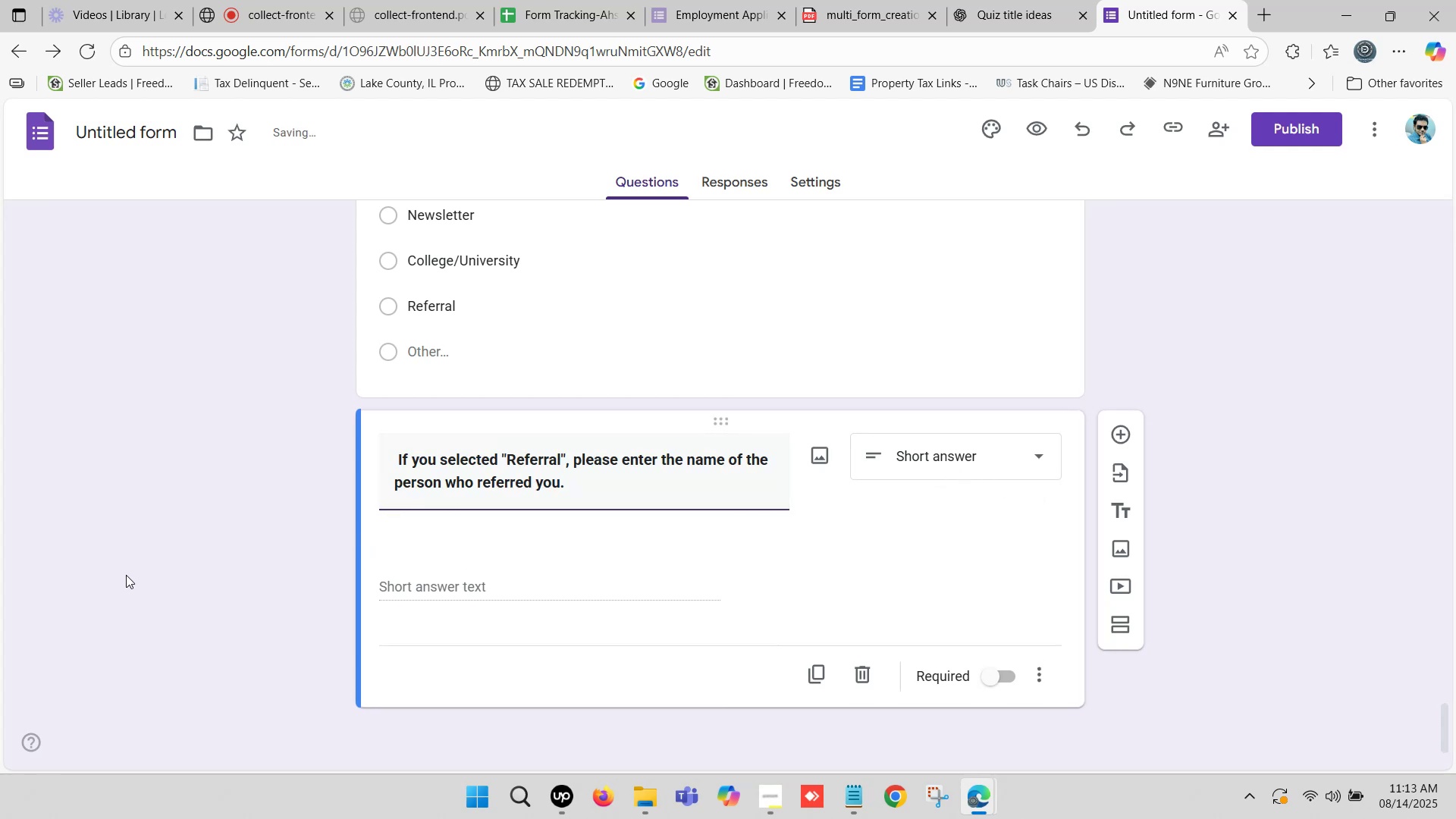 
scroll: coordinate [410, 479], scroll_direction: down, amount: 1.0
 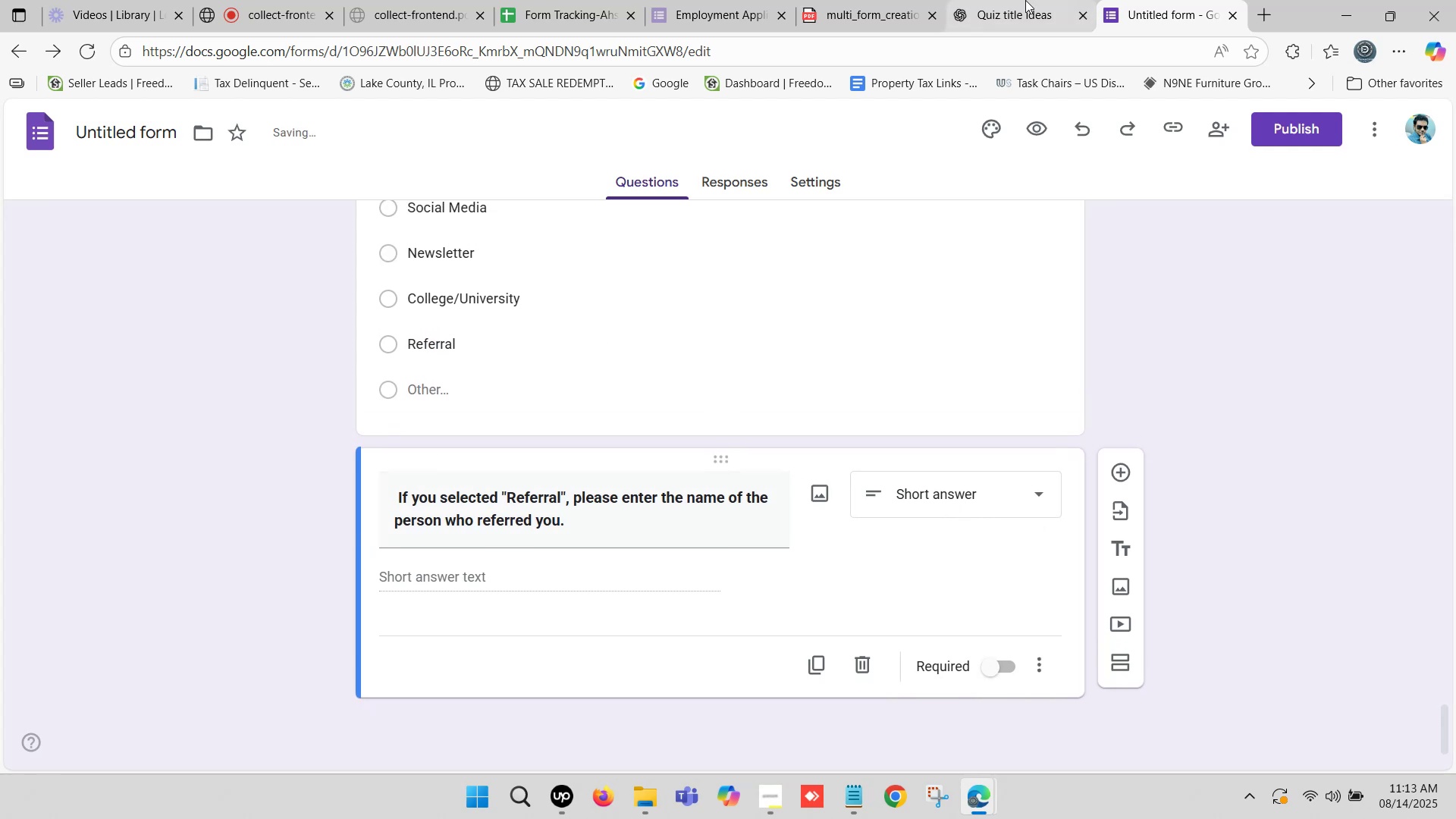 
left_click([1023, 0])
 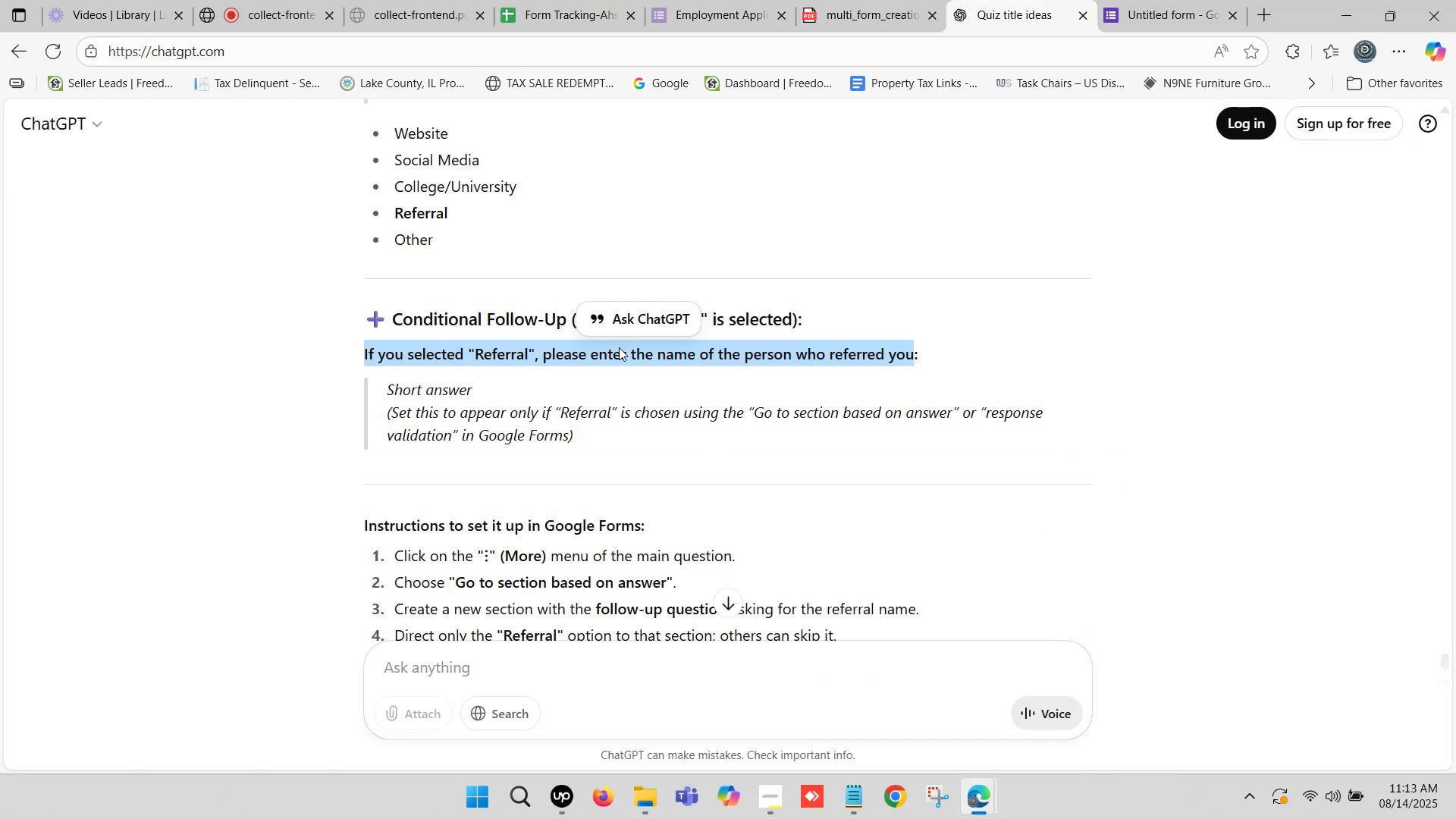 
scroll: coordinate [459, 364], scroll_direction: down, amount: 3.0
 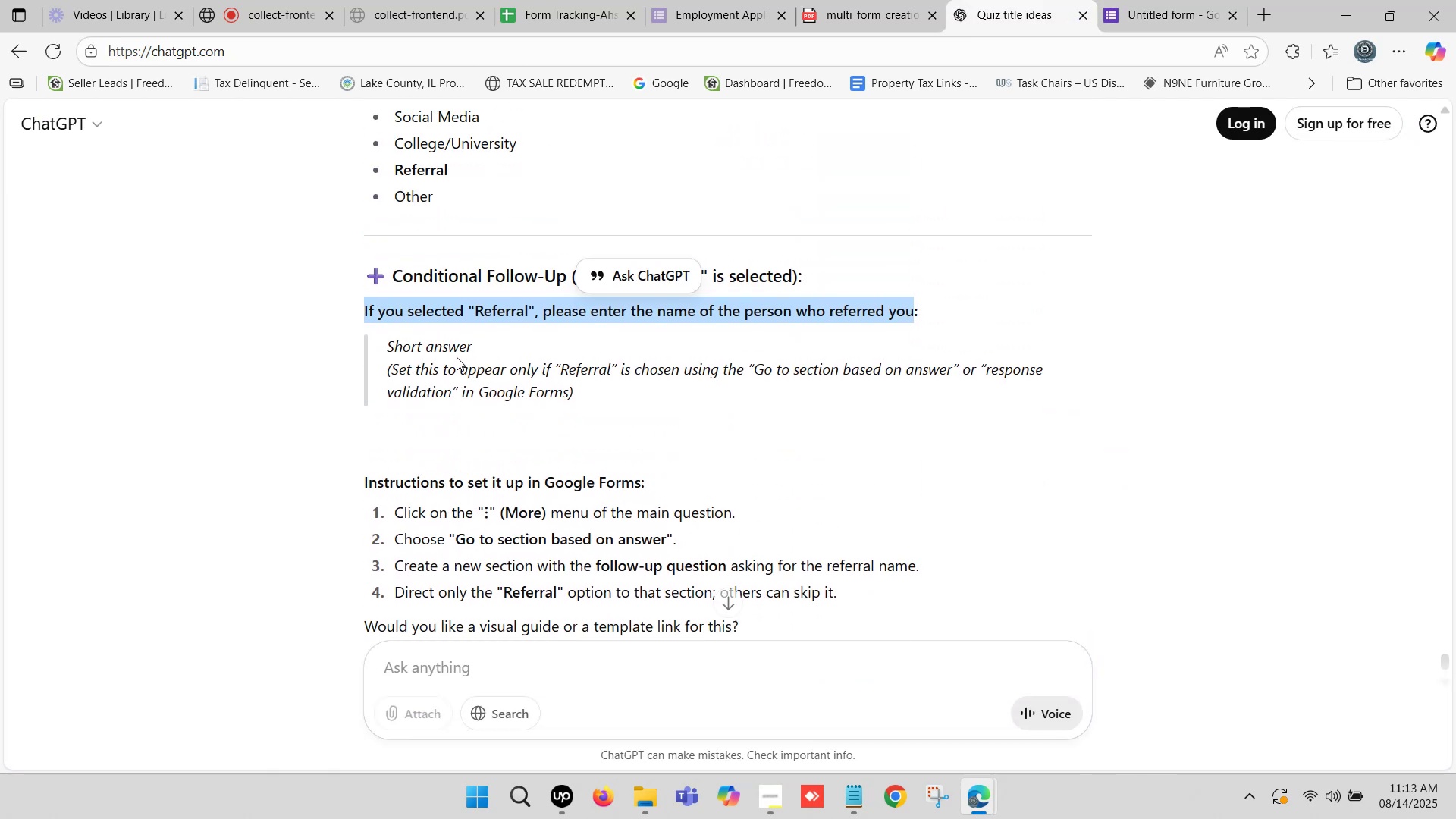 
scroll: coordinate [433, 344], scroll_direction: up, amount: 8.0
 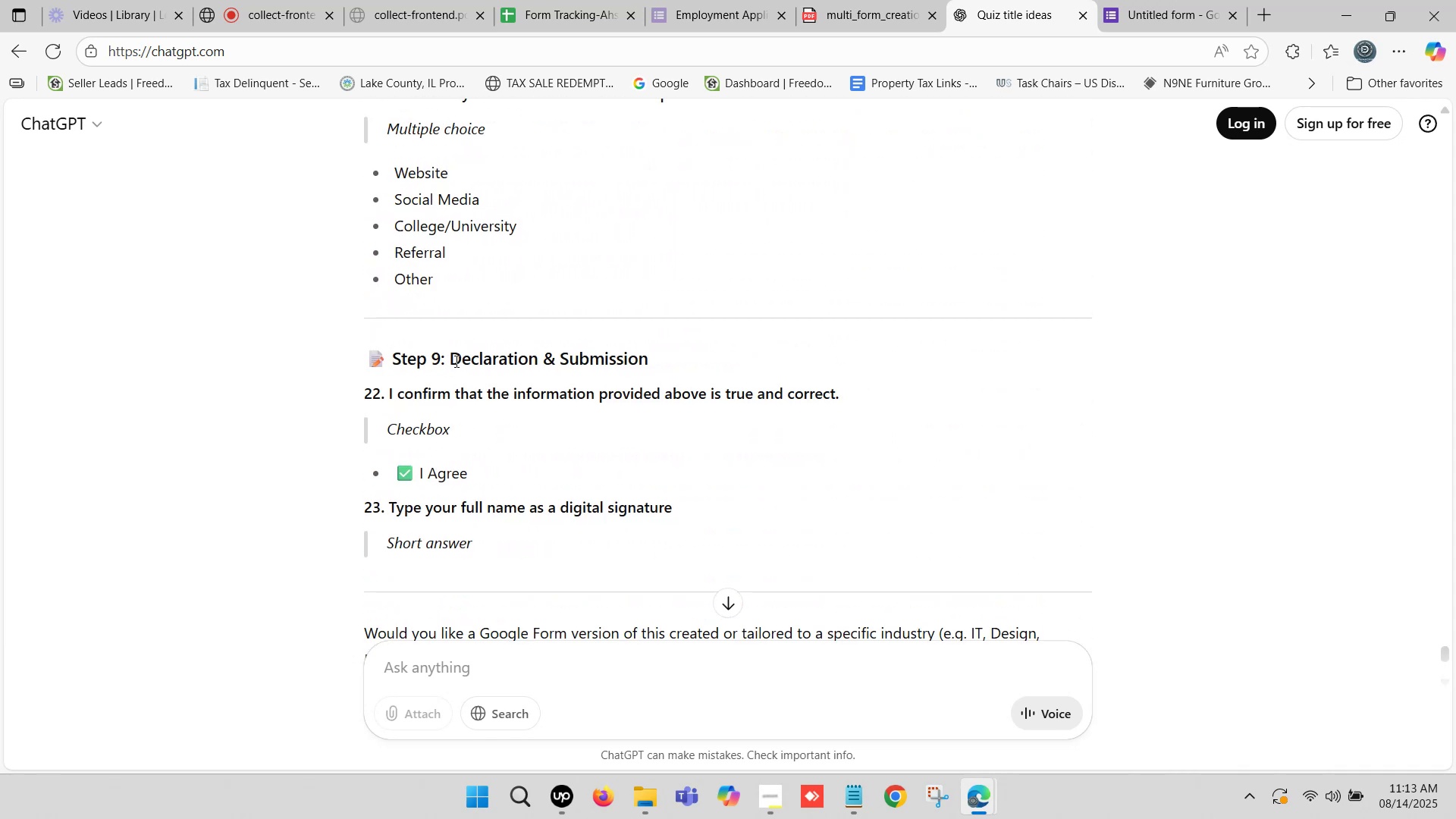 
left_click_drag(start_coordinate=[455, 355], to_coordinate=[645, 353])
 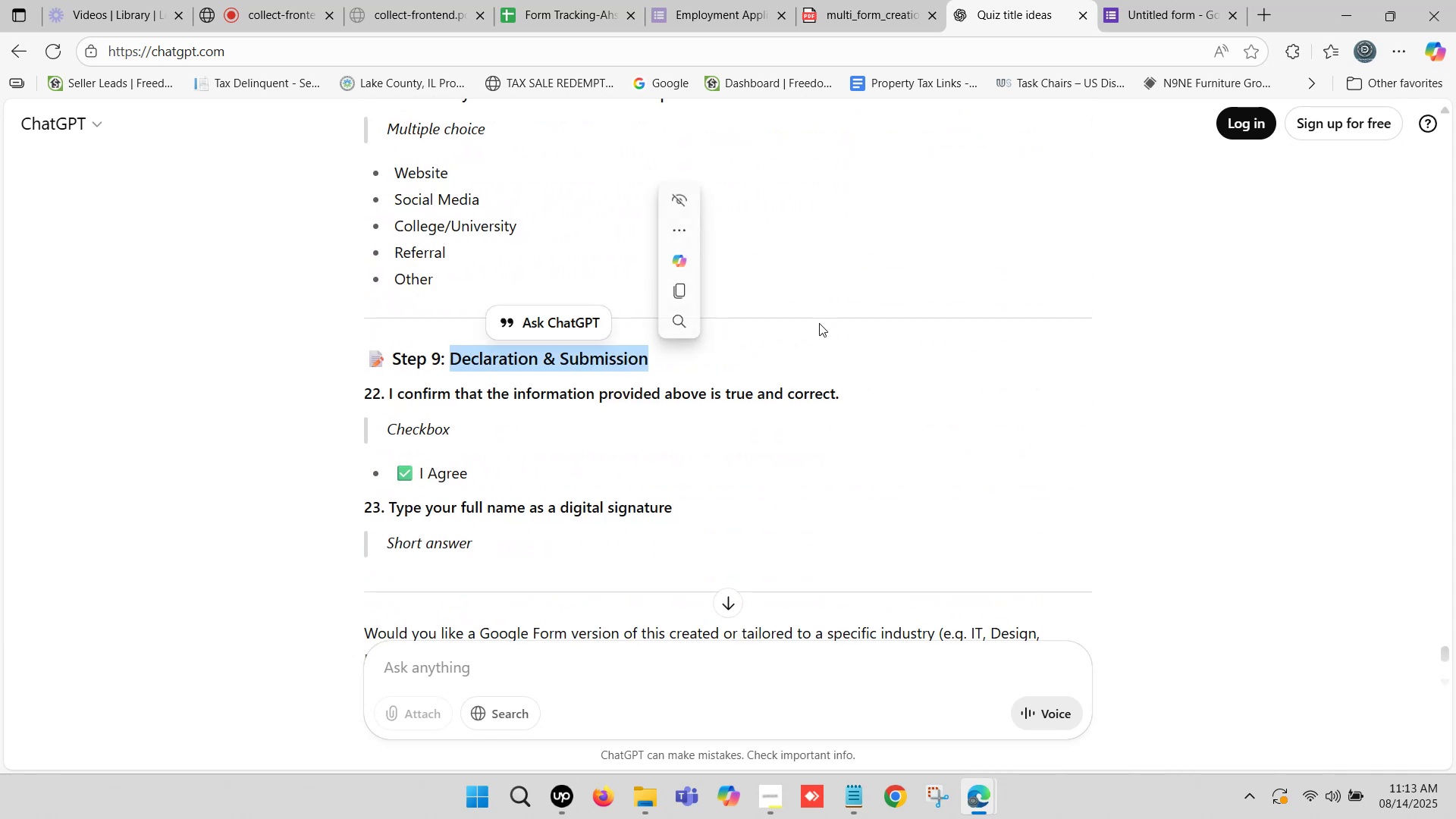 
key(Control+C)
 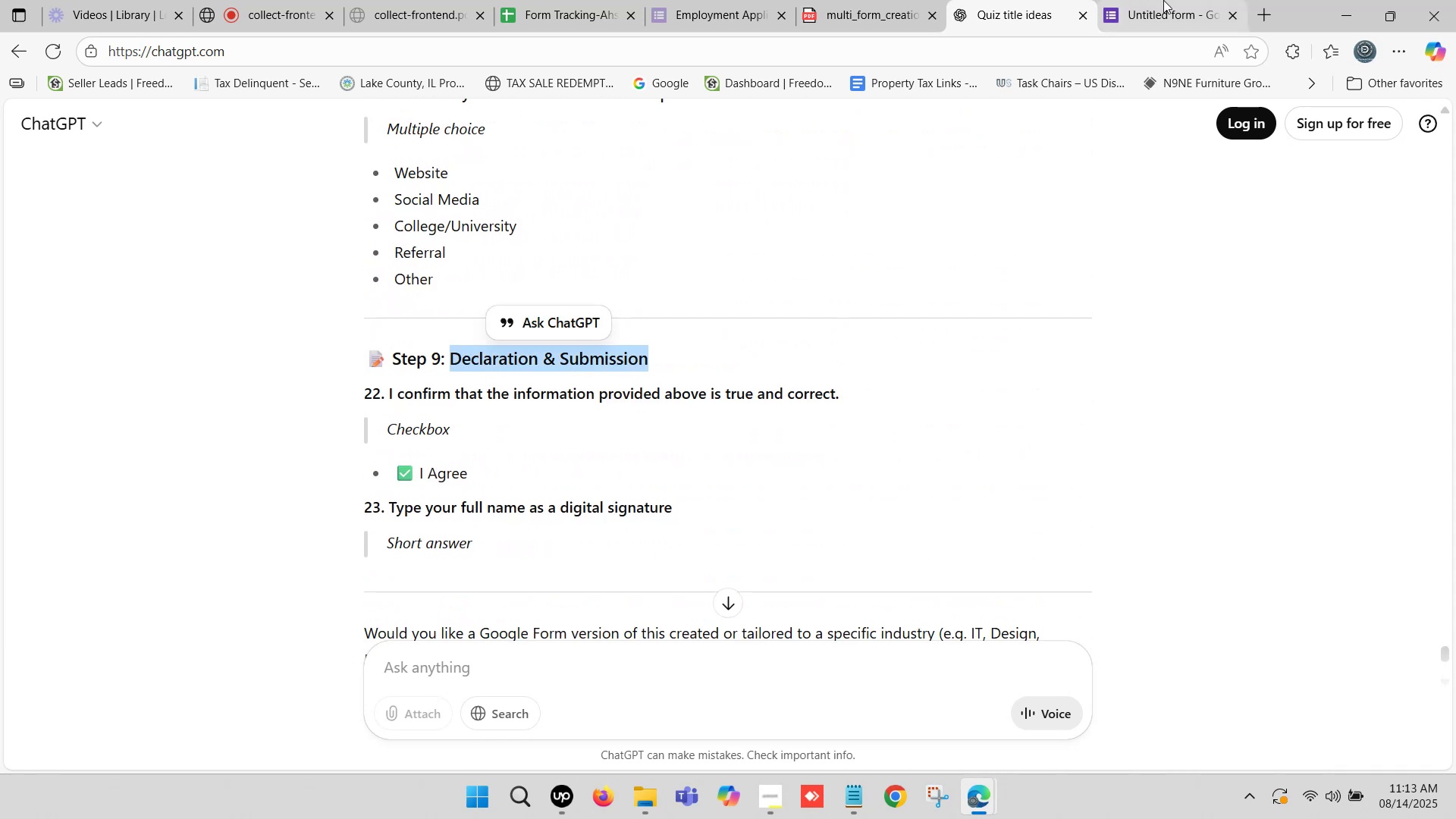 
left_click([1163, 0])
 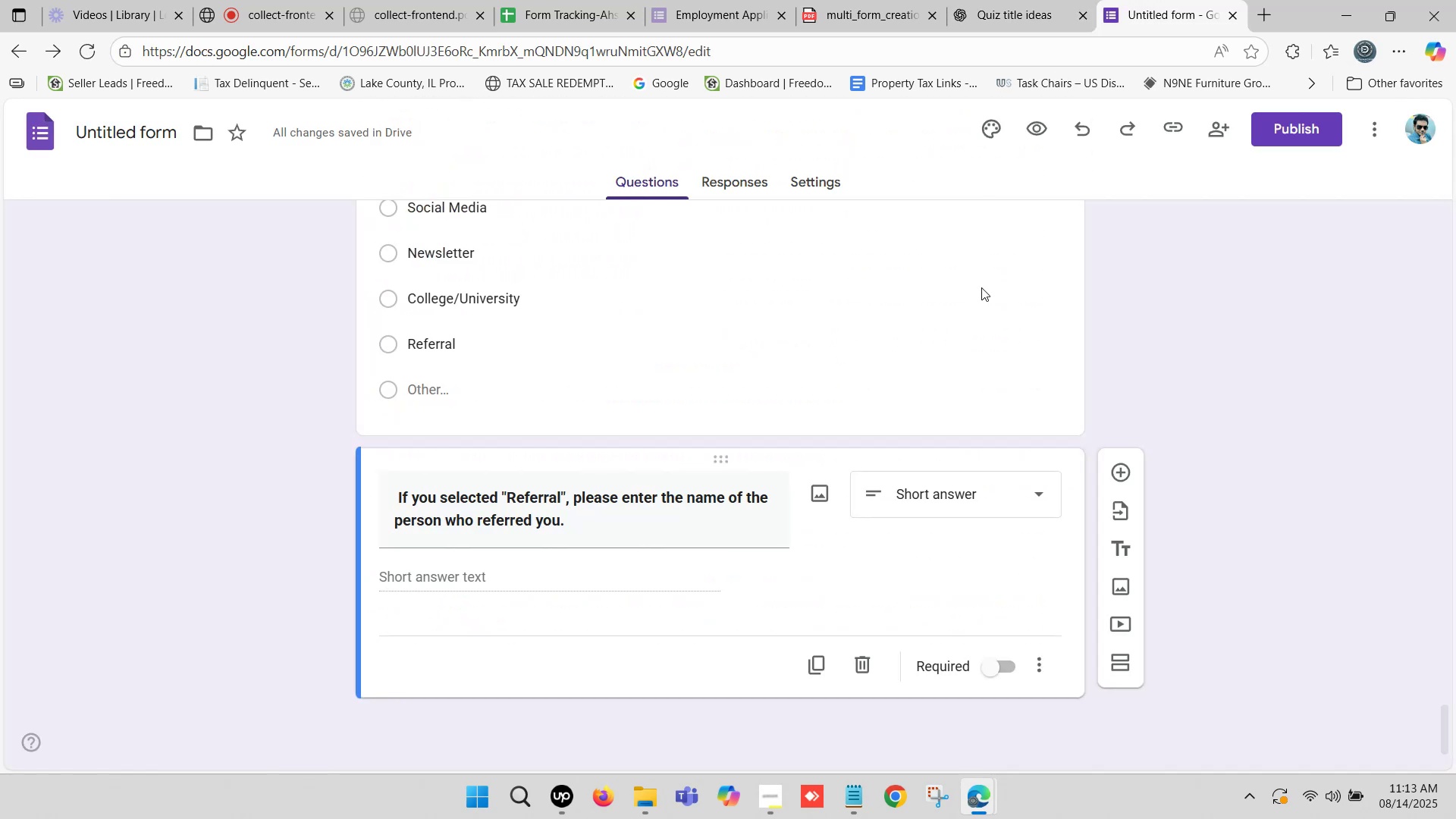 
scroll: coordinate [968, 293], scroll_direction: down, amount: 5.0
 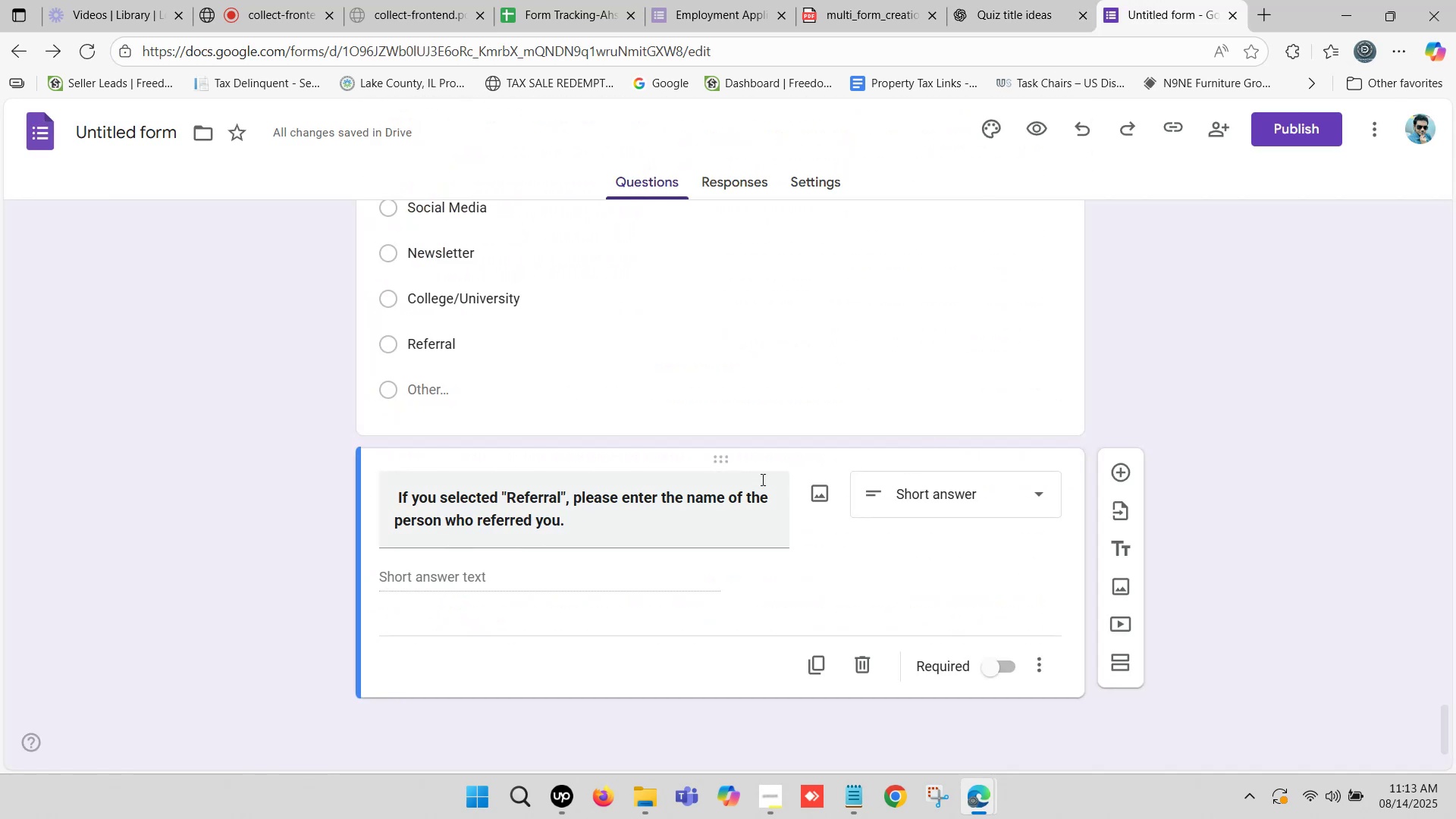 
left_click([768, 476])
 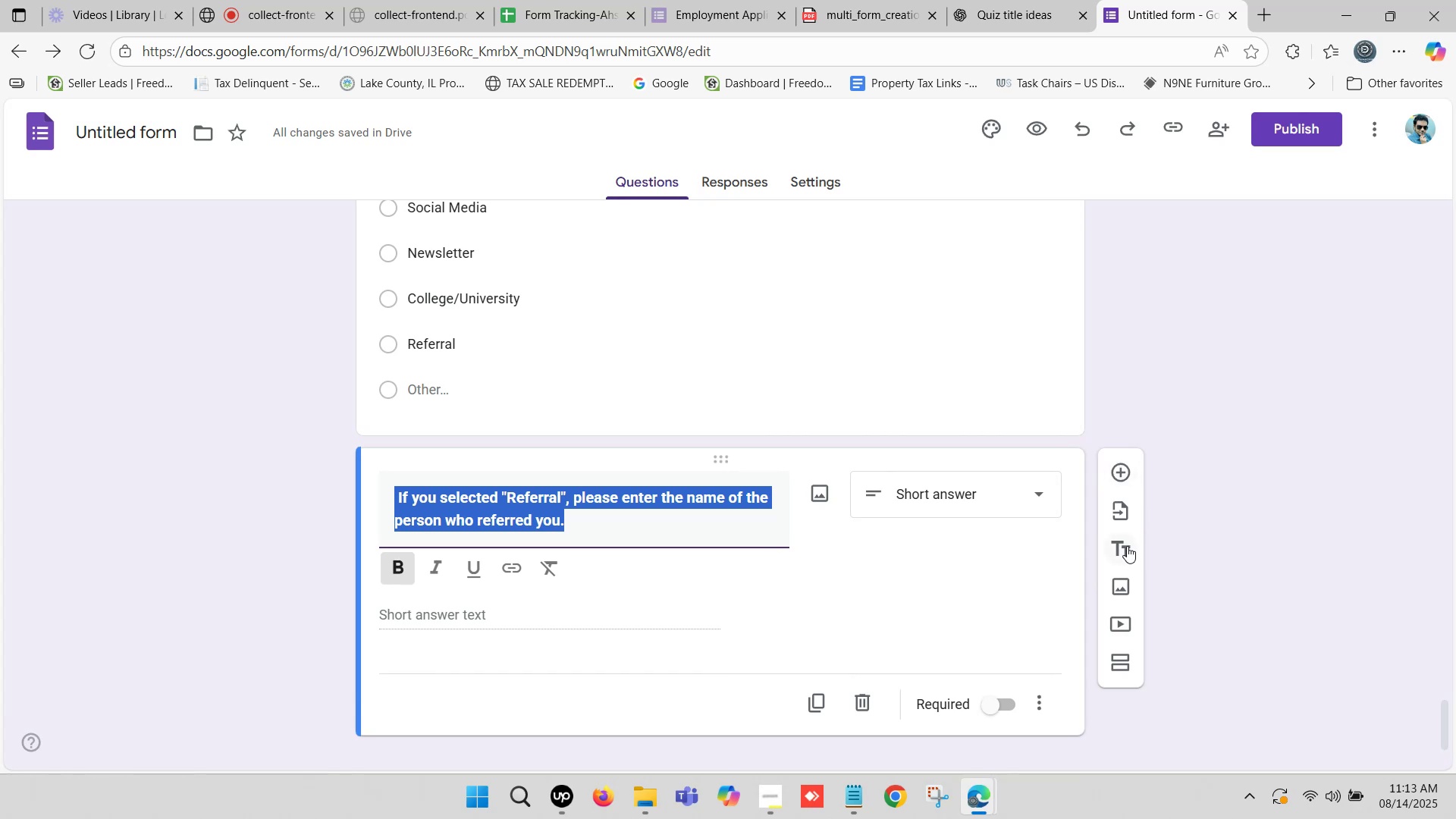 
left_click([1127, 546])
 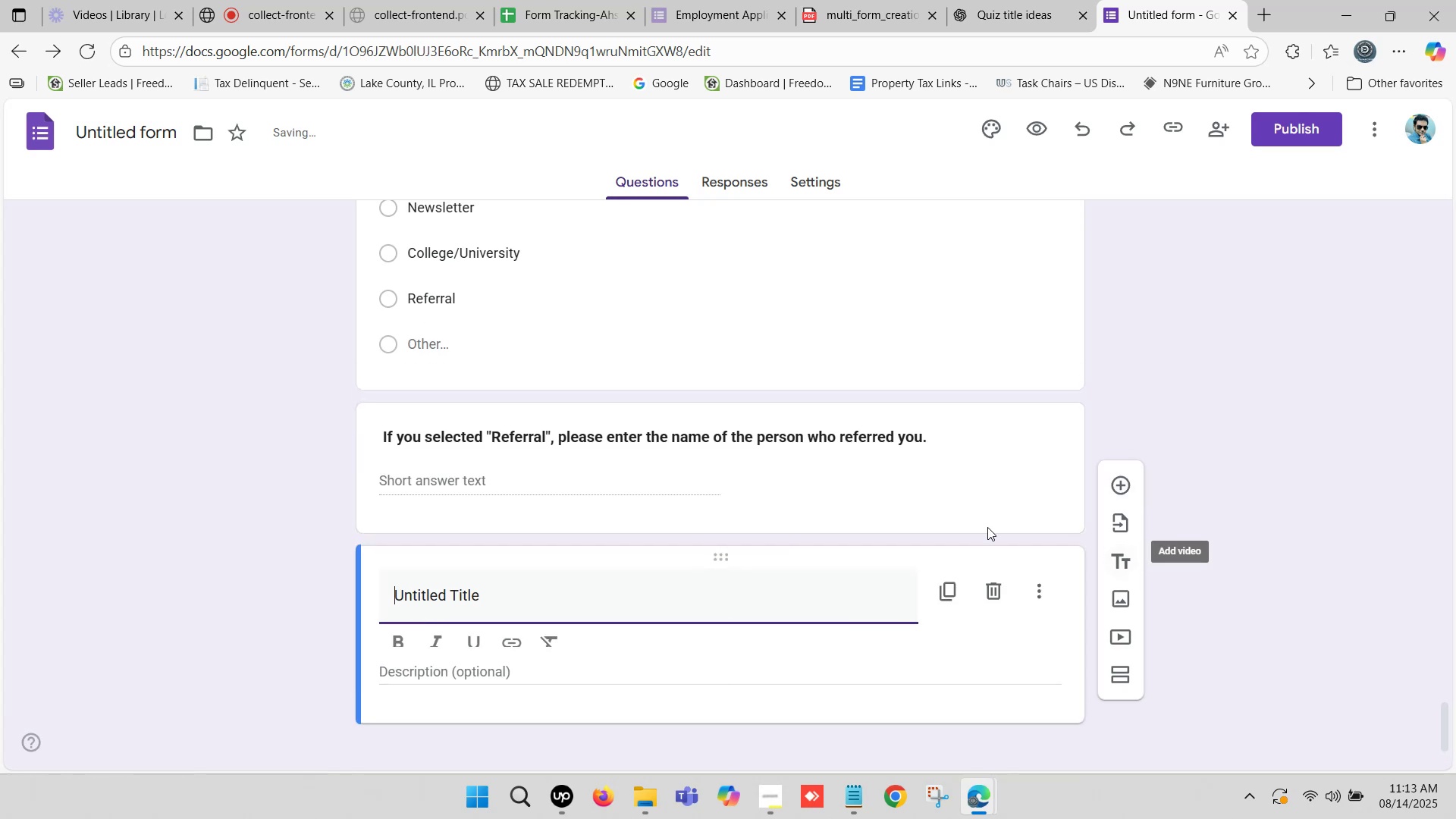 
scroll: coordinate [579, 470], scroll_direction: down, amount: 2.0
 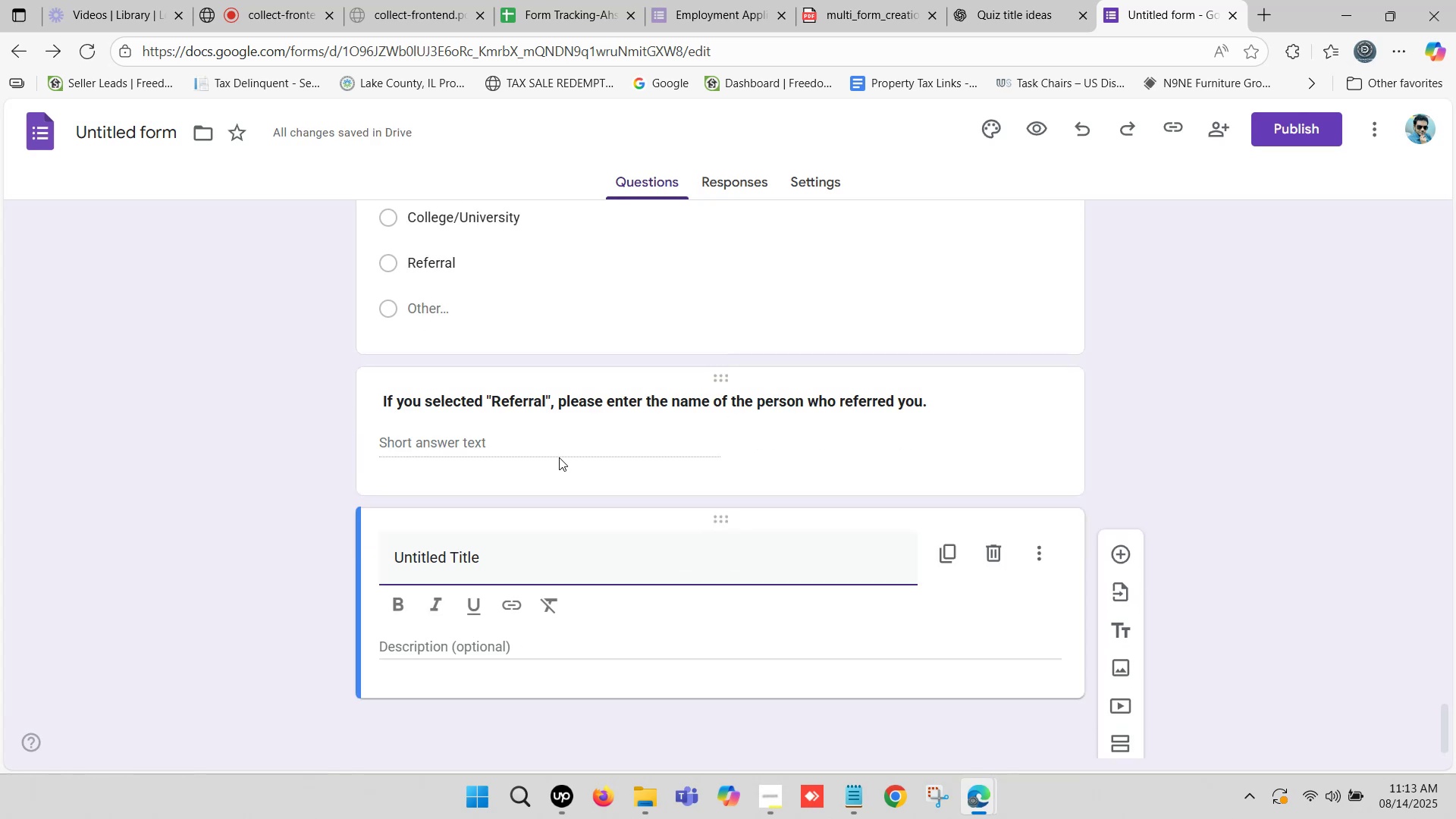 
wait(8.37)
 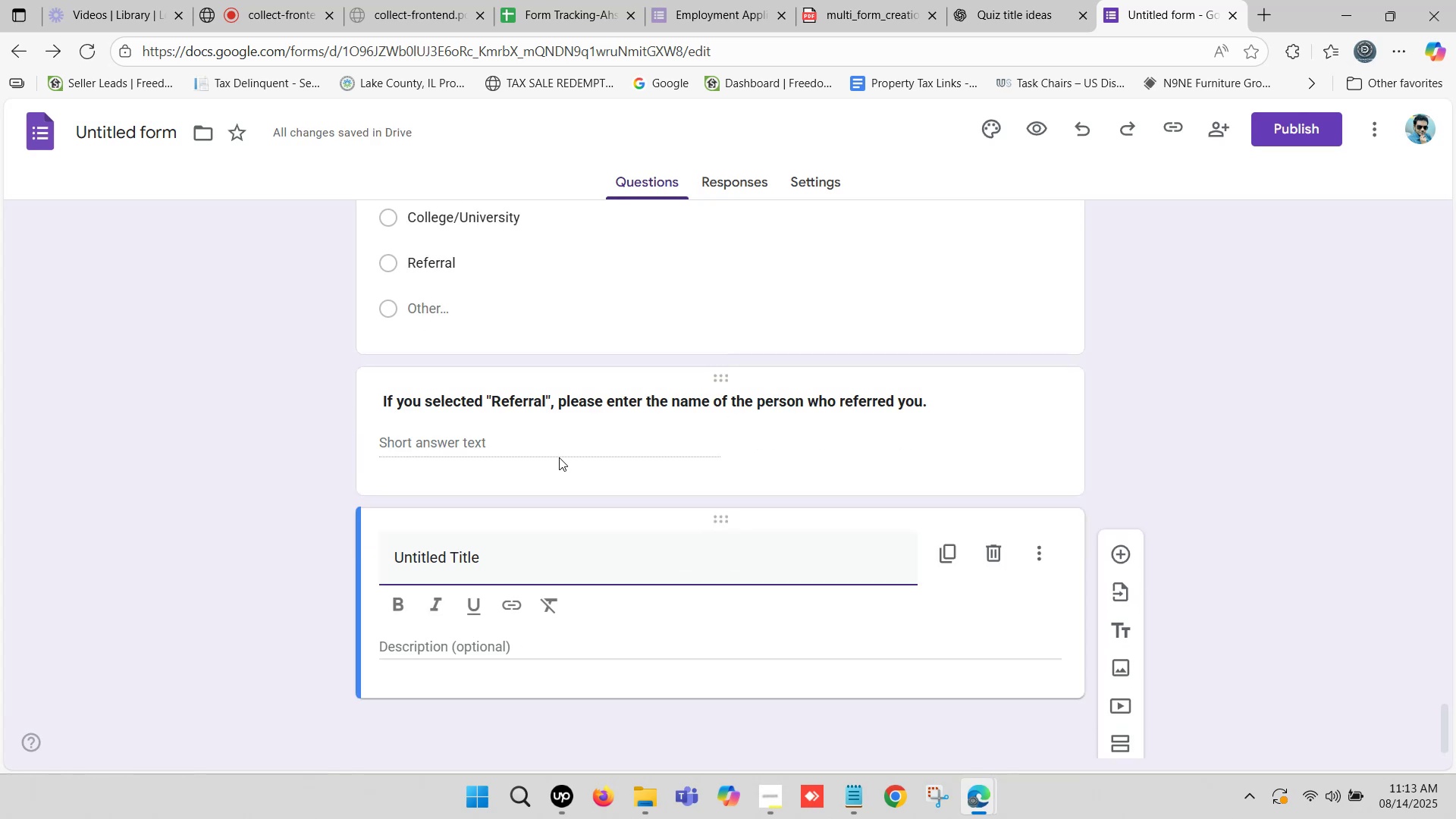 
left_click_drag(start_coordinate=[499, 568], to_coordinate=[362, 568])
 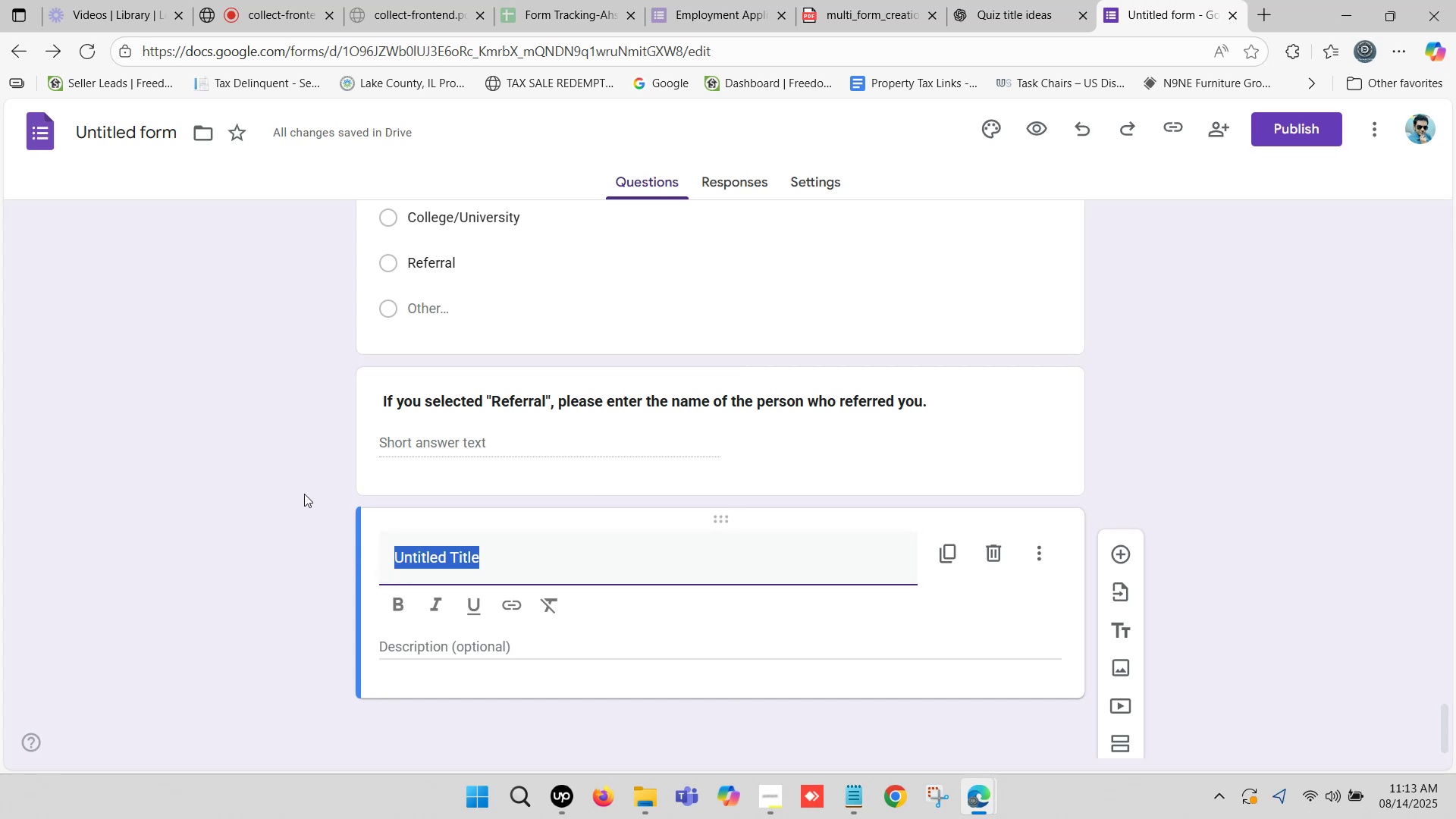 
key(Control+V)
 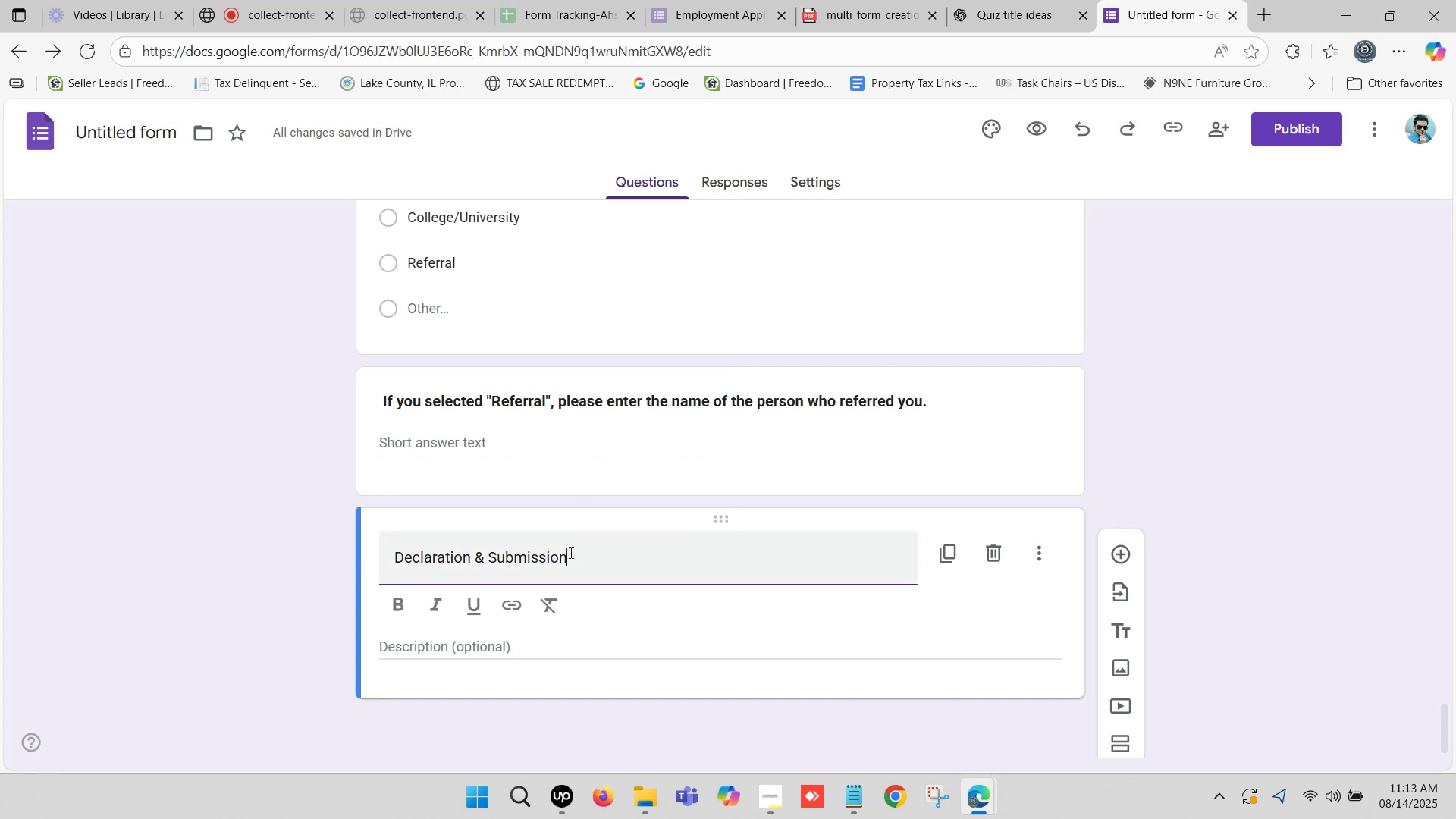 
left_click_drag(start_coordinate=[612, 559], to_coordinate=[647, 568])
 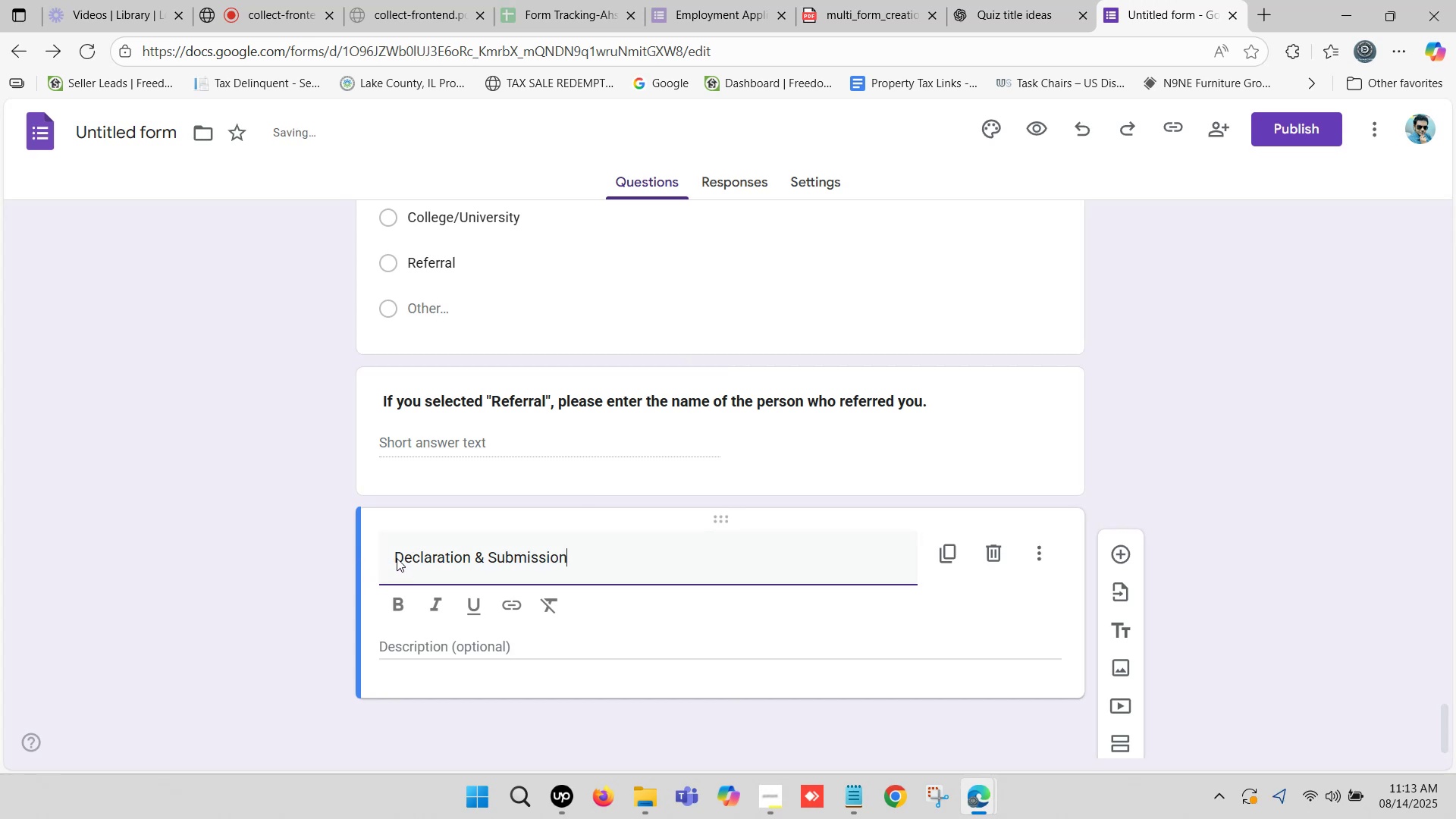 
left_click_drag(start_coordinate=[395, 556], to_coordinate=[332, 560])
 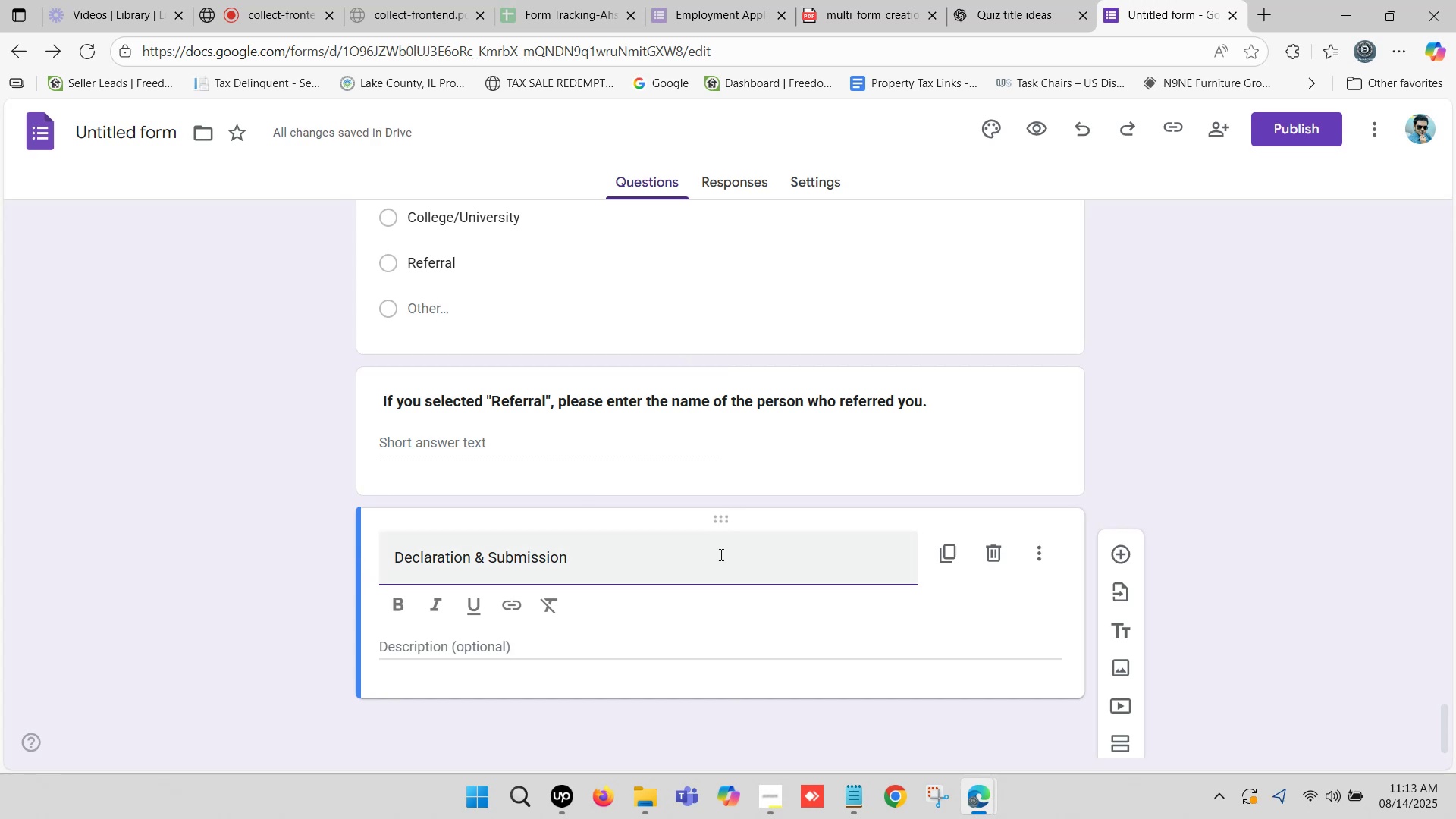 
left_click([706, 554])
 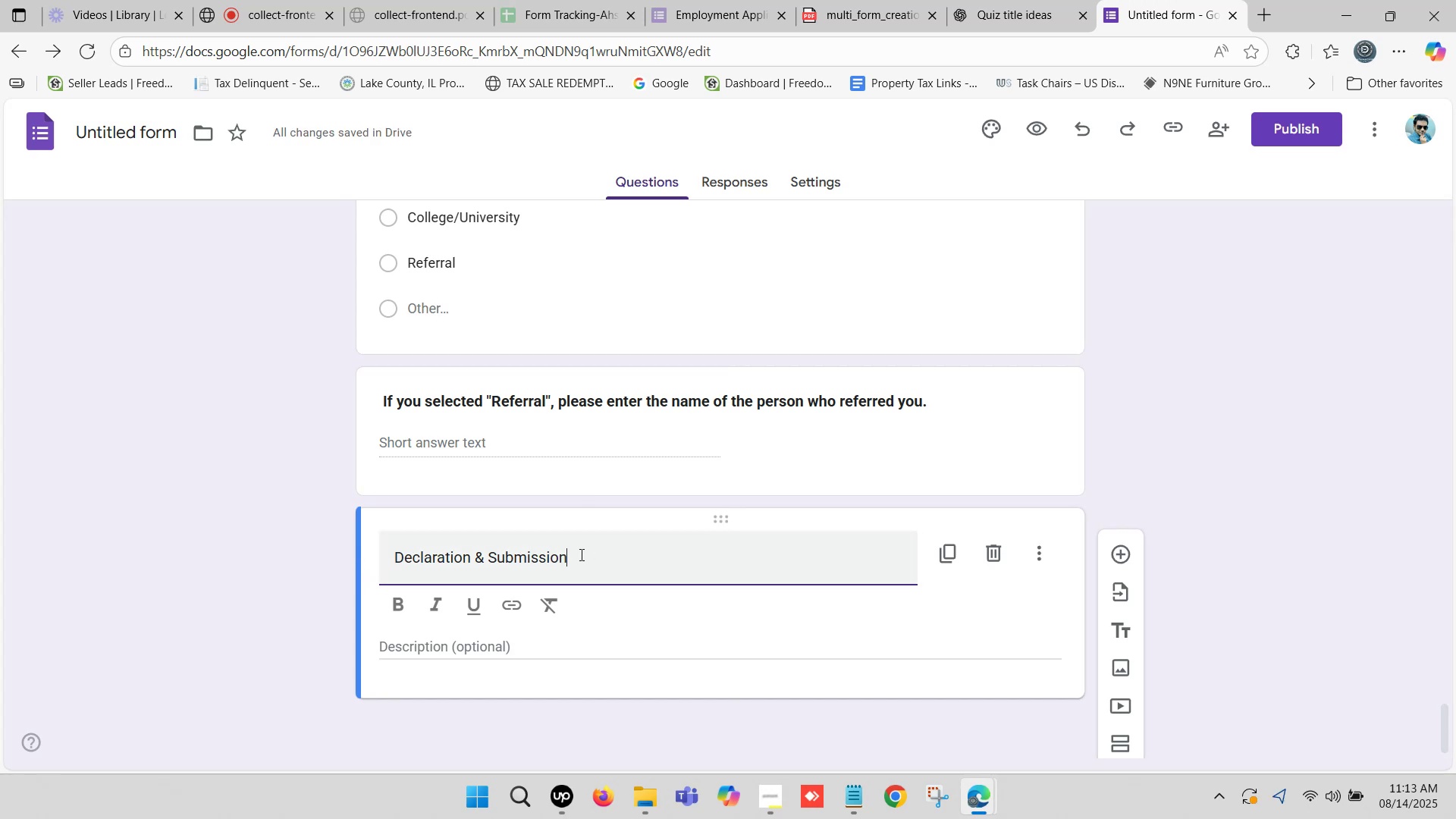 
left_click_drag(start_coordinate=[579, 554], to_coordinate=[373, 555])
 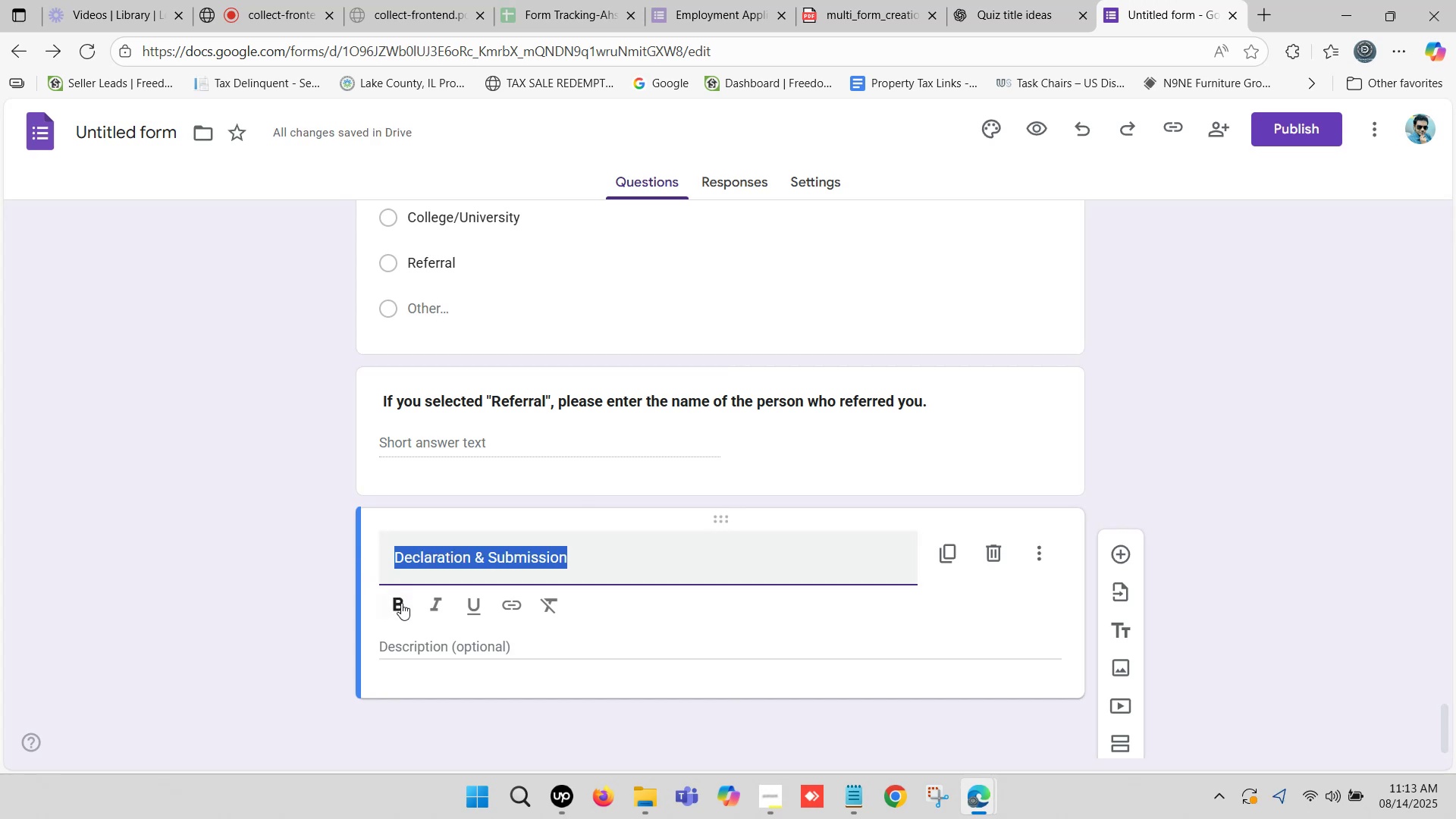 
left_click([394, 605])
 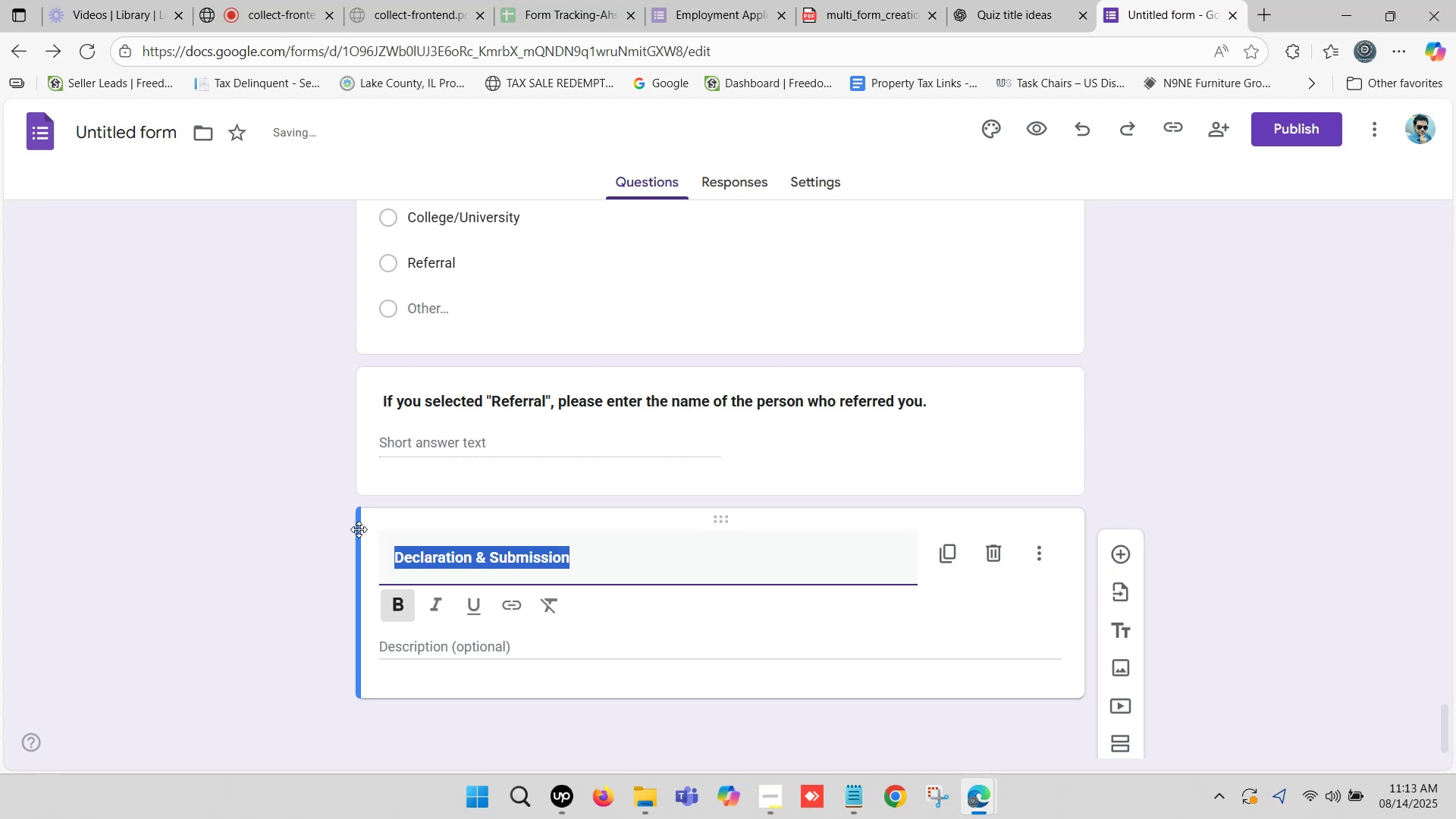 
scroll: coordinate [771, 443], scroll_direction: down, amount: 1.0
 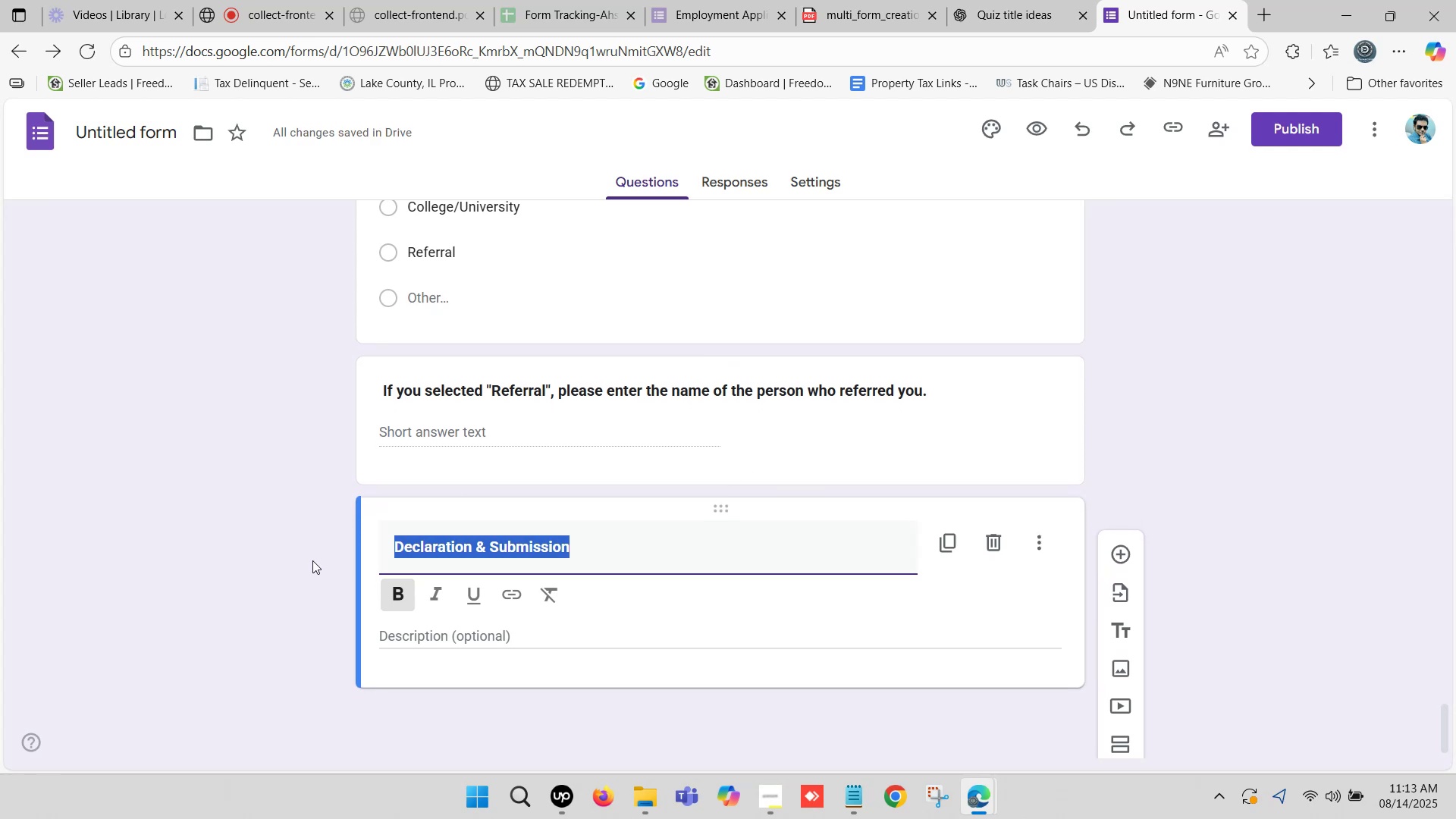 
left_click([305, 553])
 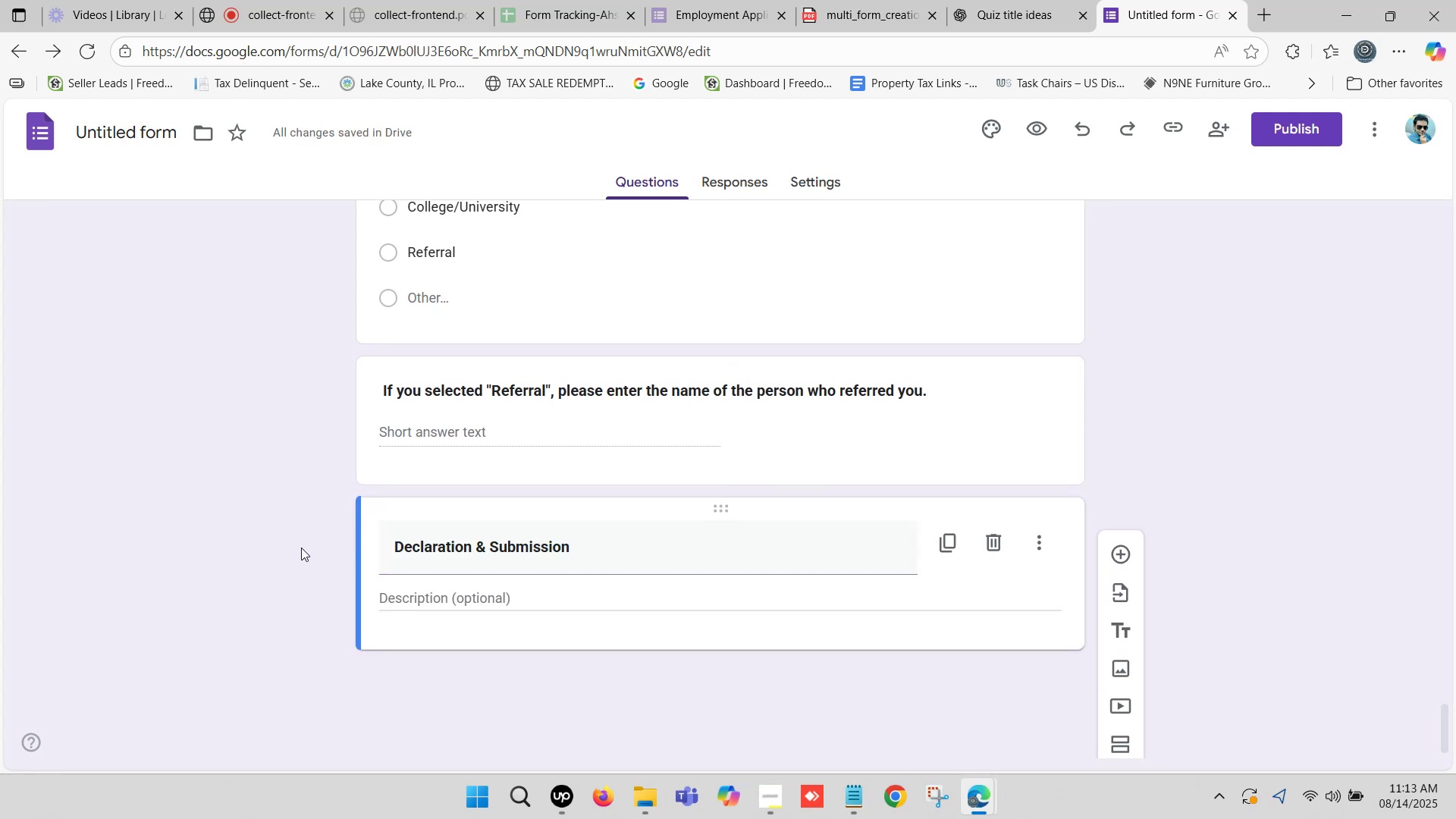 
left_click([1028, 0])
 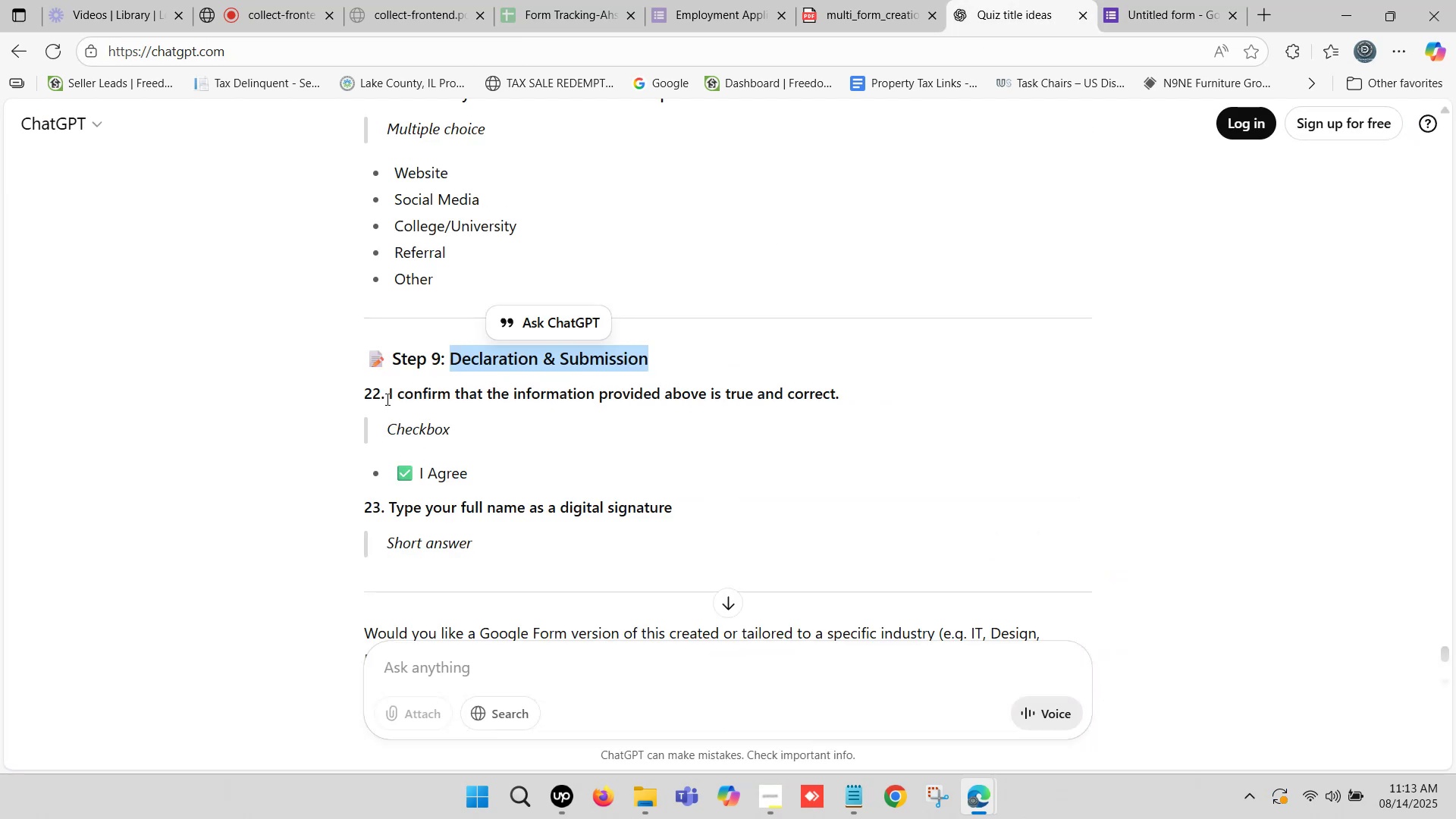 
left_click_drag(start_coordinate=[388, 394], to_coordinate=[841, 397])
 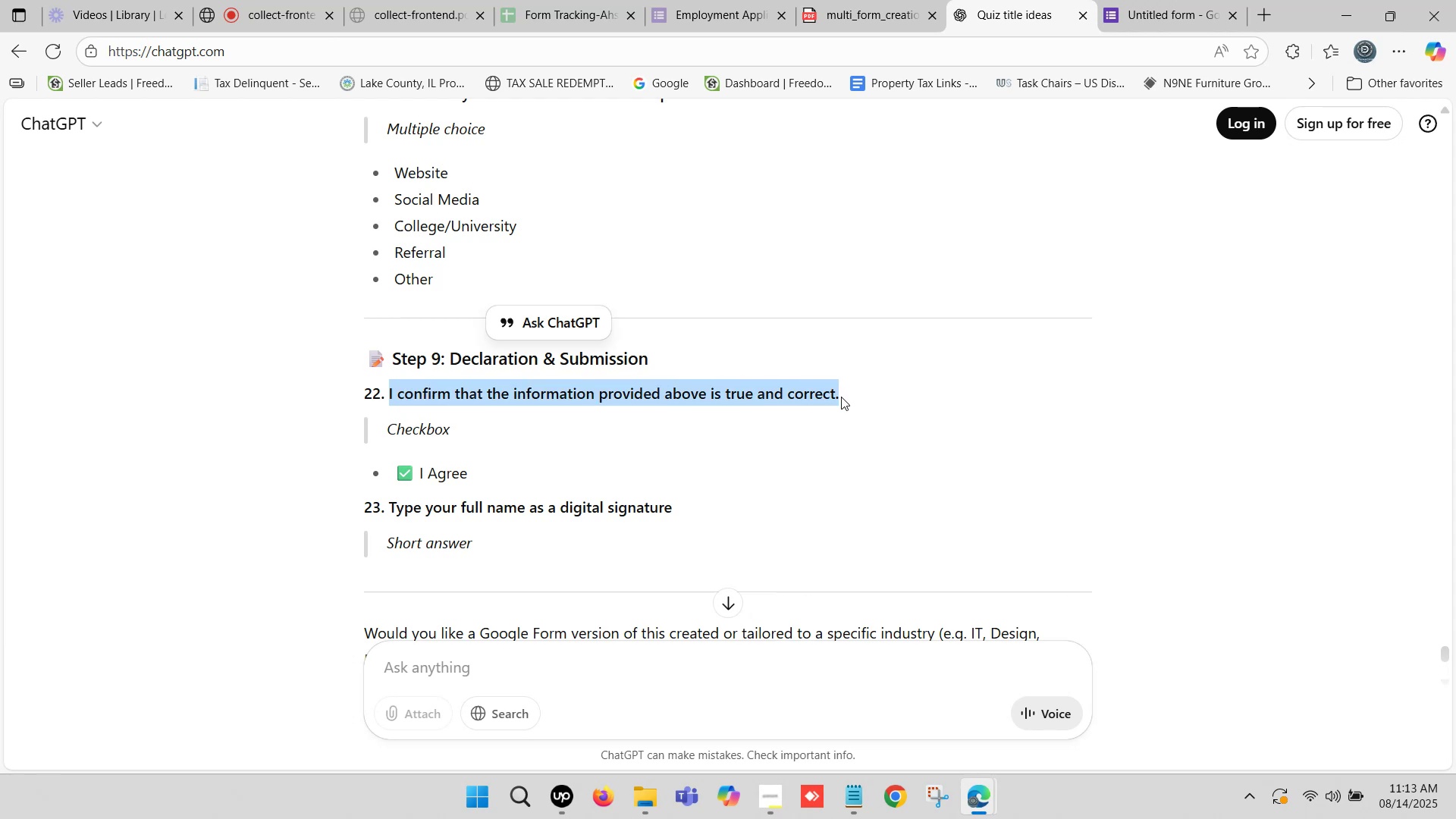 
hold_key(key=ControlLeft, duration=0.65)
 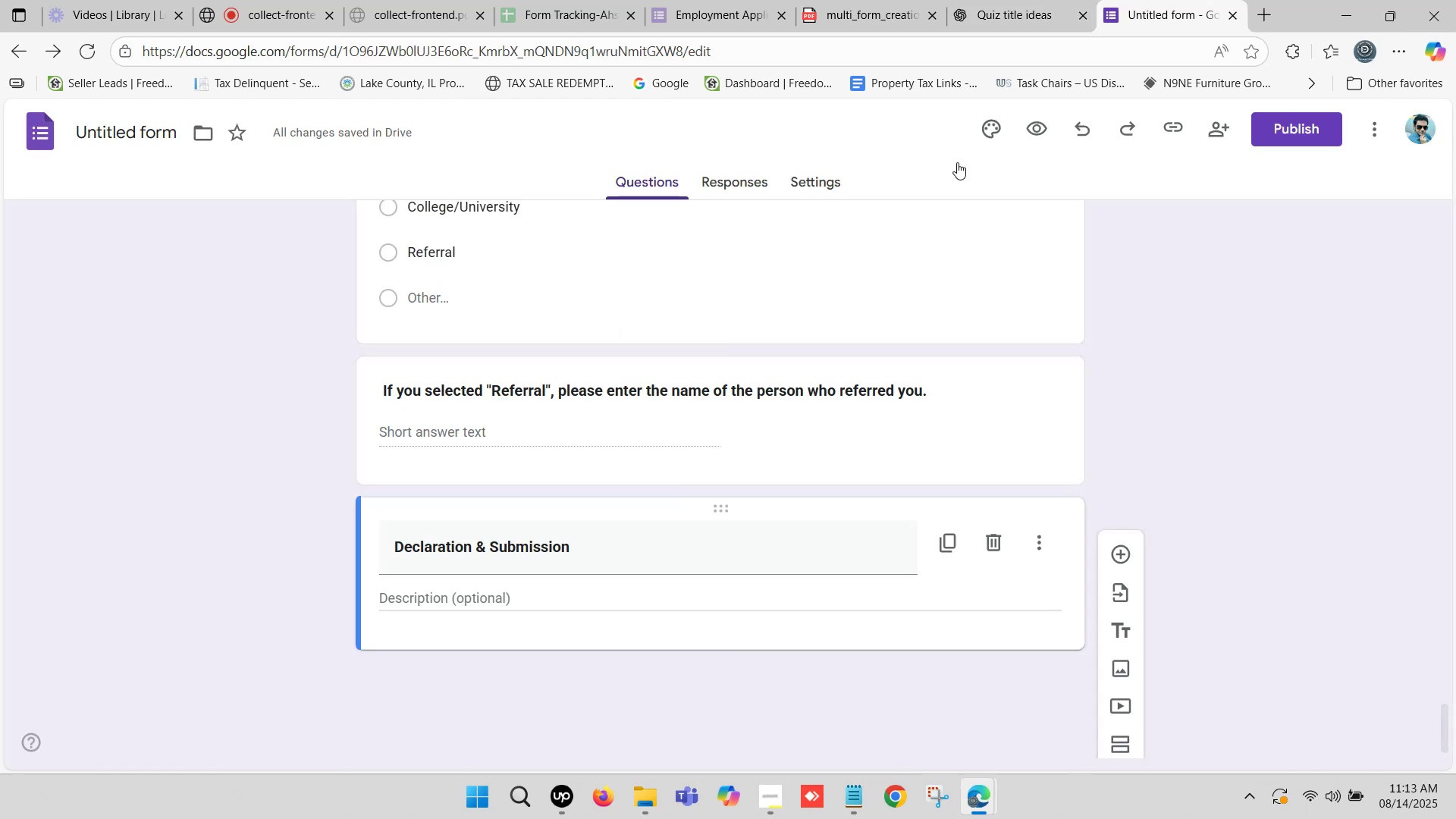 
hold_key(key=C, duration=0.43)
 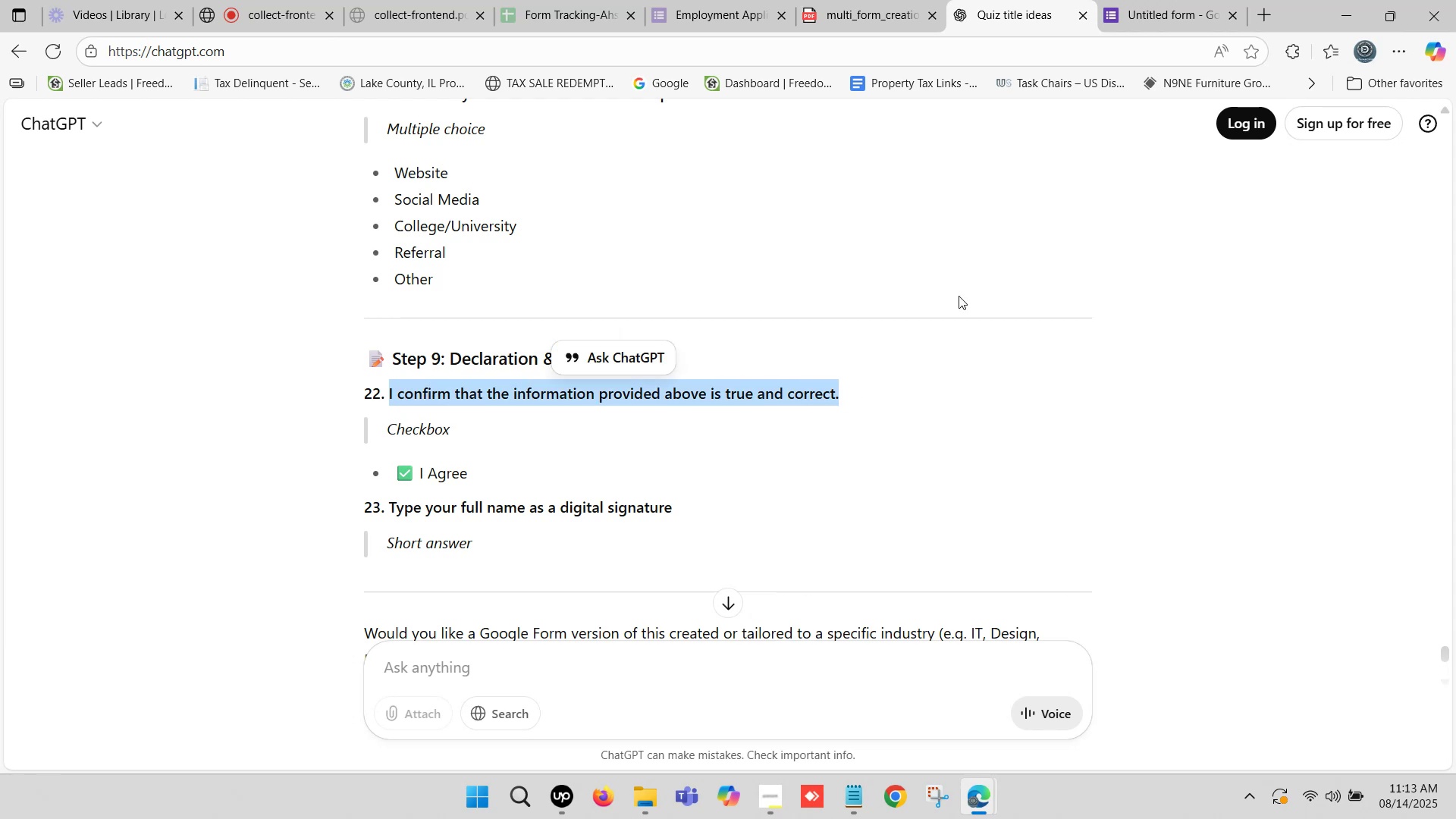 
left_click([1196, 0])
 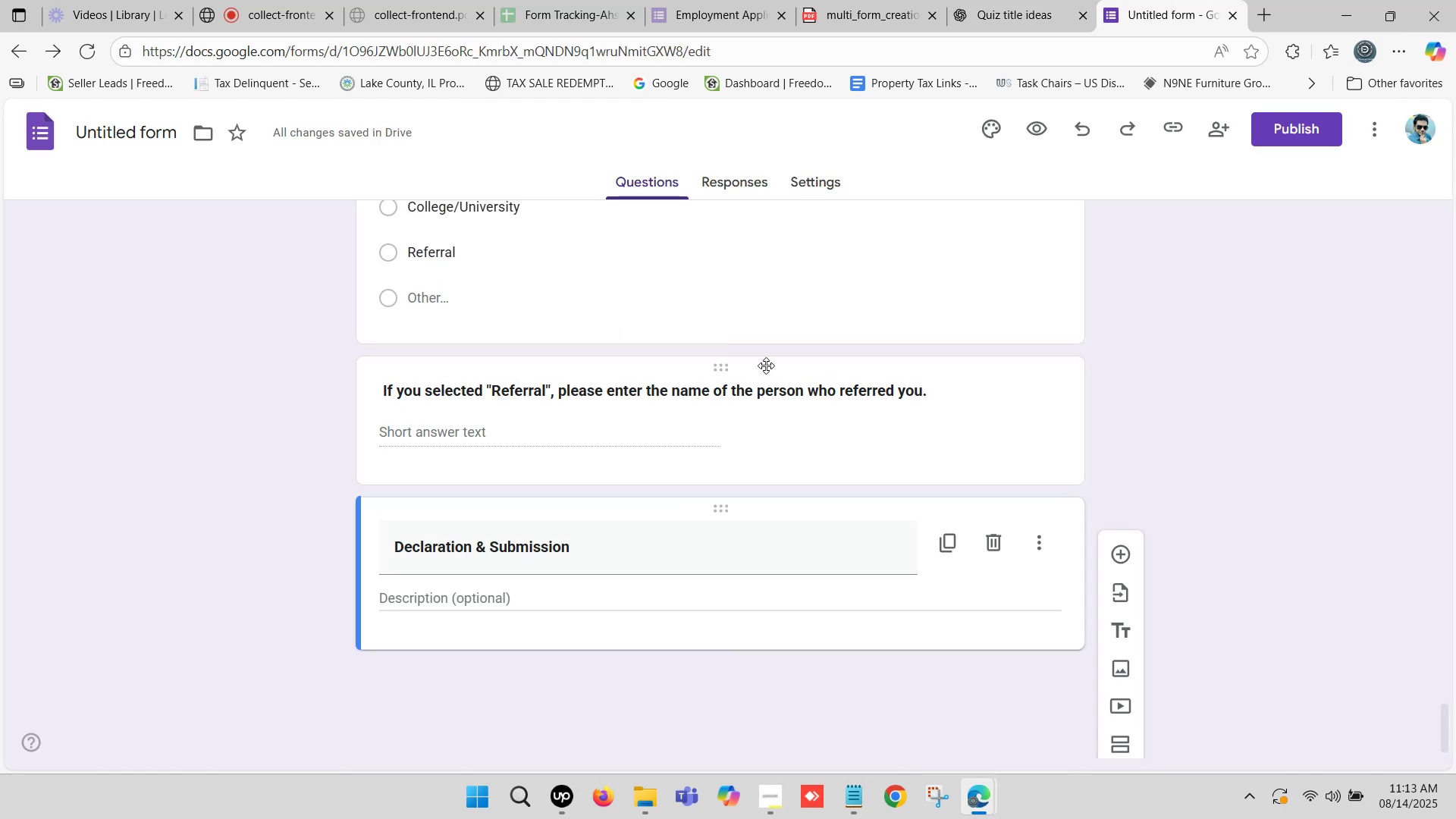 
scroll: coordinate [761, 477], scroll_direction: down, amount: 3.0
 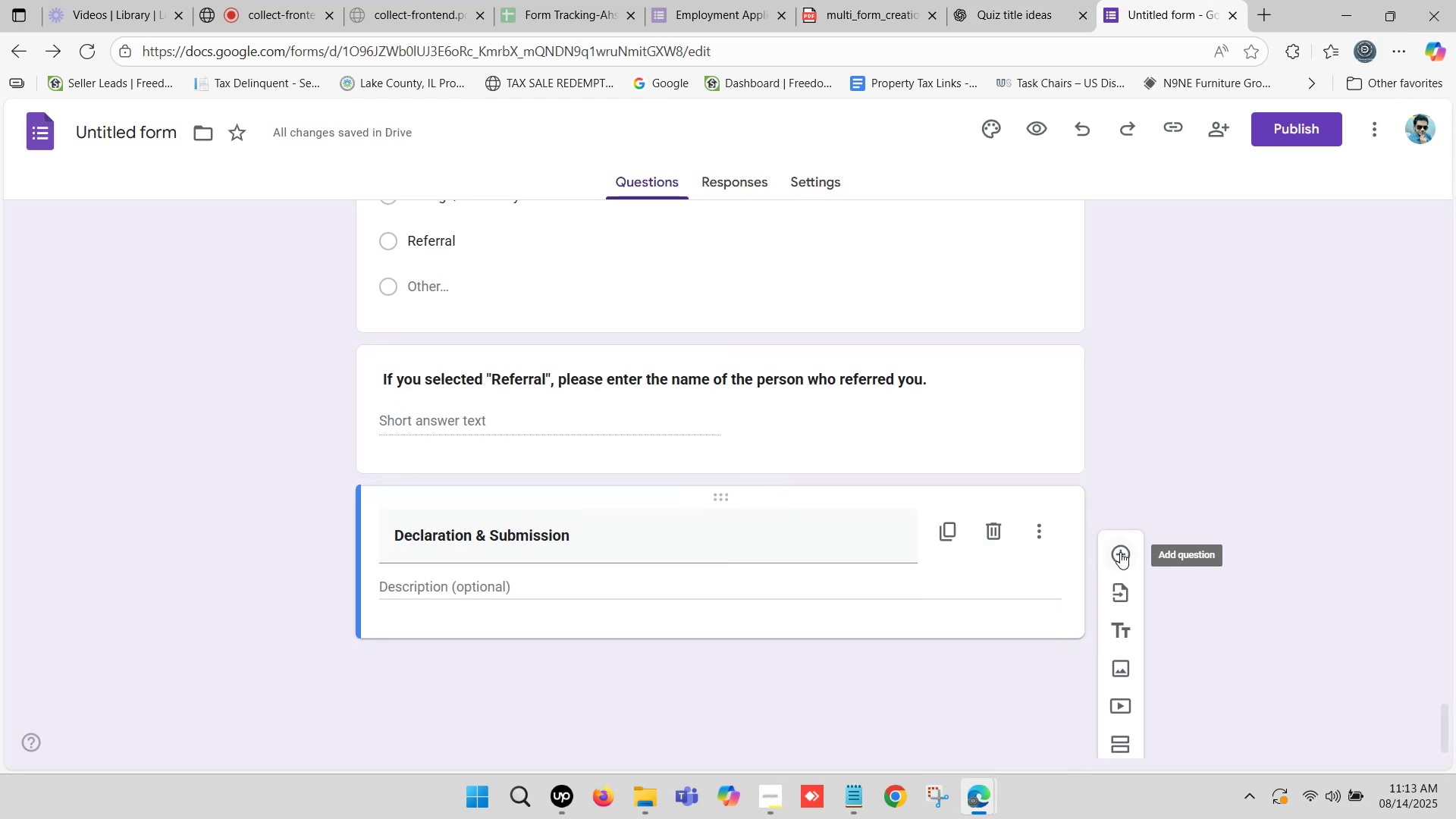 
wait(6.0)
 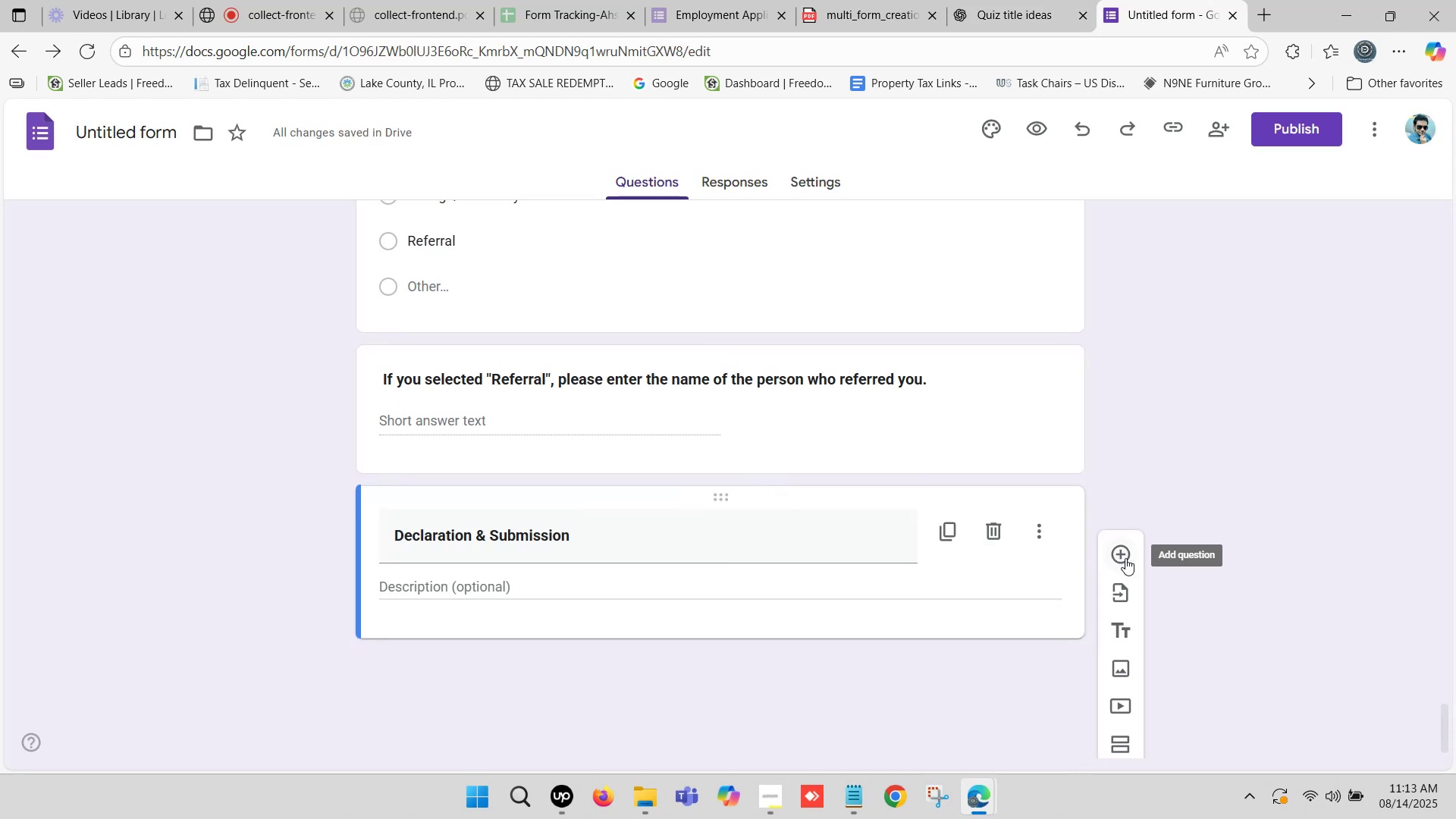 
left_click([1120, 552])
 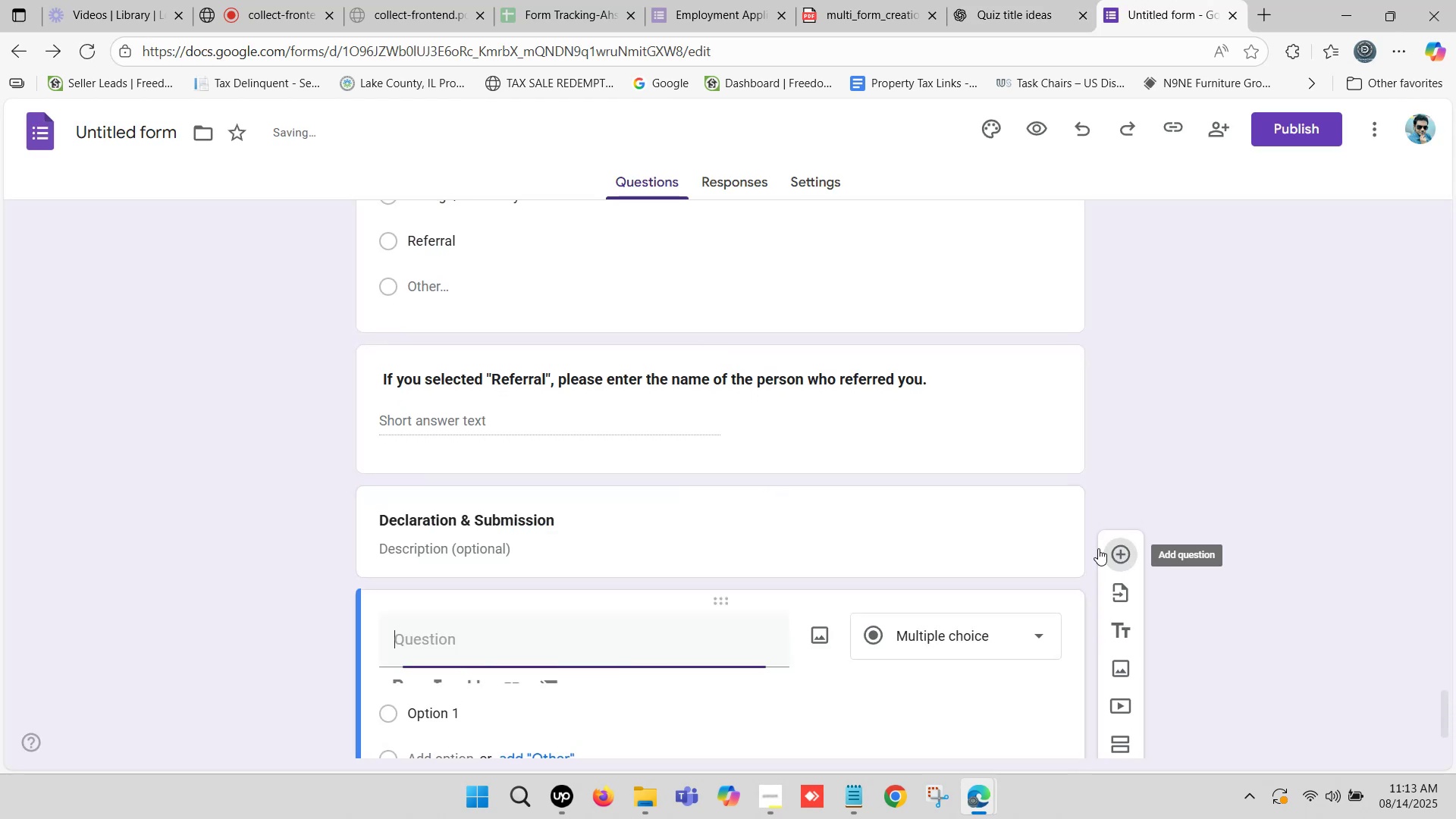 
scroll: coordinate [573, 463], scroll_direction: down, amount: 3.0
 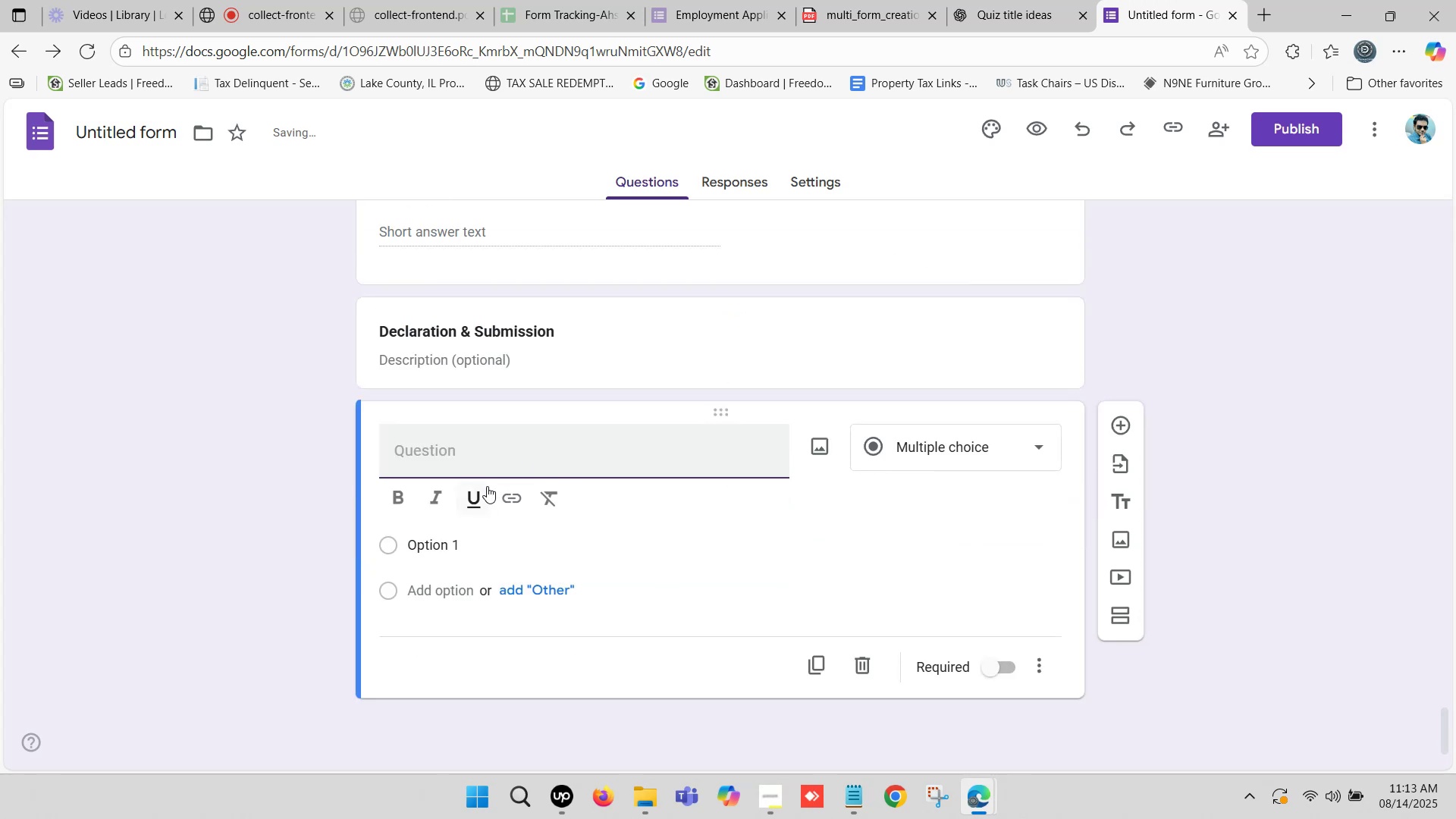 
left_click([436, 441])
 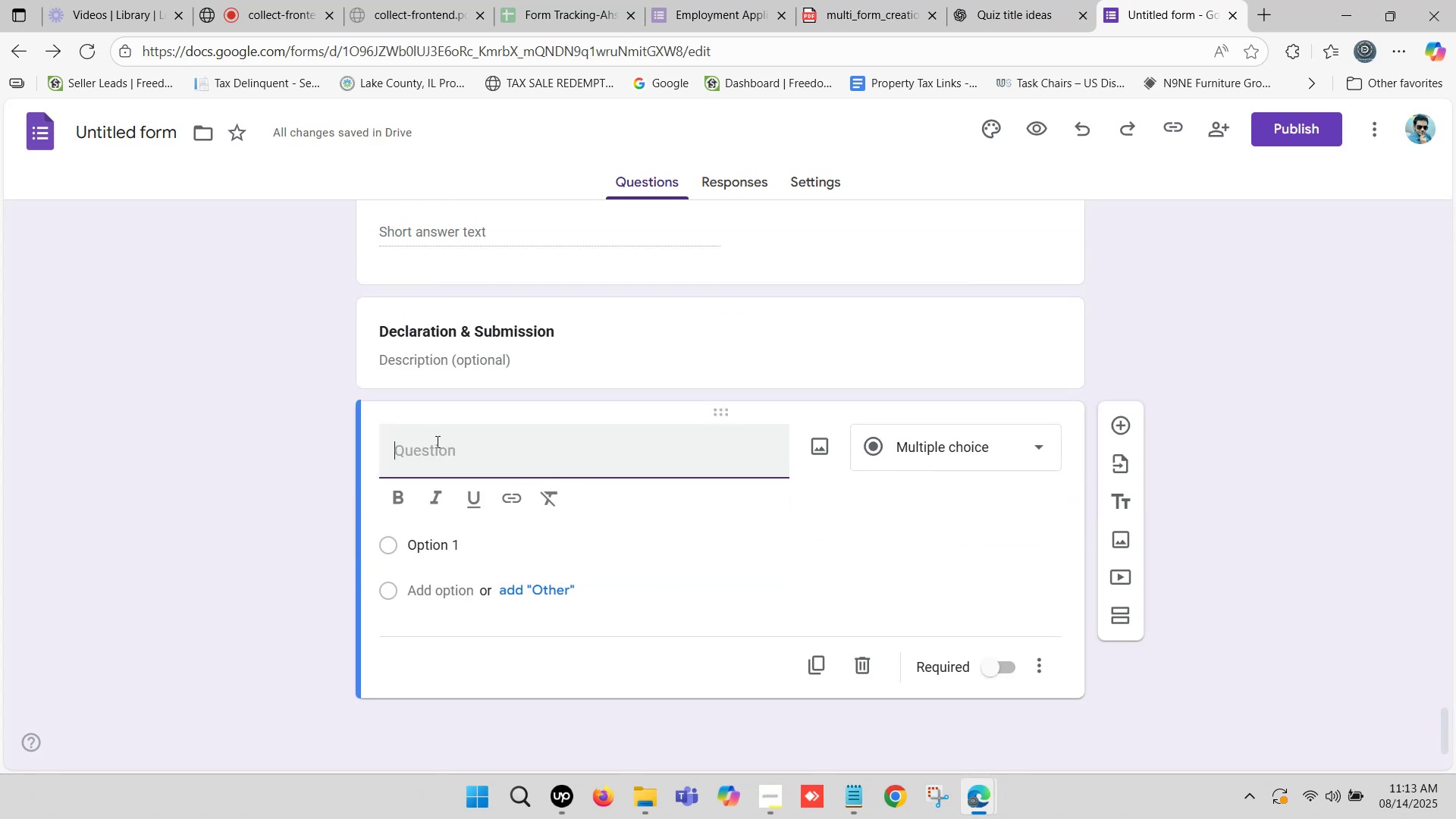 
key(Control+ControlLeft)
 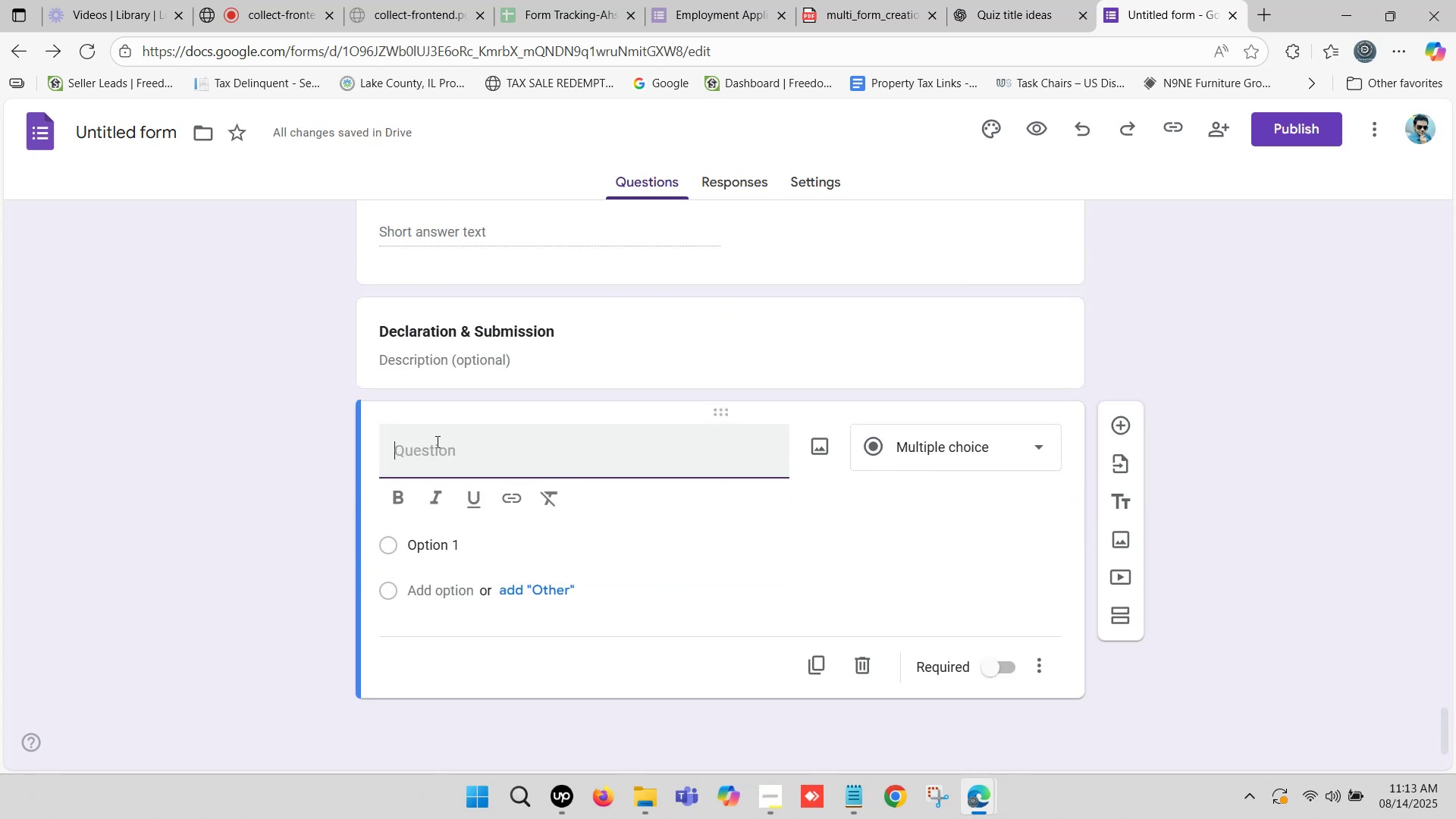 
key(Control+V)
 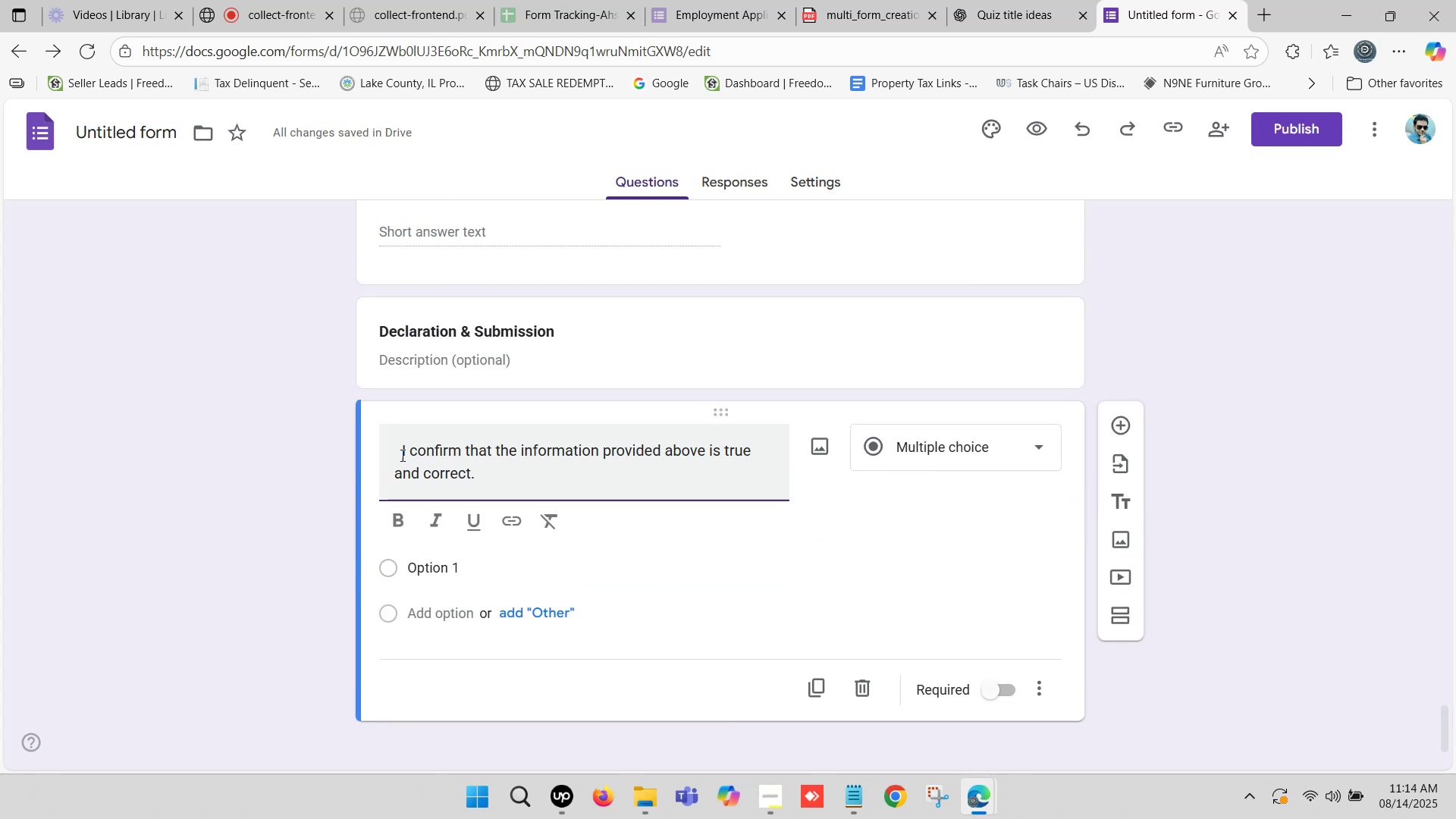 
left_click_drag(start_coordinate=[398, 452], to_coordinate=[328, 464])
 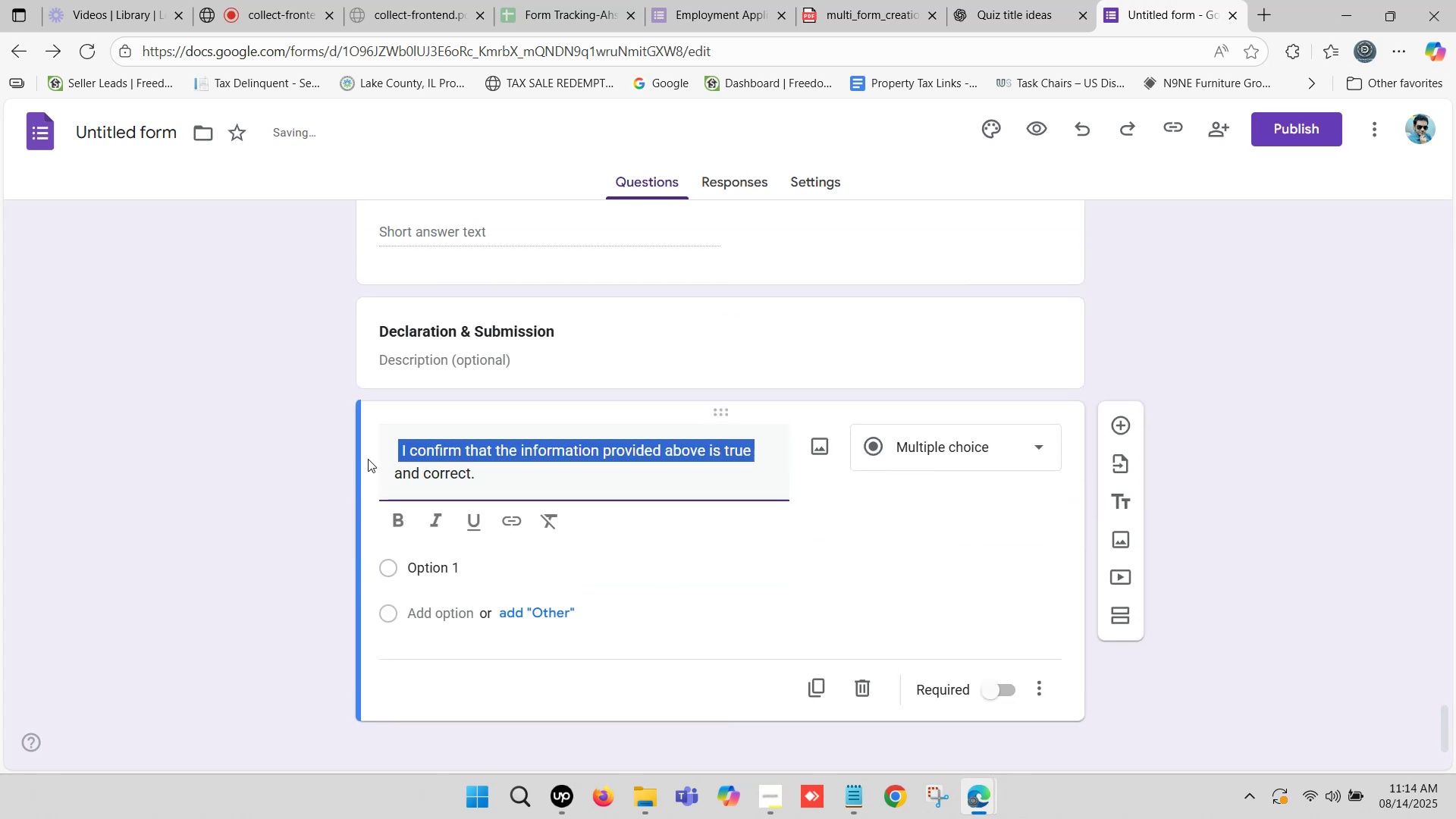 
left_click([388, 450])
 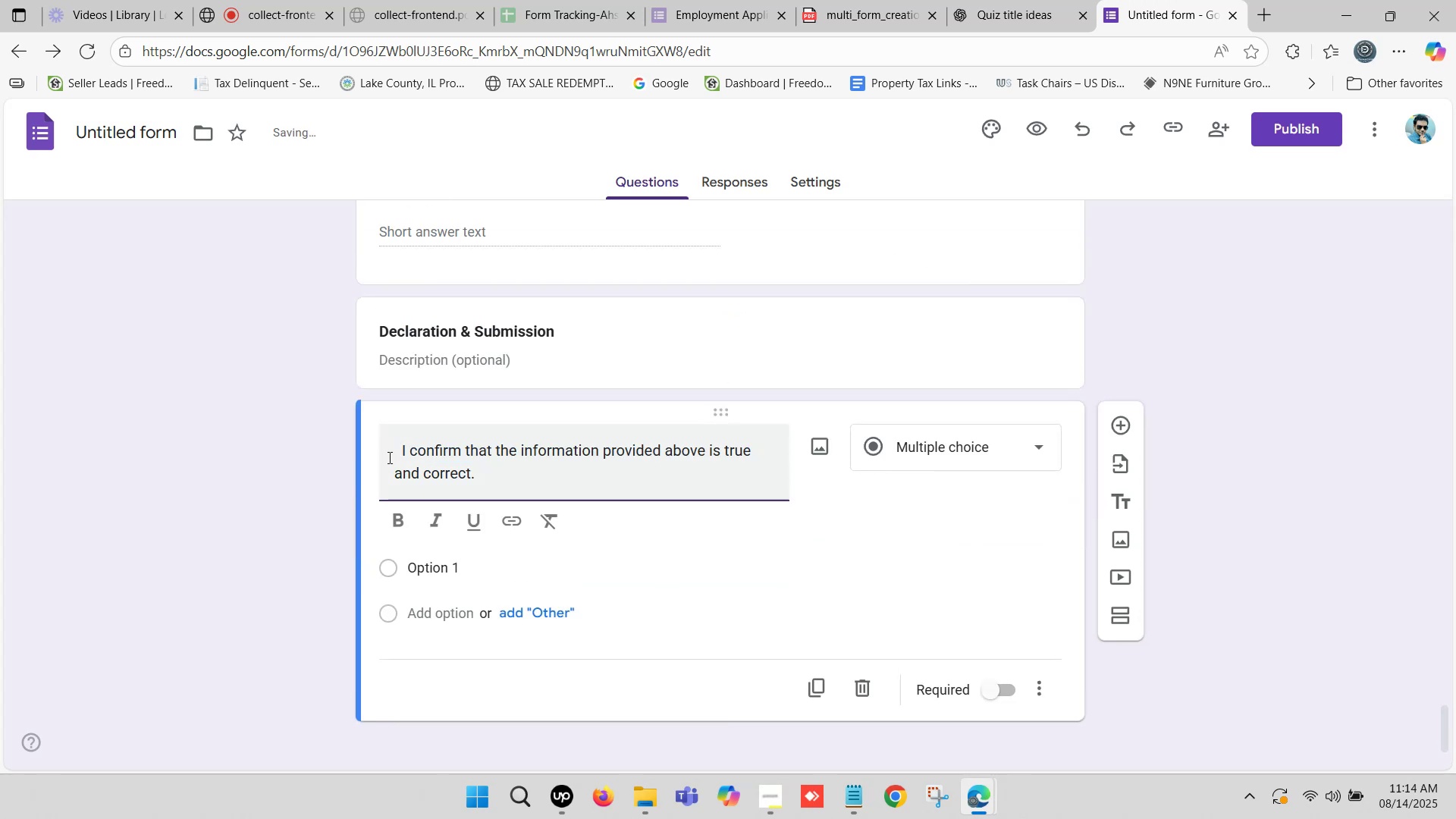 
key(Delete)
 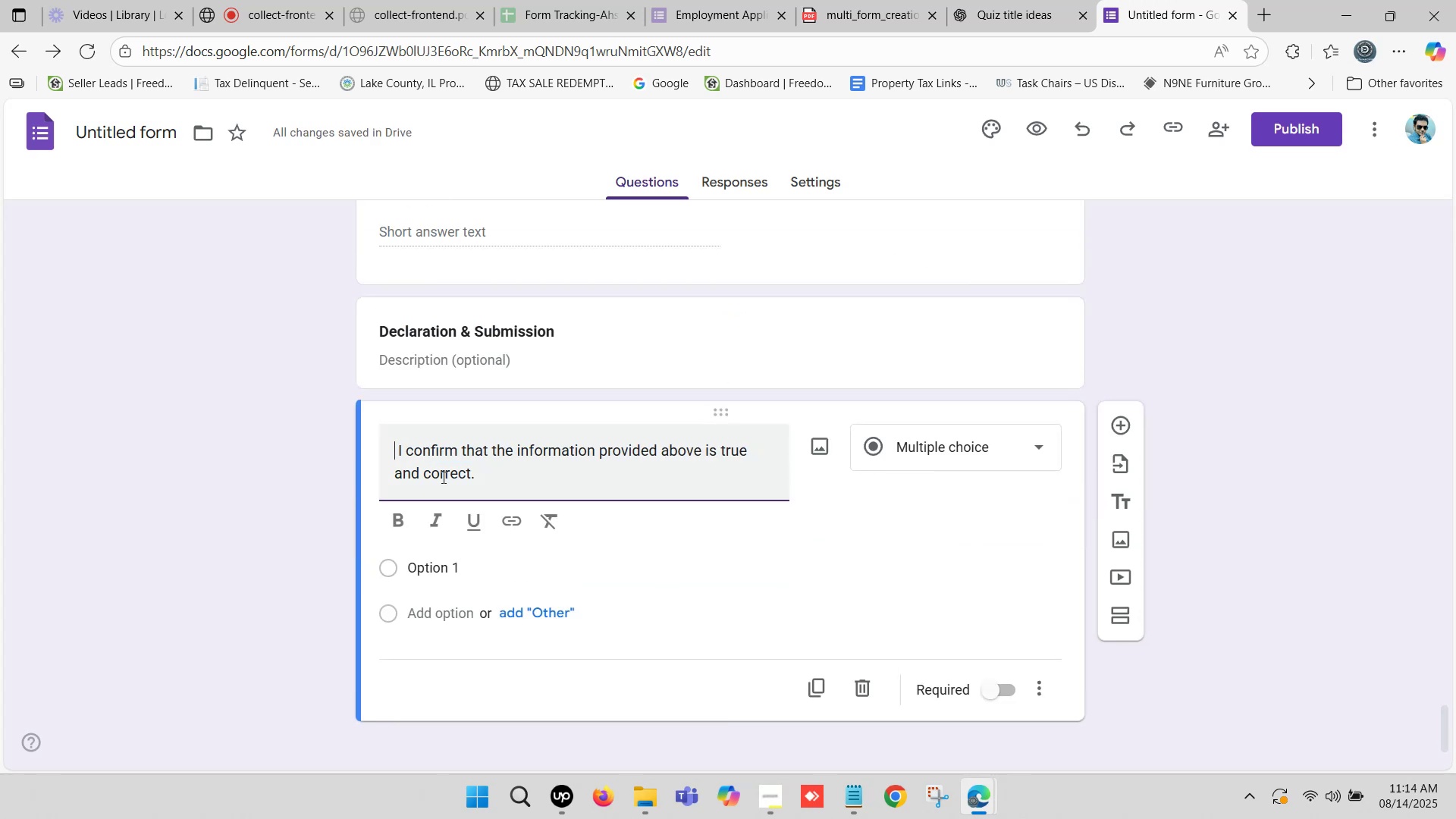 
left_click([589, 476])
 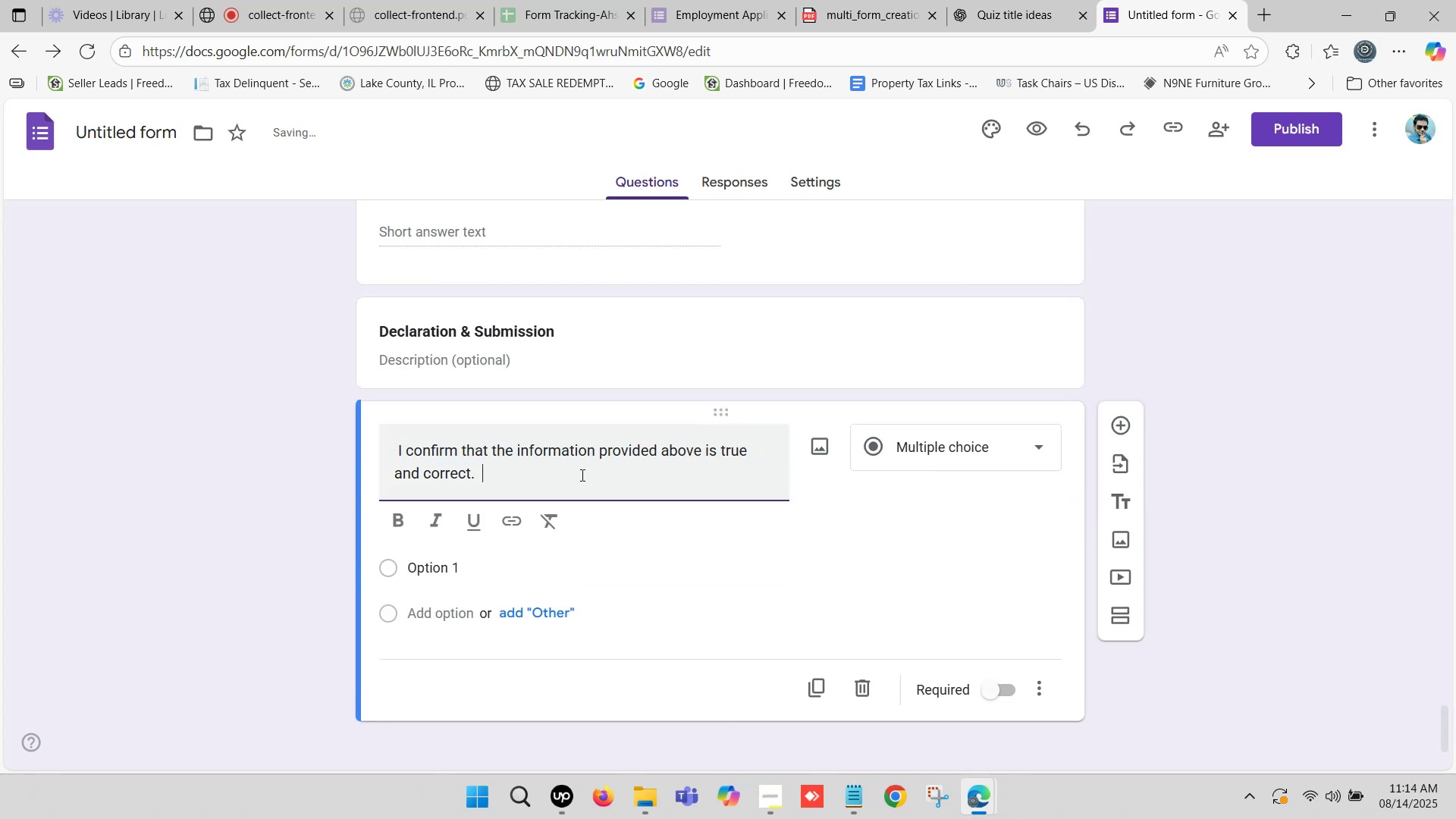 
key(Backspace)
 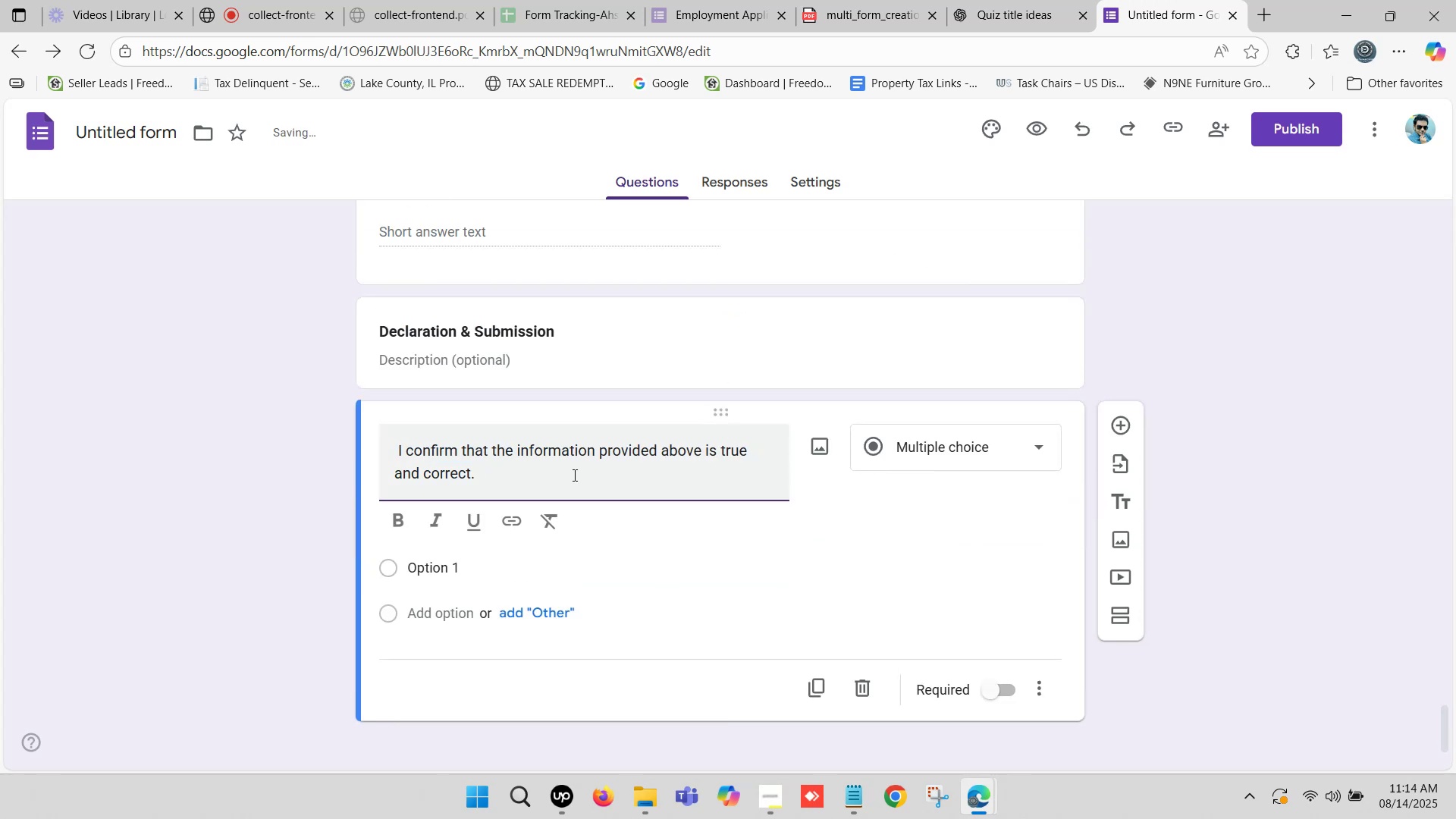 
key(Backspace)
 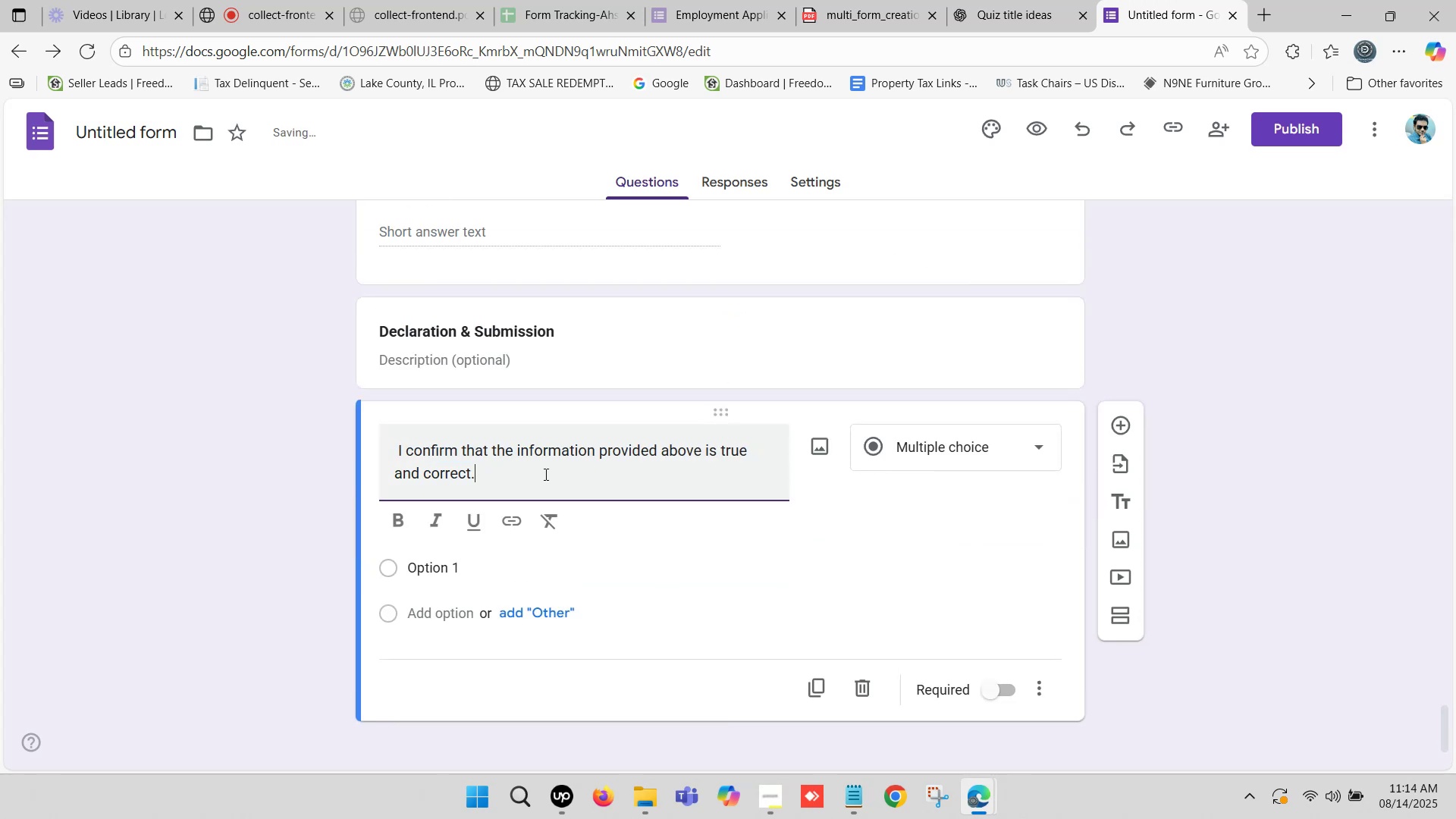 
left_click_drag(start_coordinate=[538, 475], to_coordinate=[337, 444])
 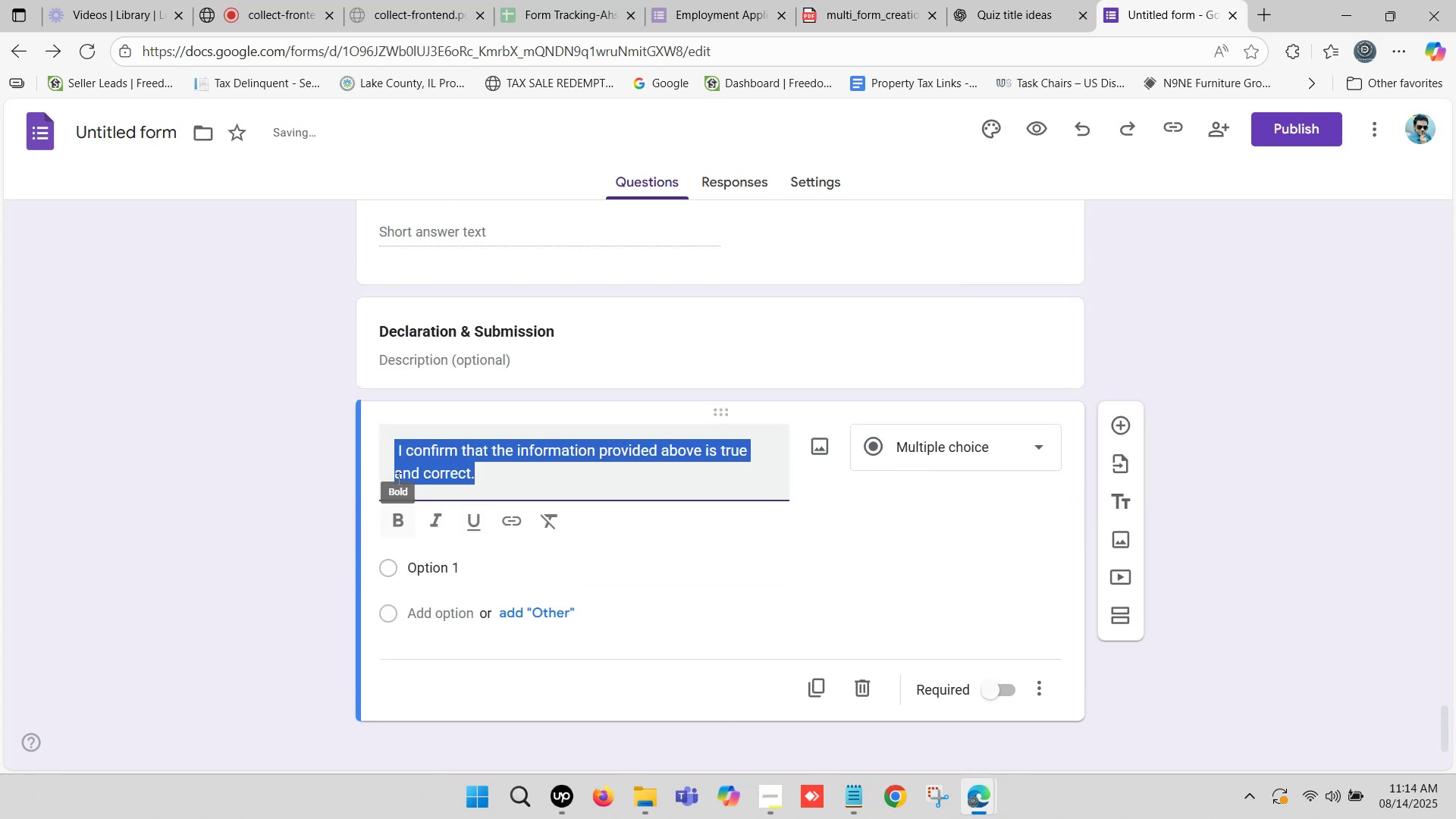 
left_click([400, 454])
 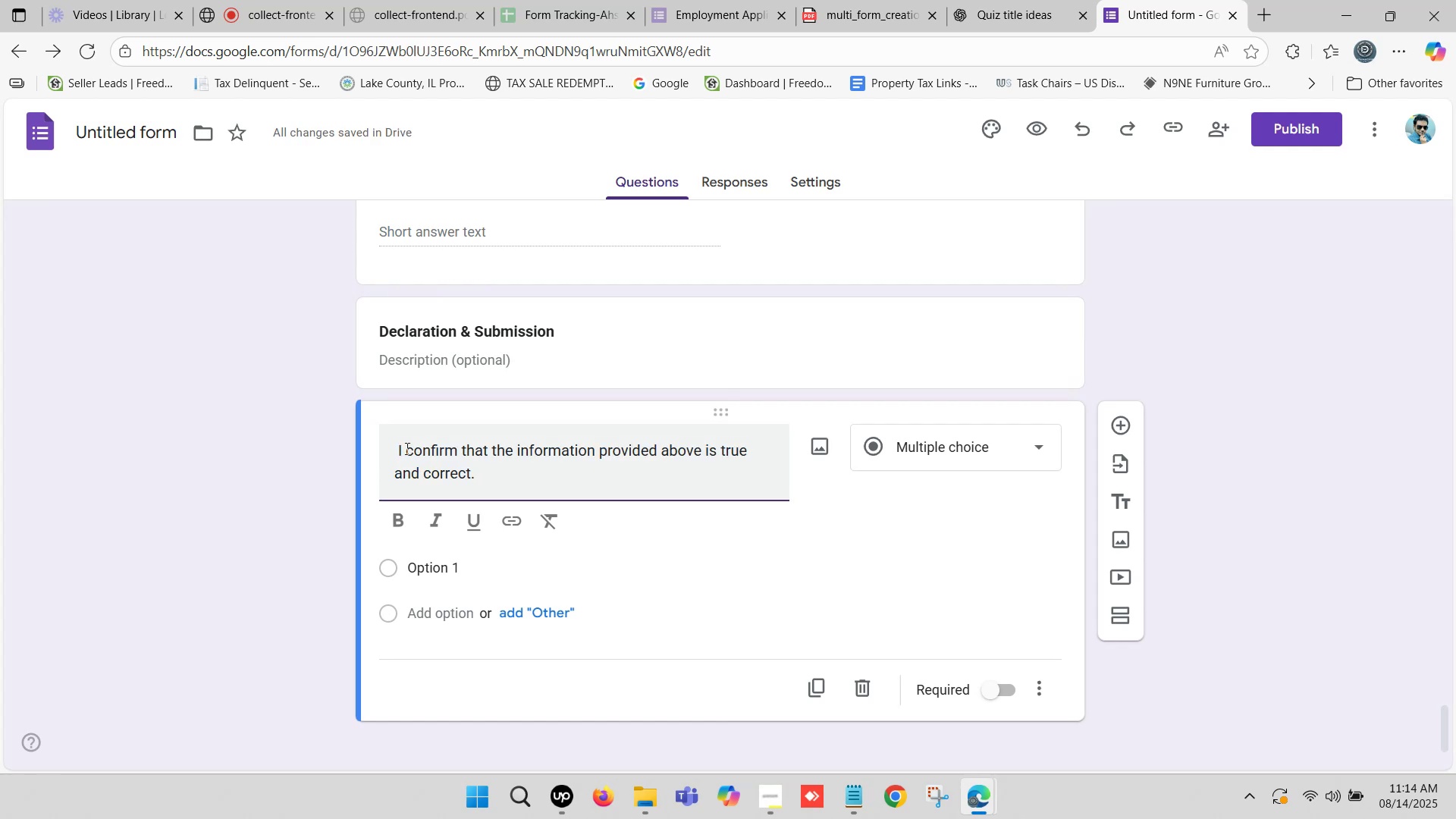 
key(Backspace)
 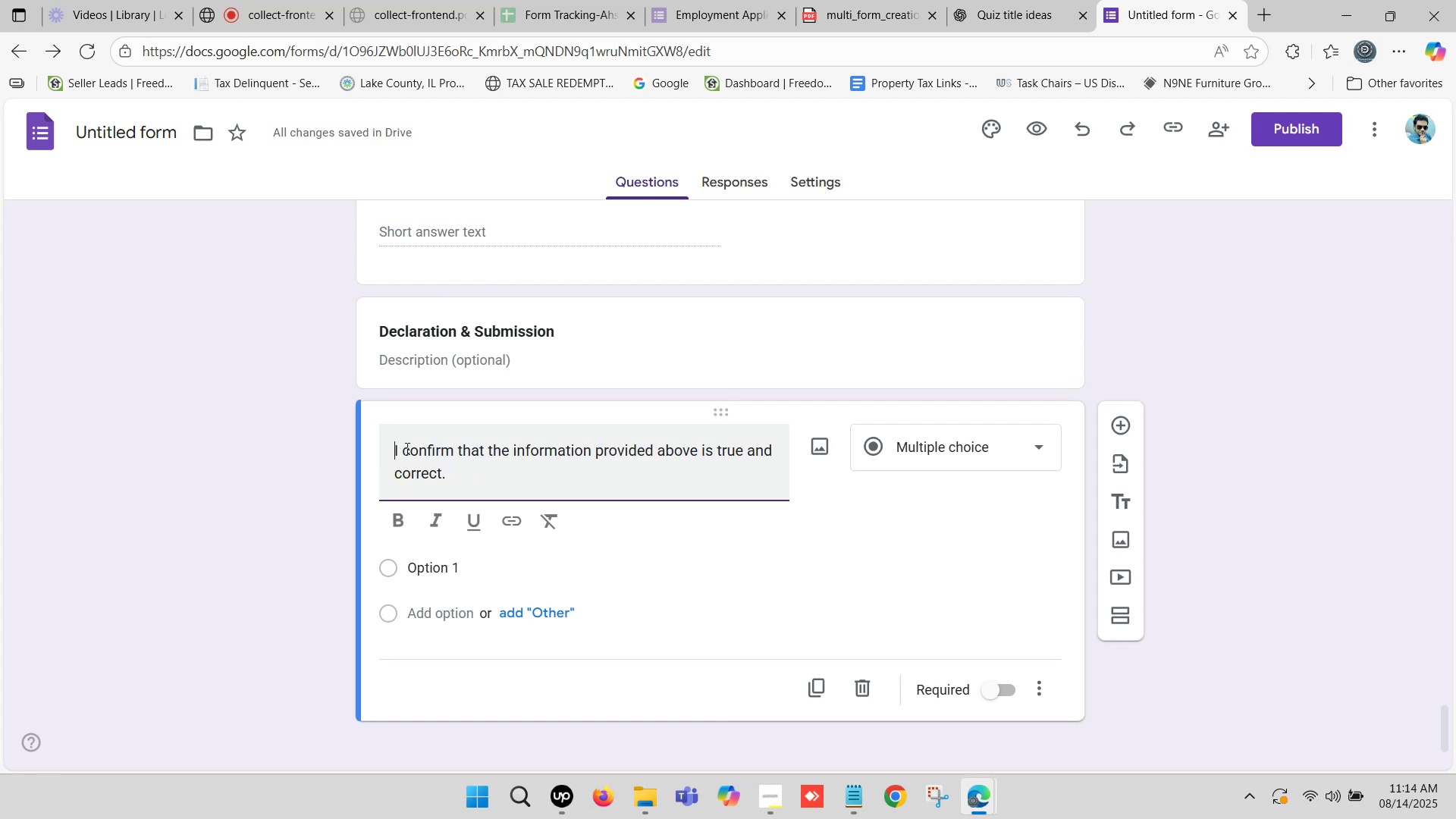 
key(Backspace)
 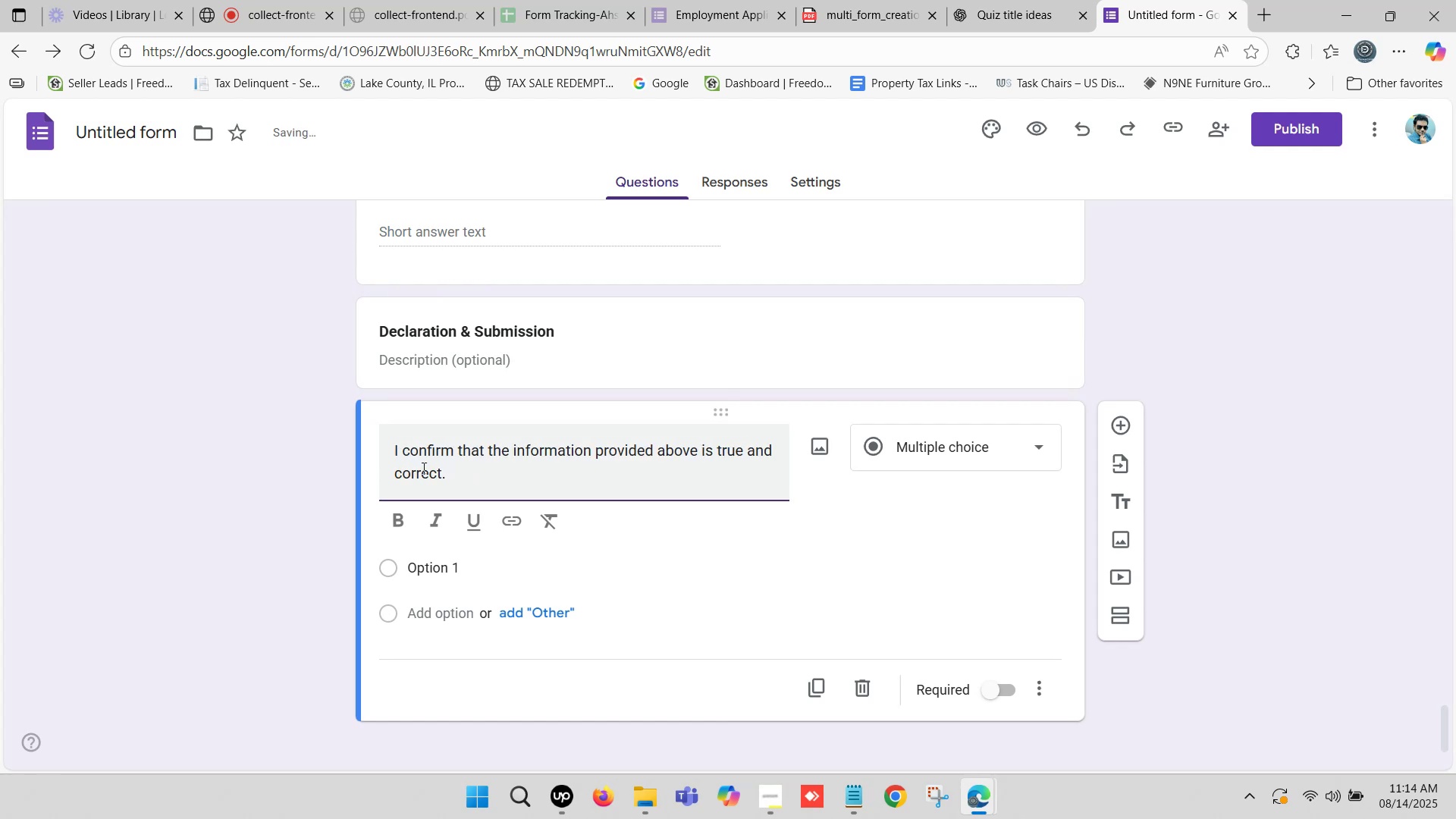 
left_click_drag(start_coordinate=[488, 479], to_coordinate=[491, 479])
 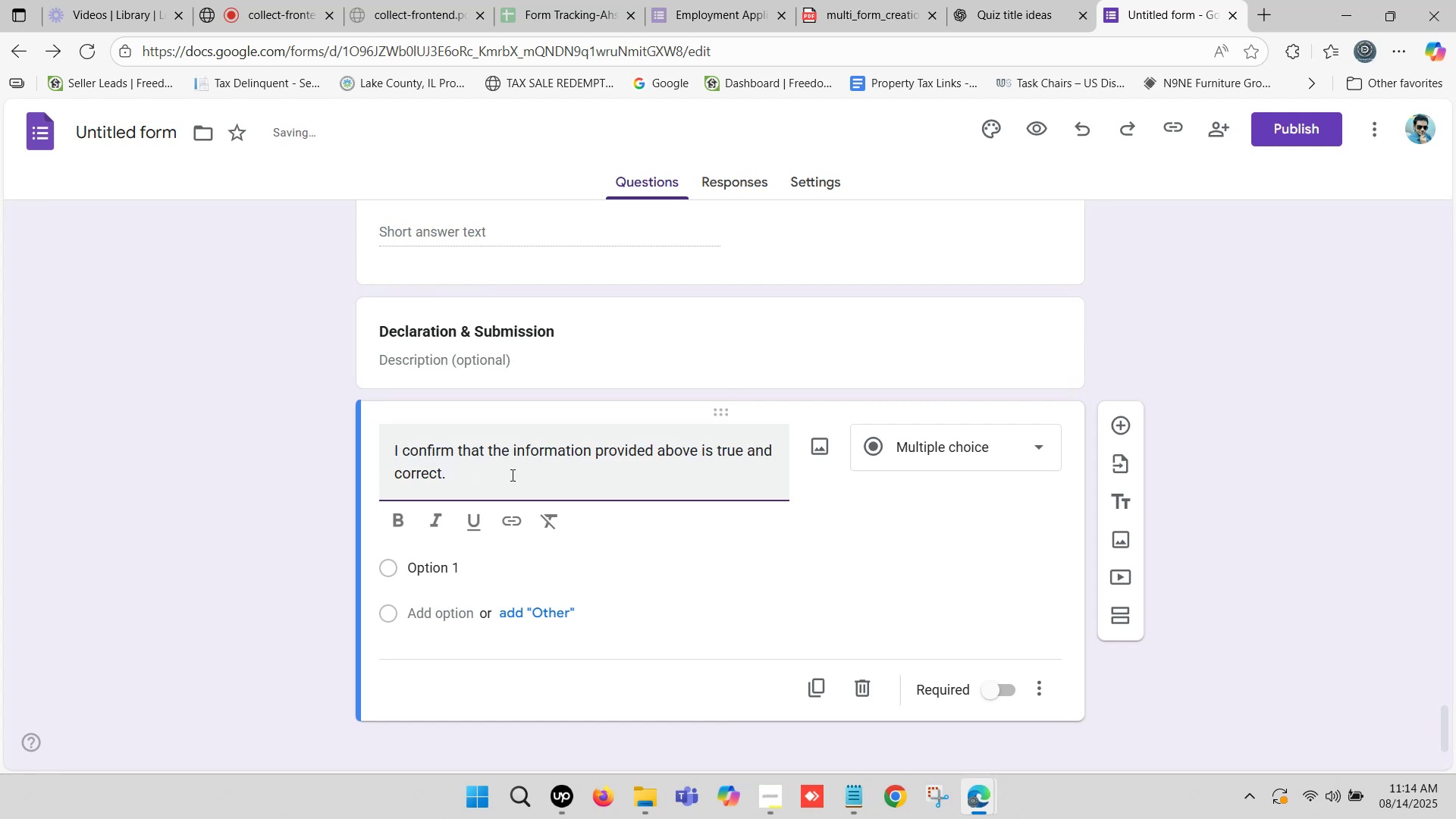 
left_click_drag(start_coordinate=[566, 474], to_coordinate=[370, 461])
 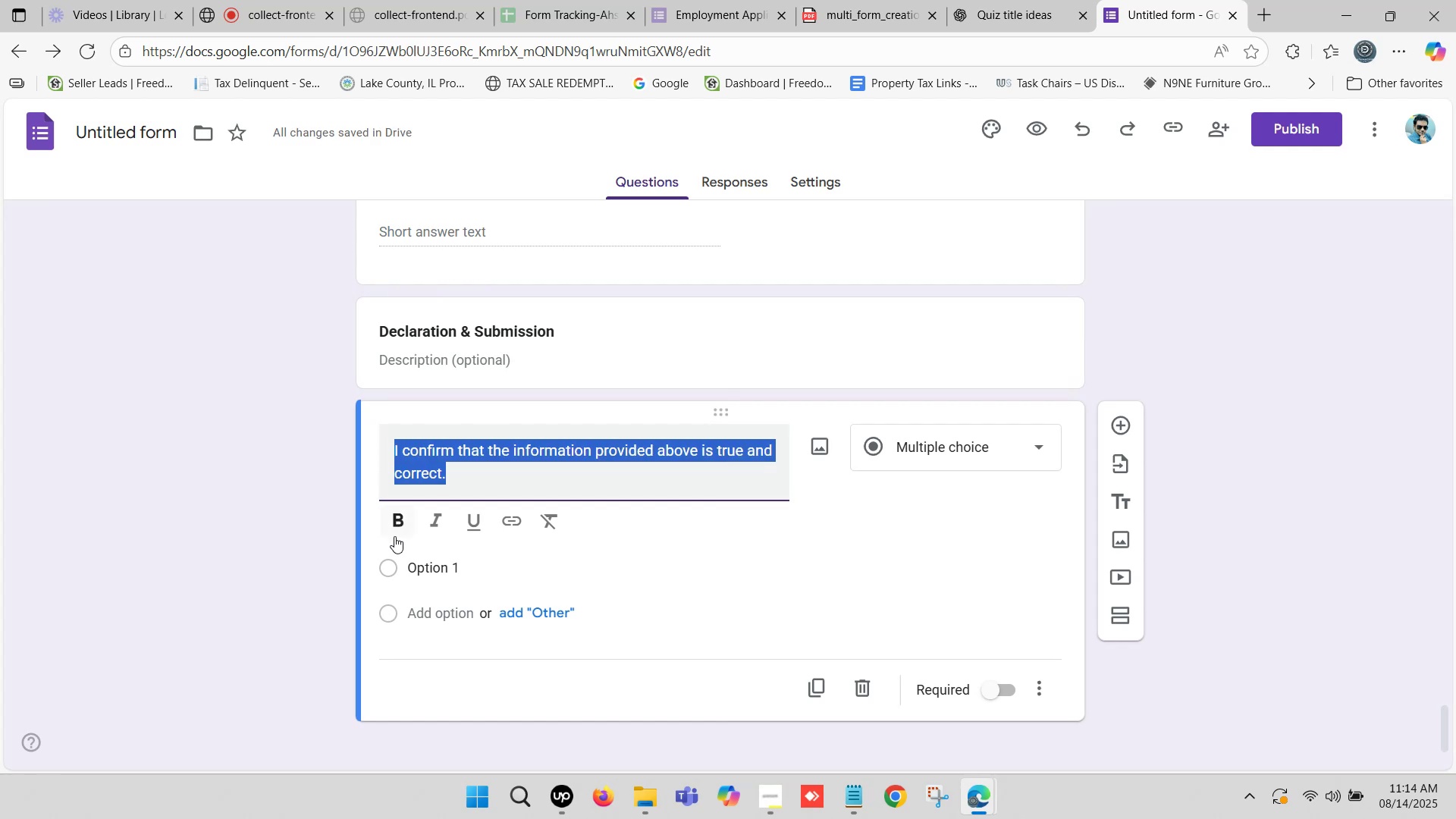 
left_click([401, 519])
 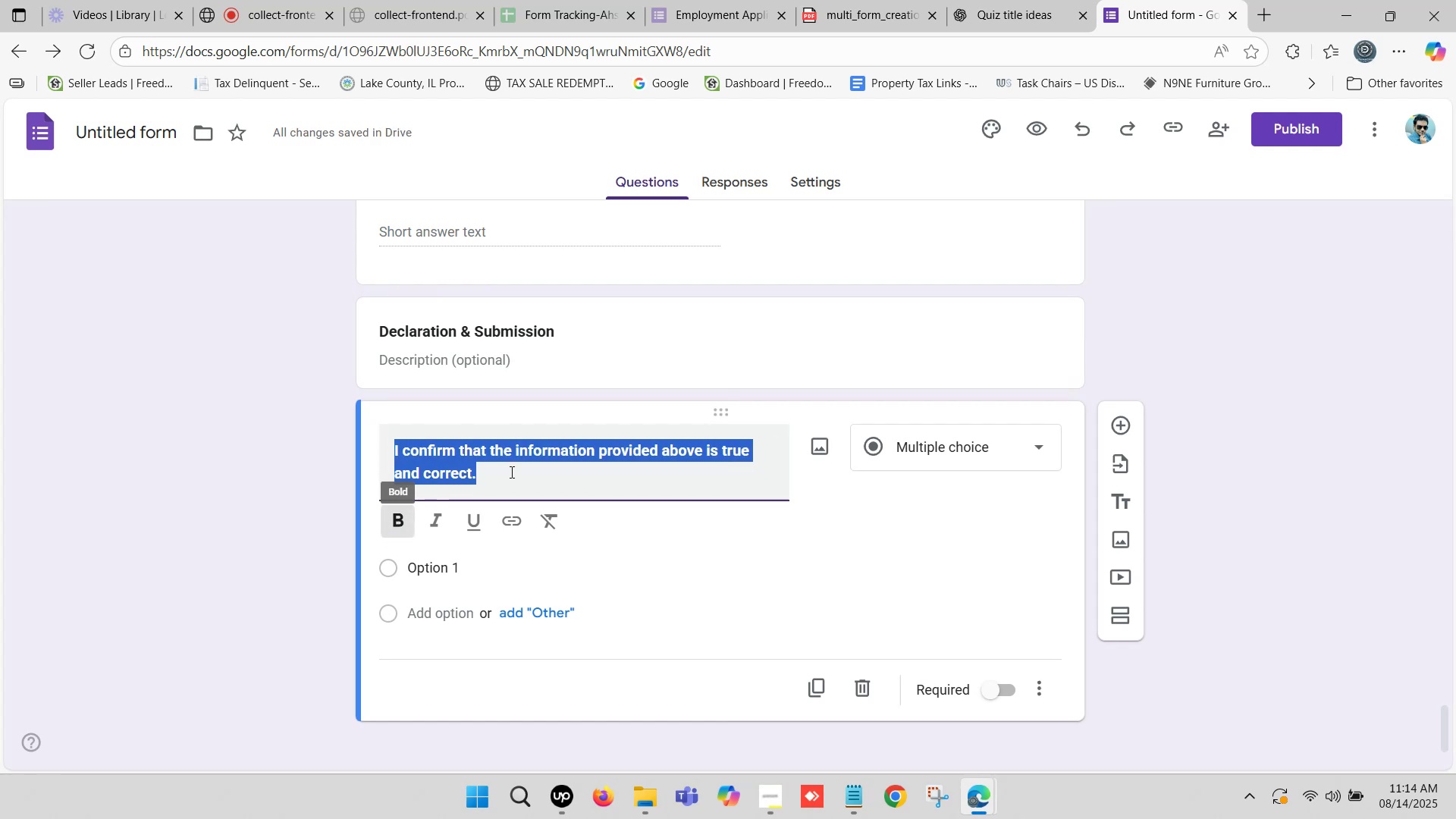 
scroll: coordinate [524, 457], scroll_direction: down, amount: 1.0
 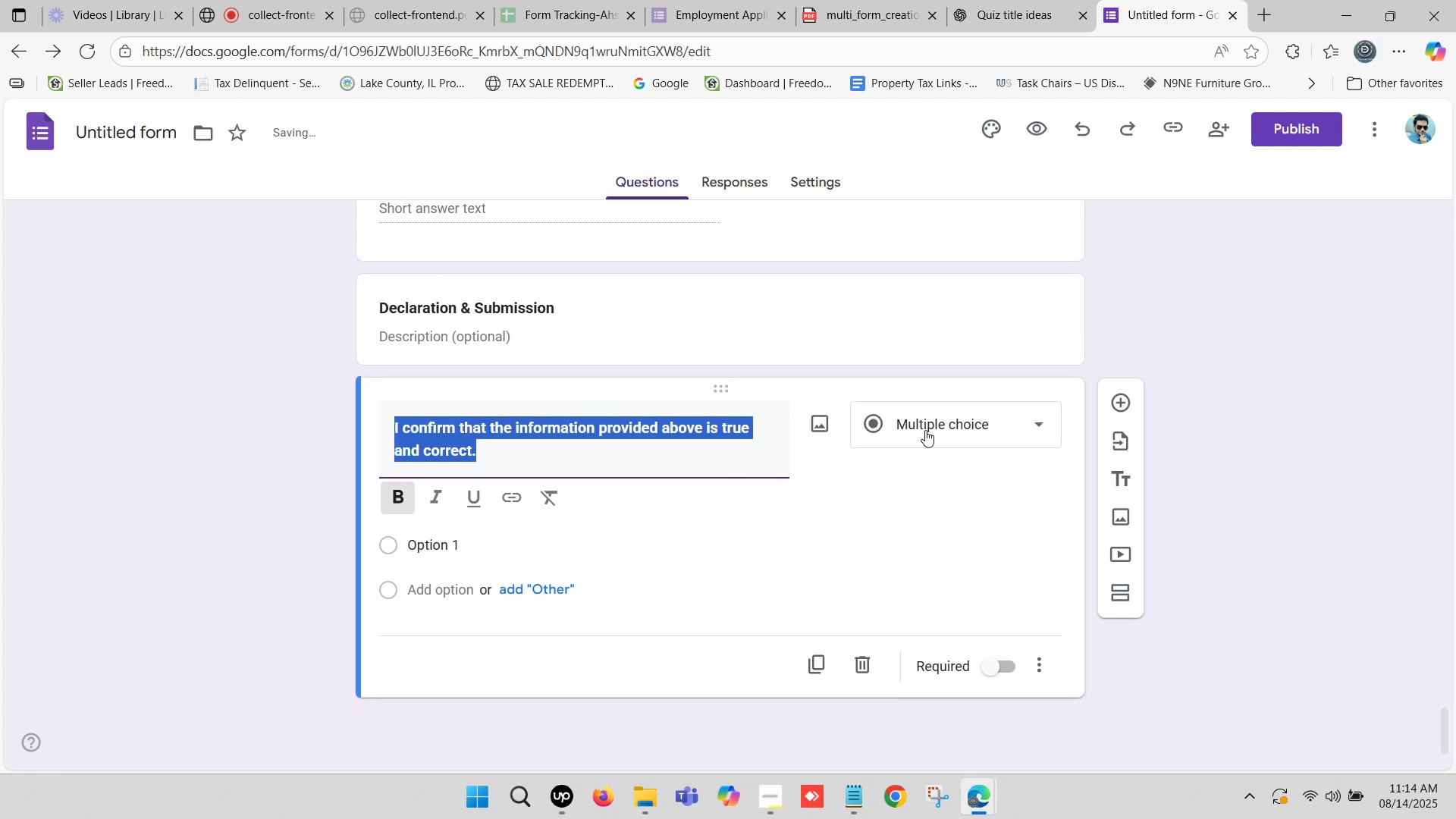 
left_click([925, 430])
 